 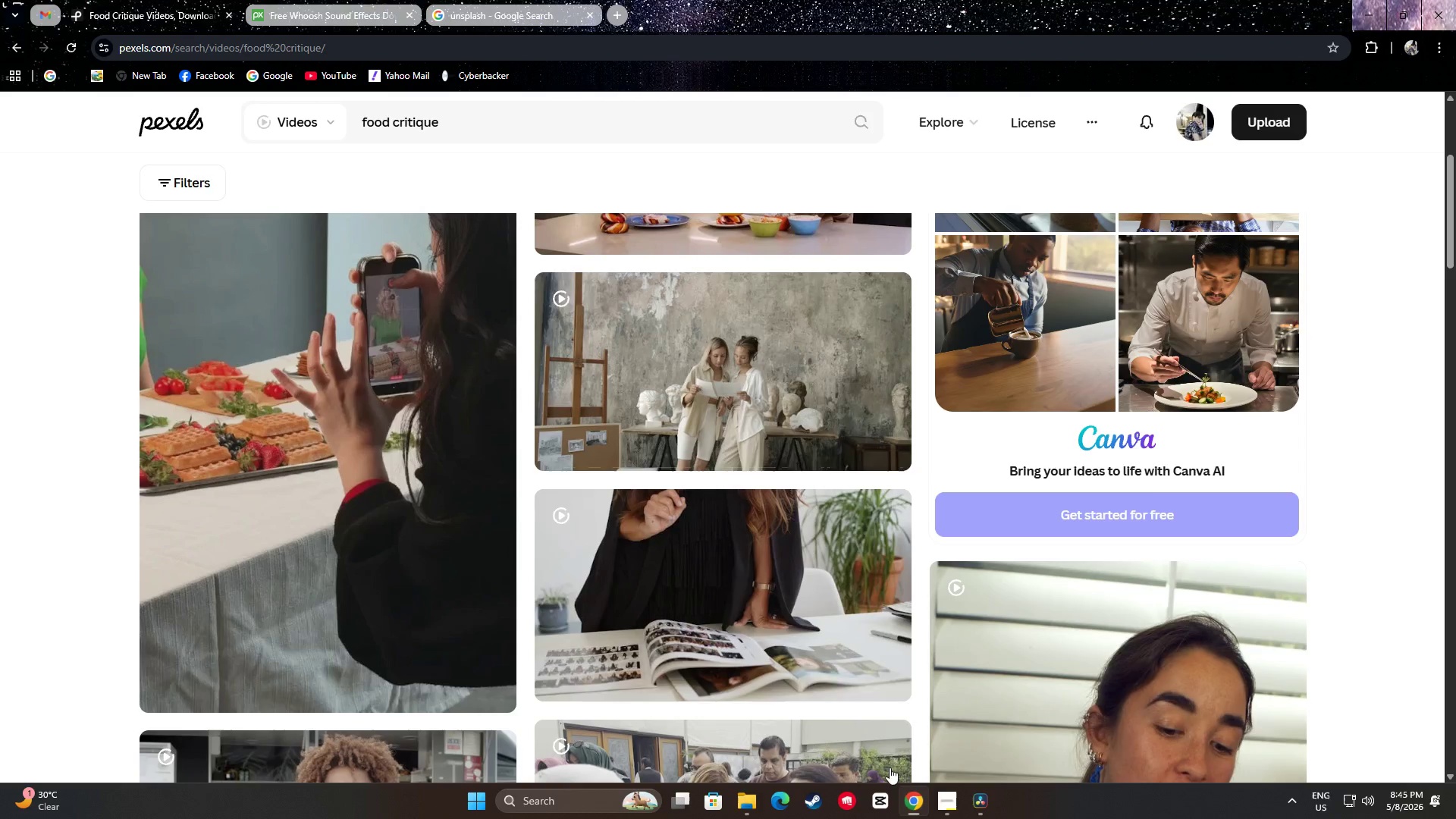 
double_click([450, 124])
 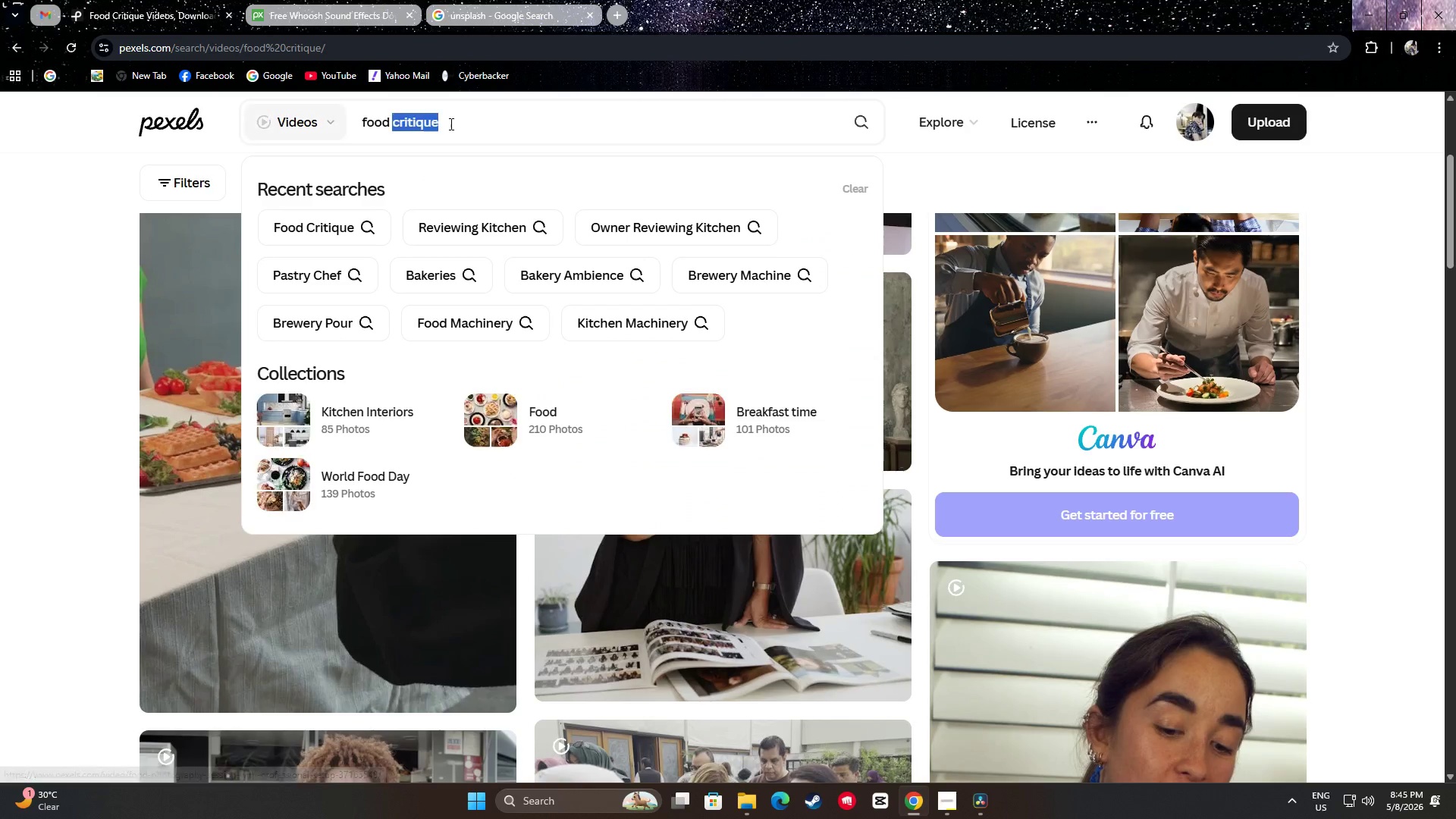 
triple_click([450, 124])
 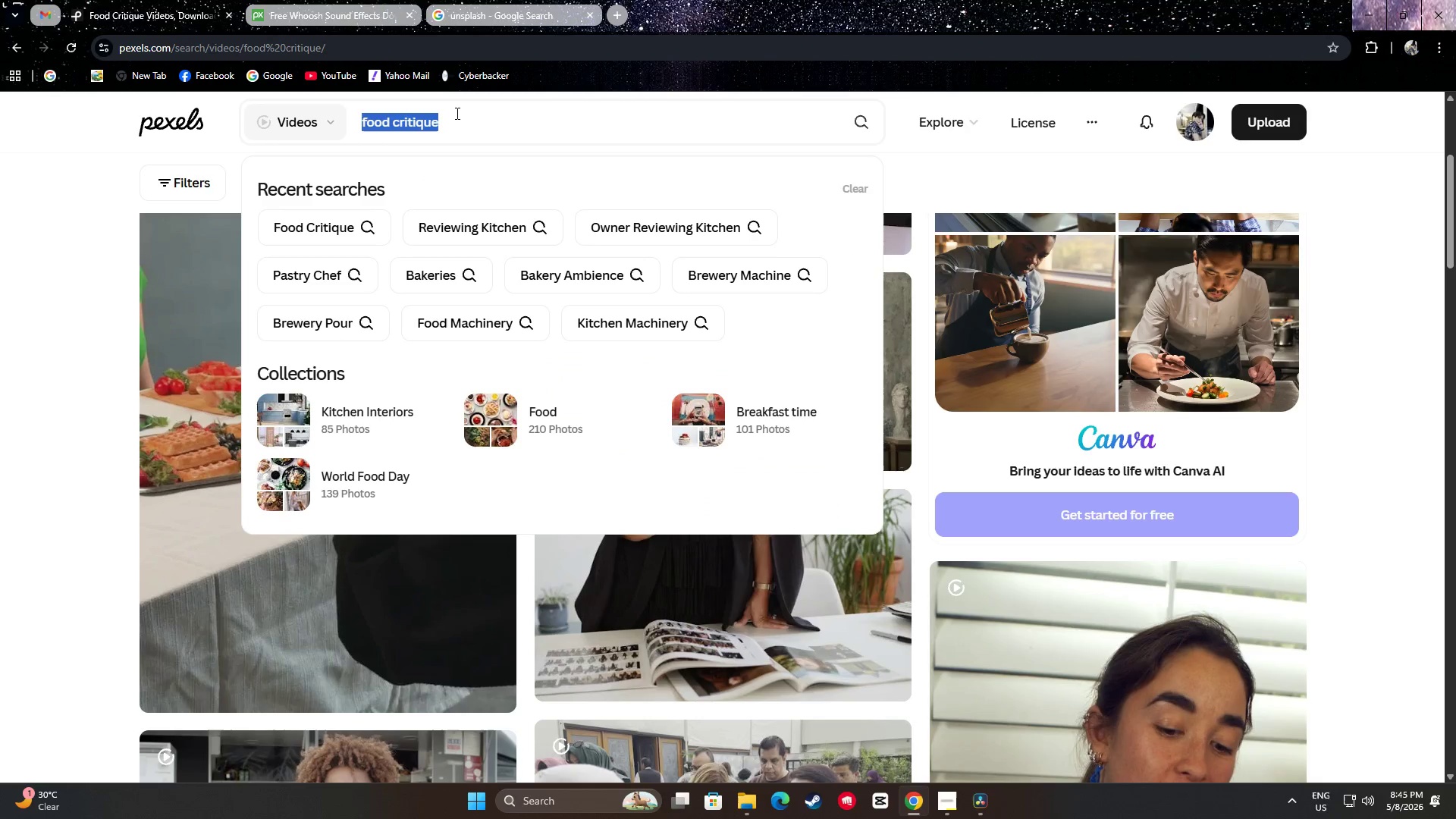 
type(beetroo)
 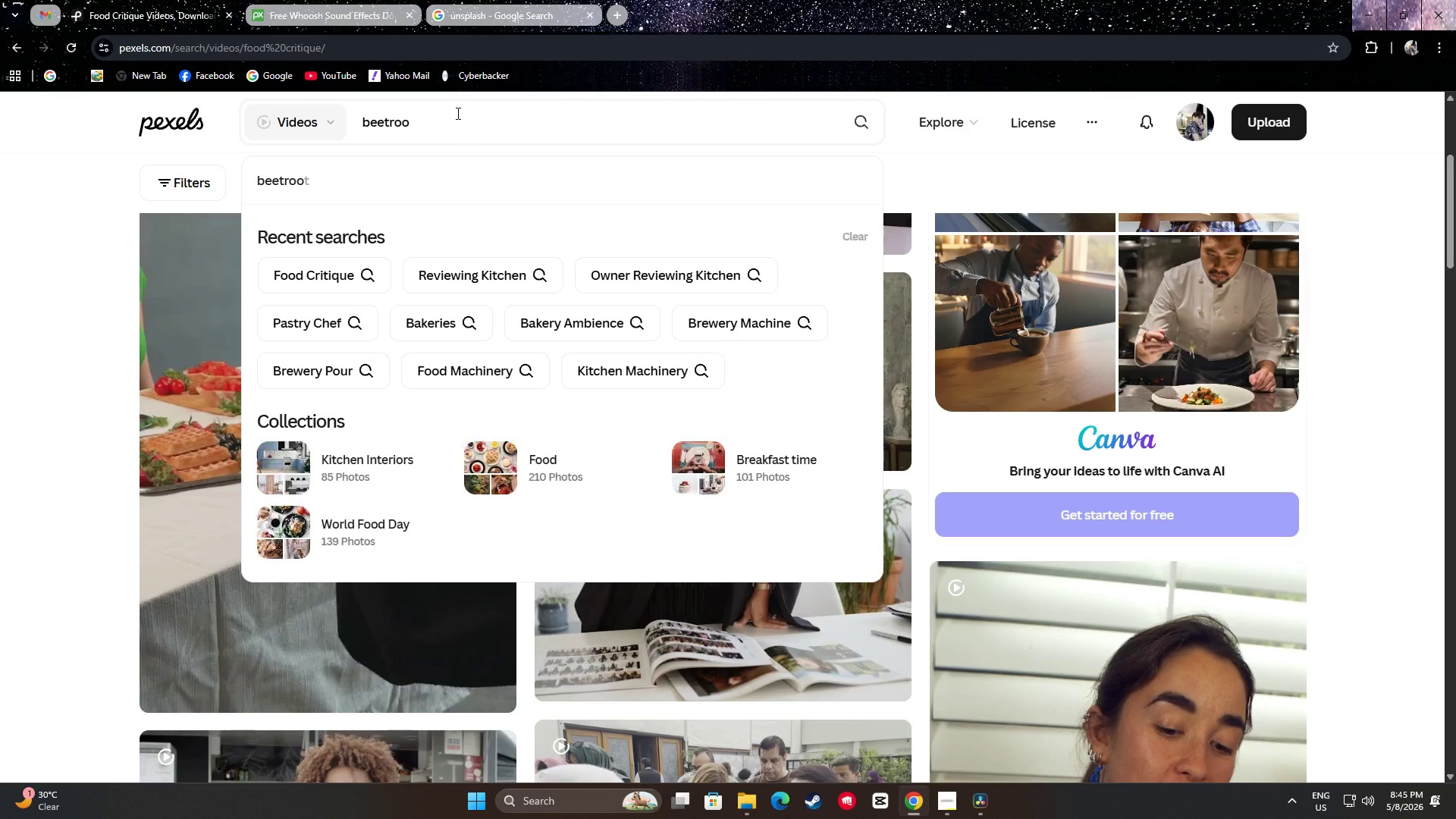 
left_click([313, 179])
 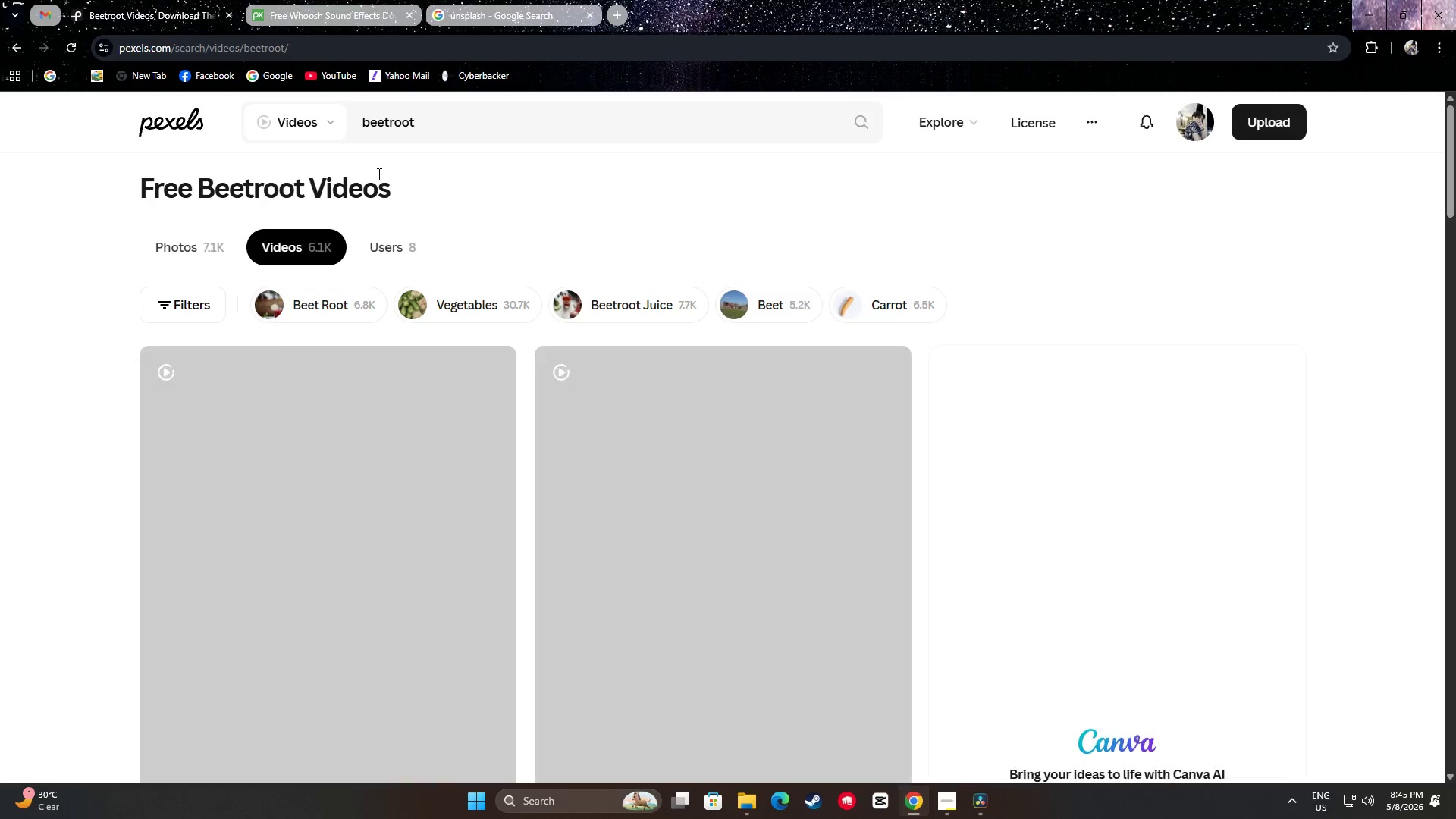 
scroll: coordinate [116, 280], scroll_direction: down, amount: 42.0
 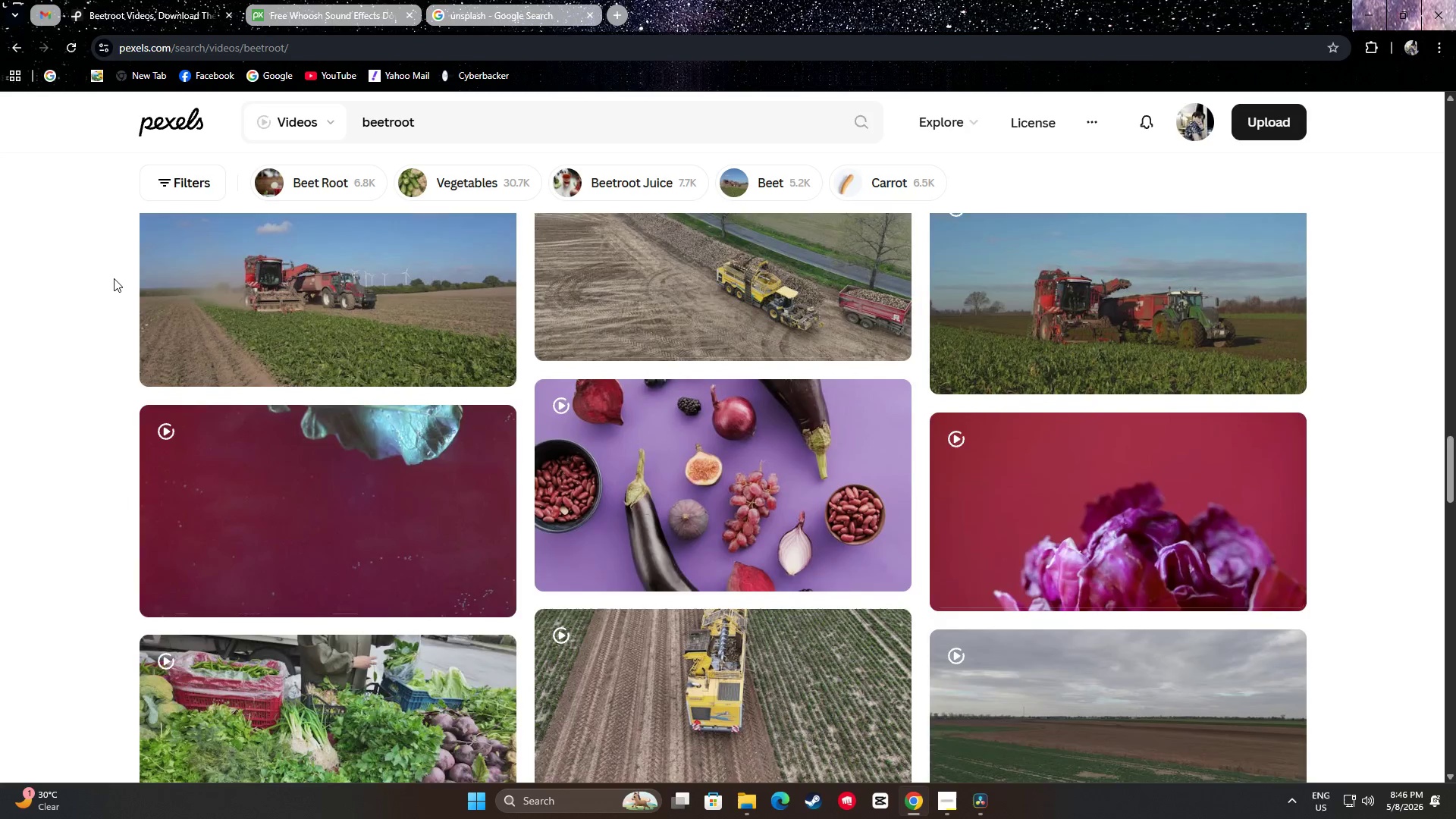 
scroll: coordinate [114, 278], scroll_direction: down, amount: 33.0
 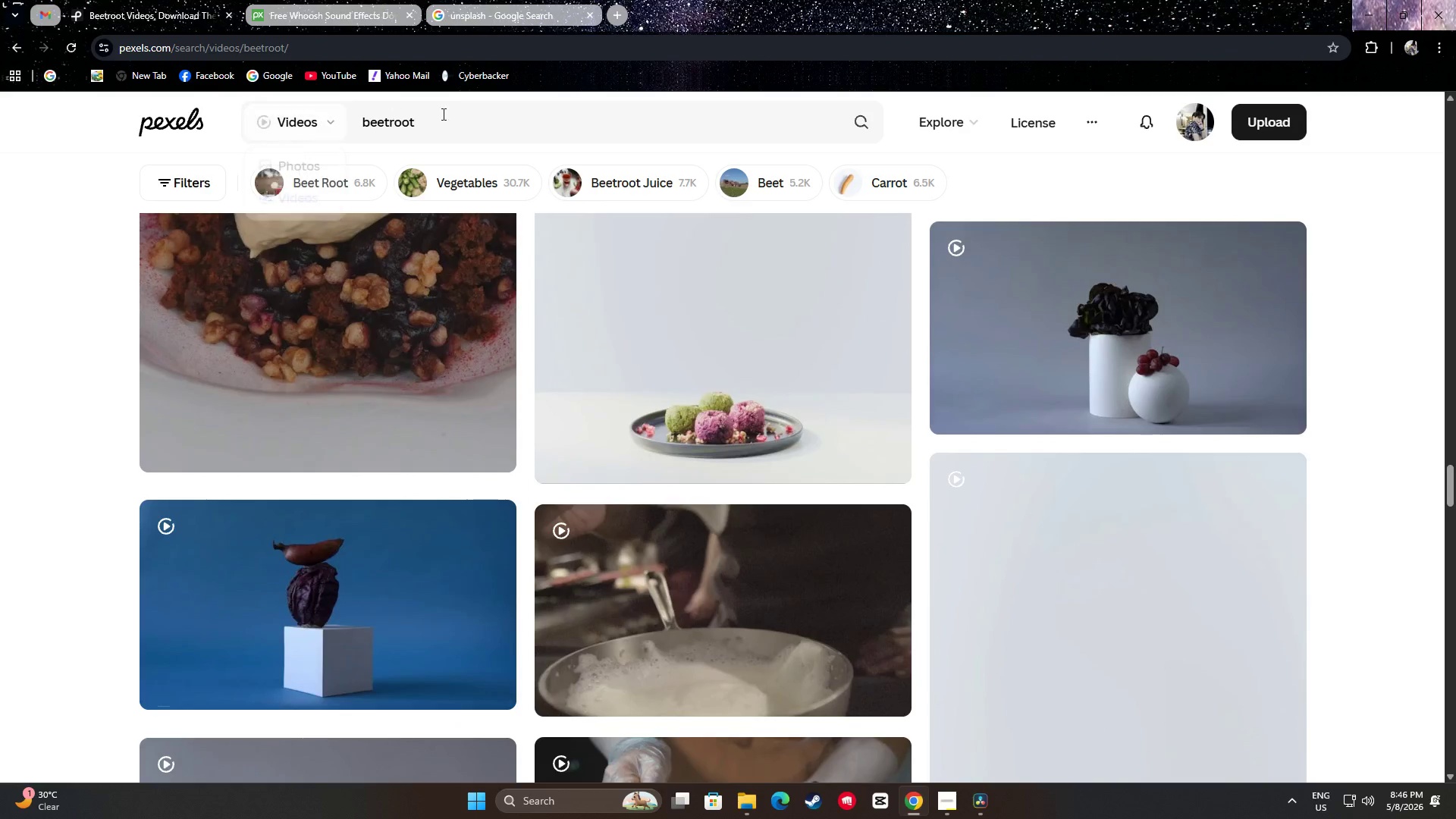 
left_click([457, 109])
 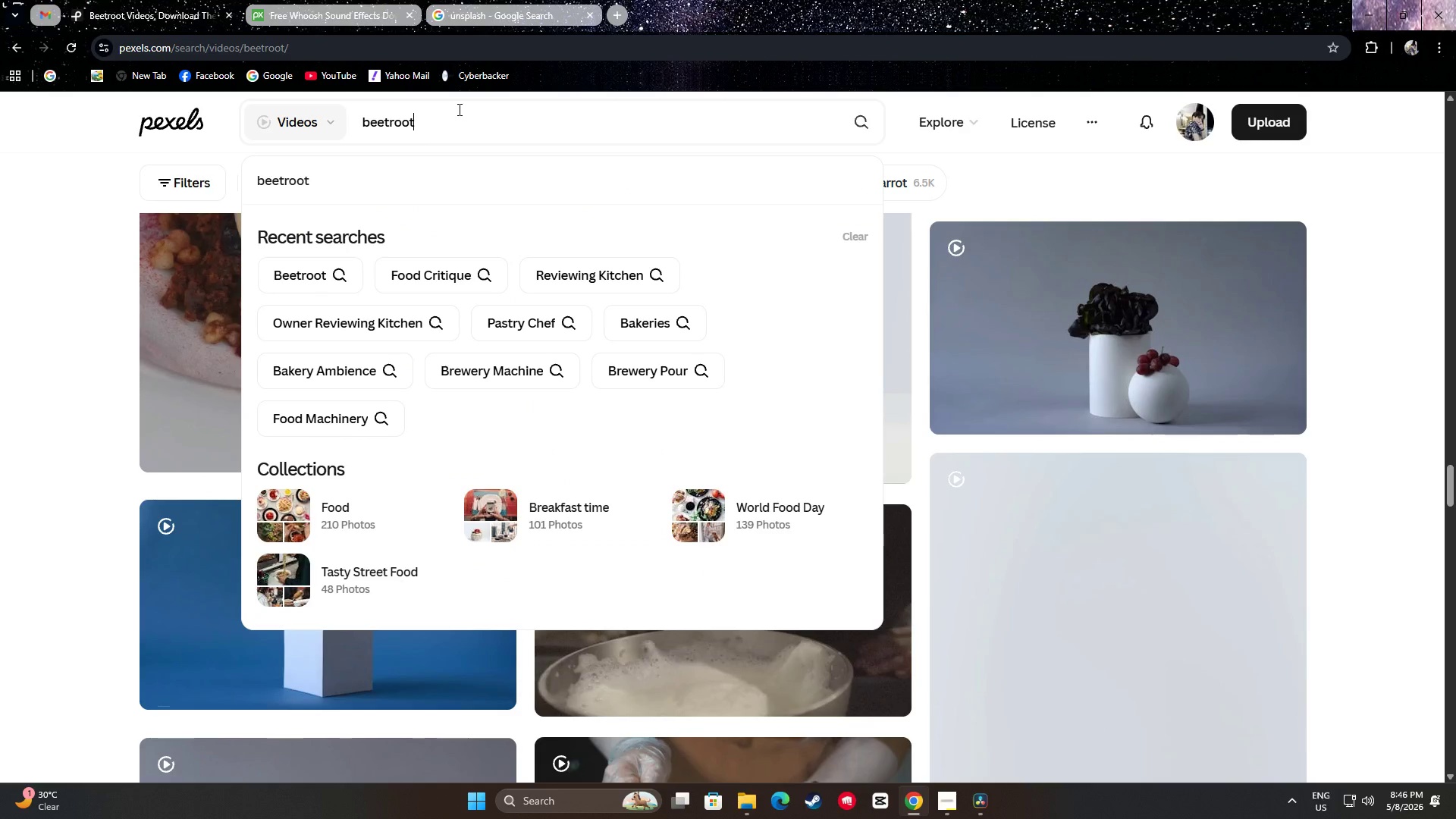 
type( planin)
key(Backspace)
key(Backspace)
type(ting)
 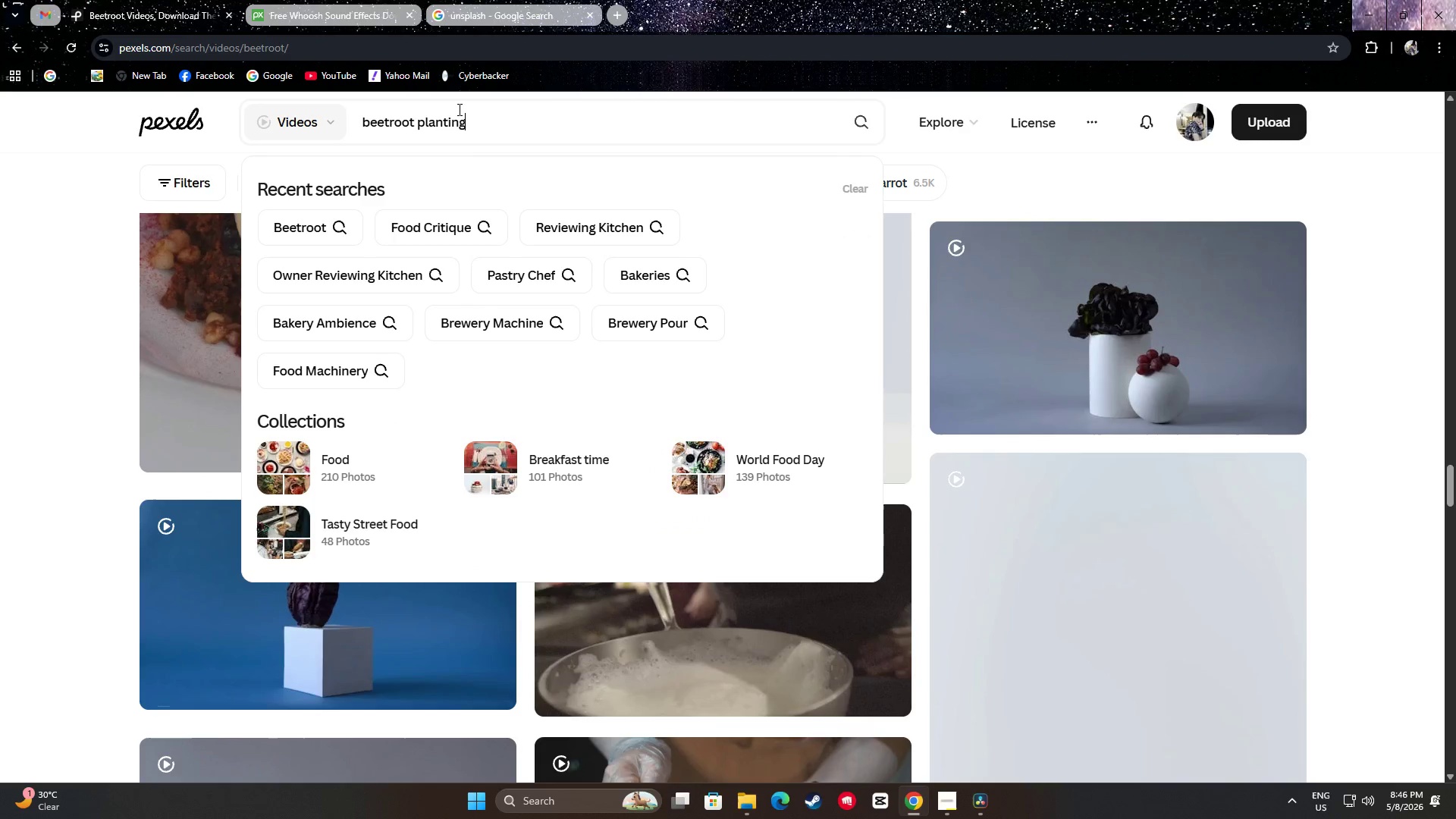 
key(Enter)
 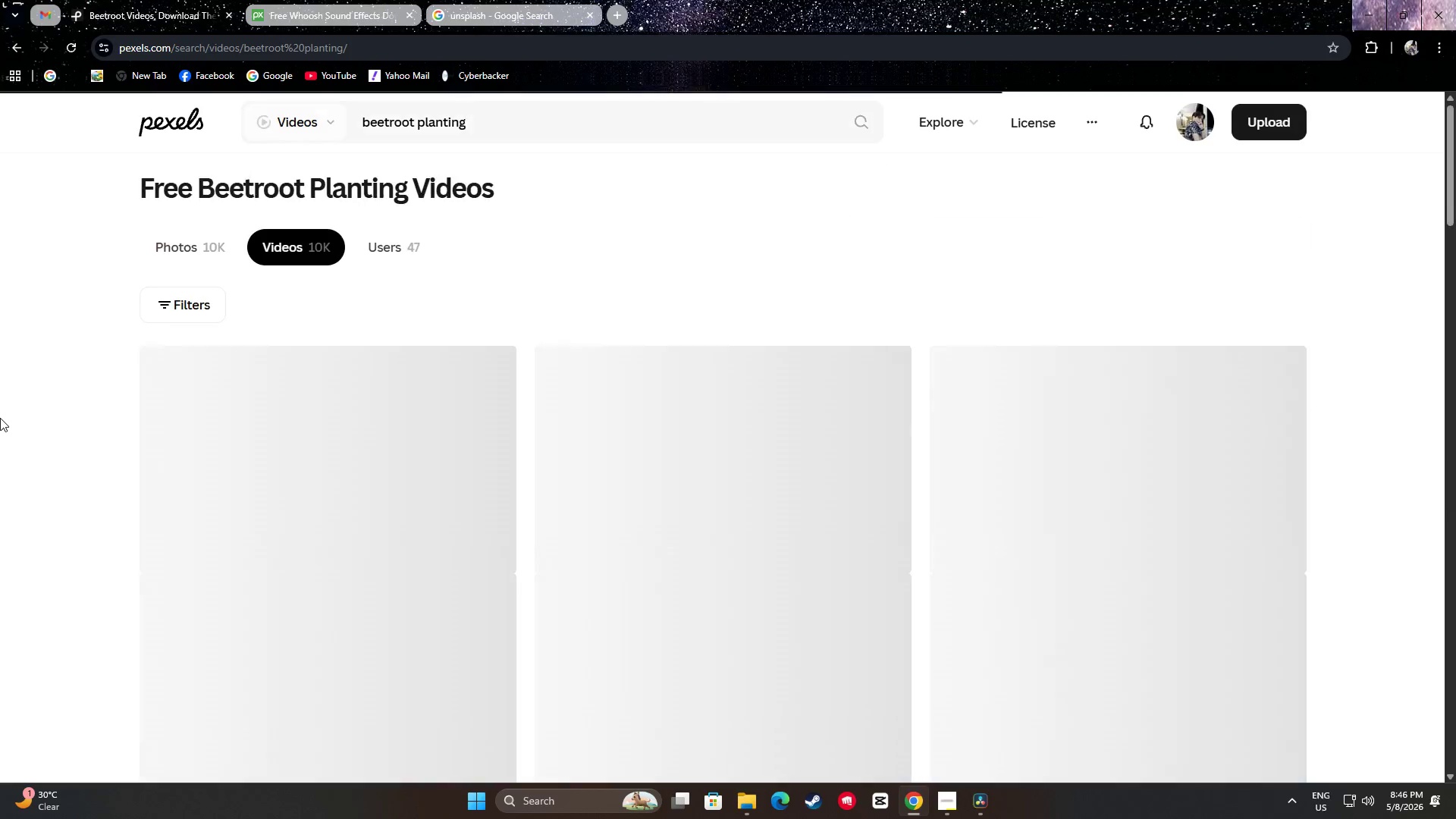 
scroll: coordinate [114, 359], scroll_direction: down, amount: 24.0
 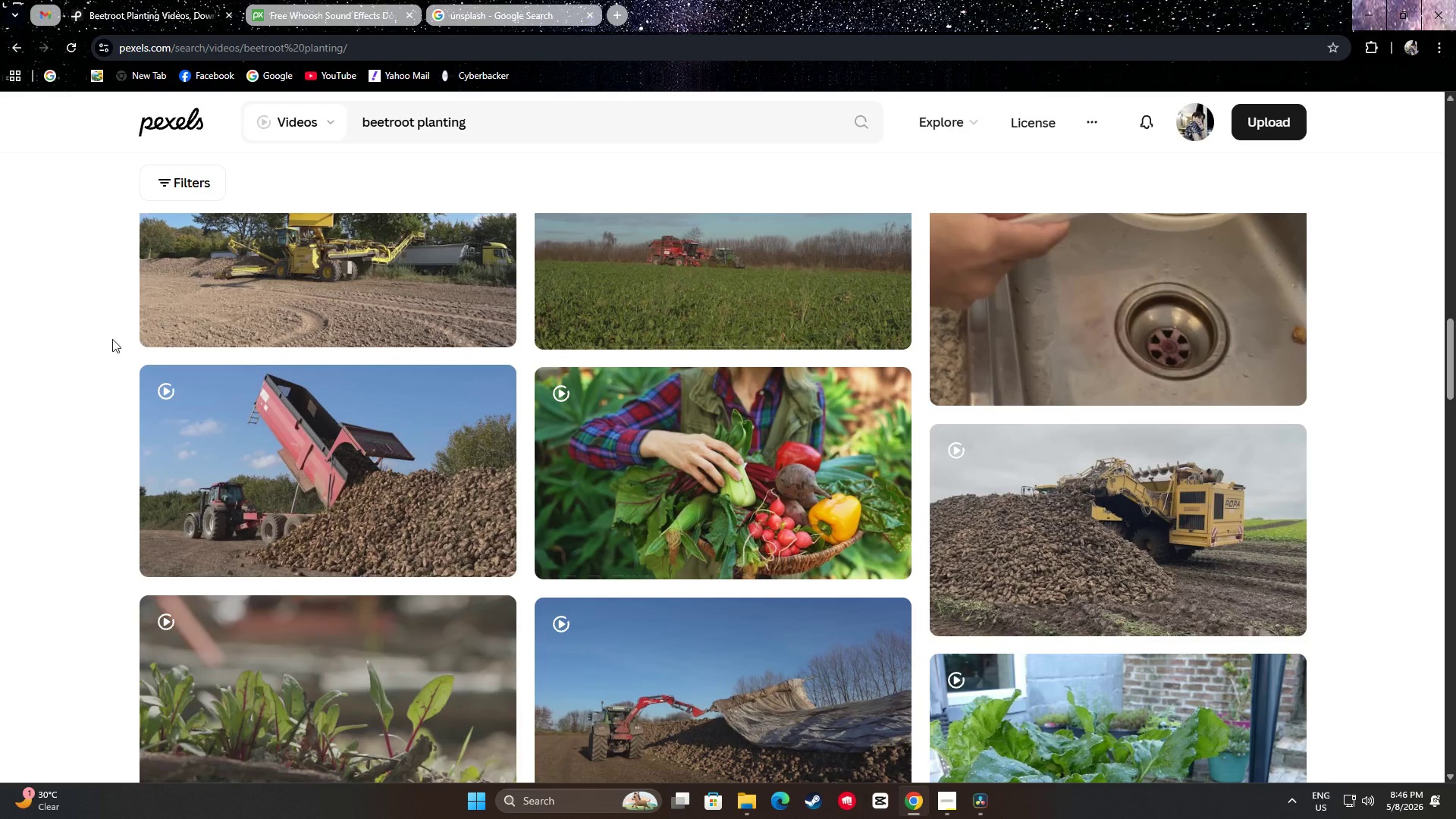 
scroll: coordinate [752, 391], scroll_direction: down, amount: 5.0
 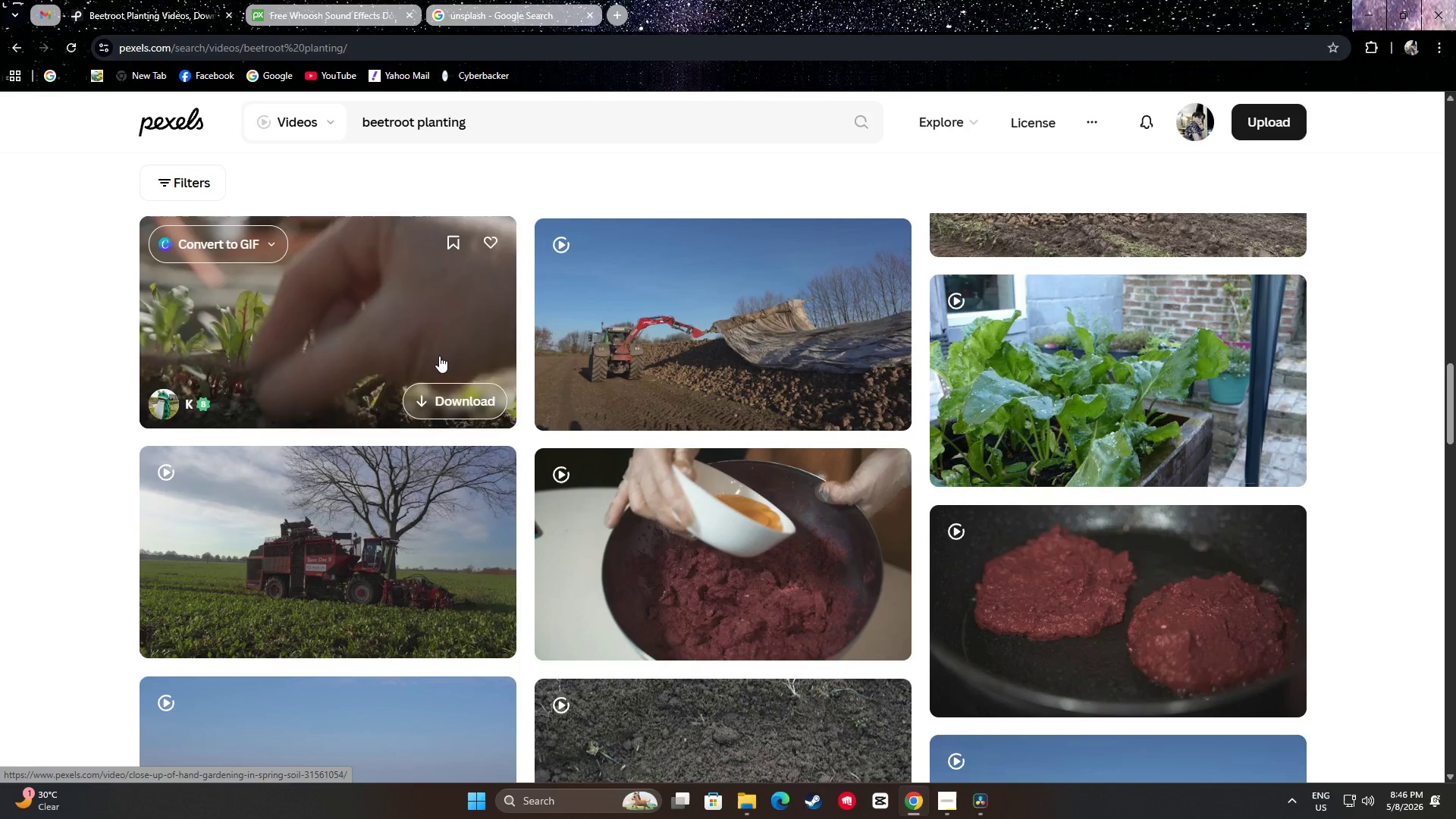 
scroll: coordinate [411, 470], scroll_direction: up, amount: 3.0
 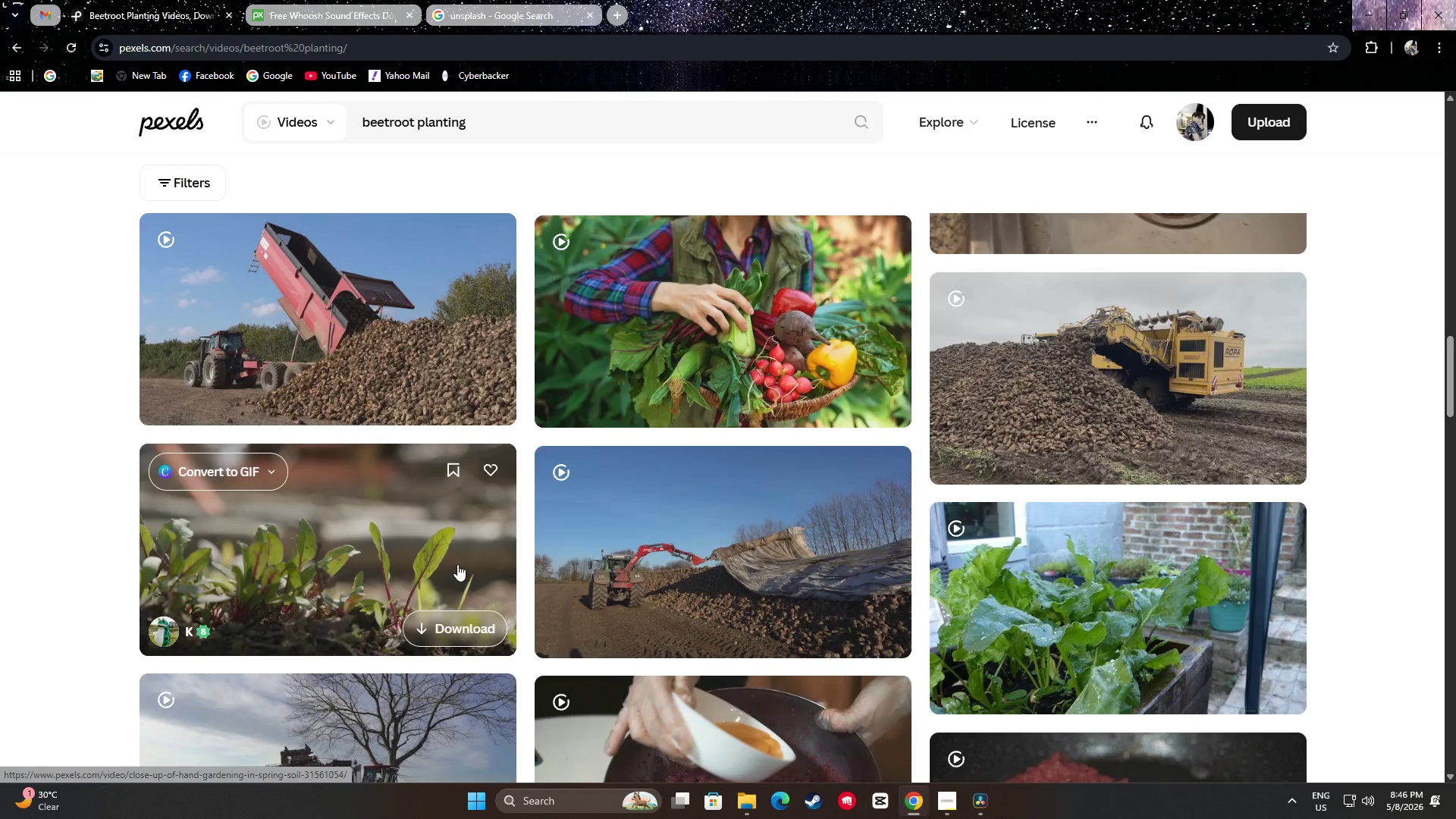 
mouse_move([1100, 581])
 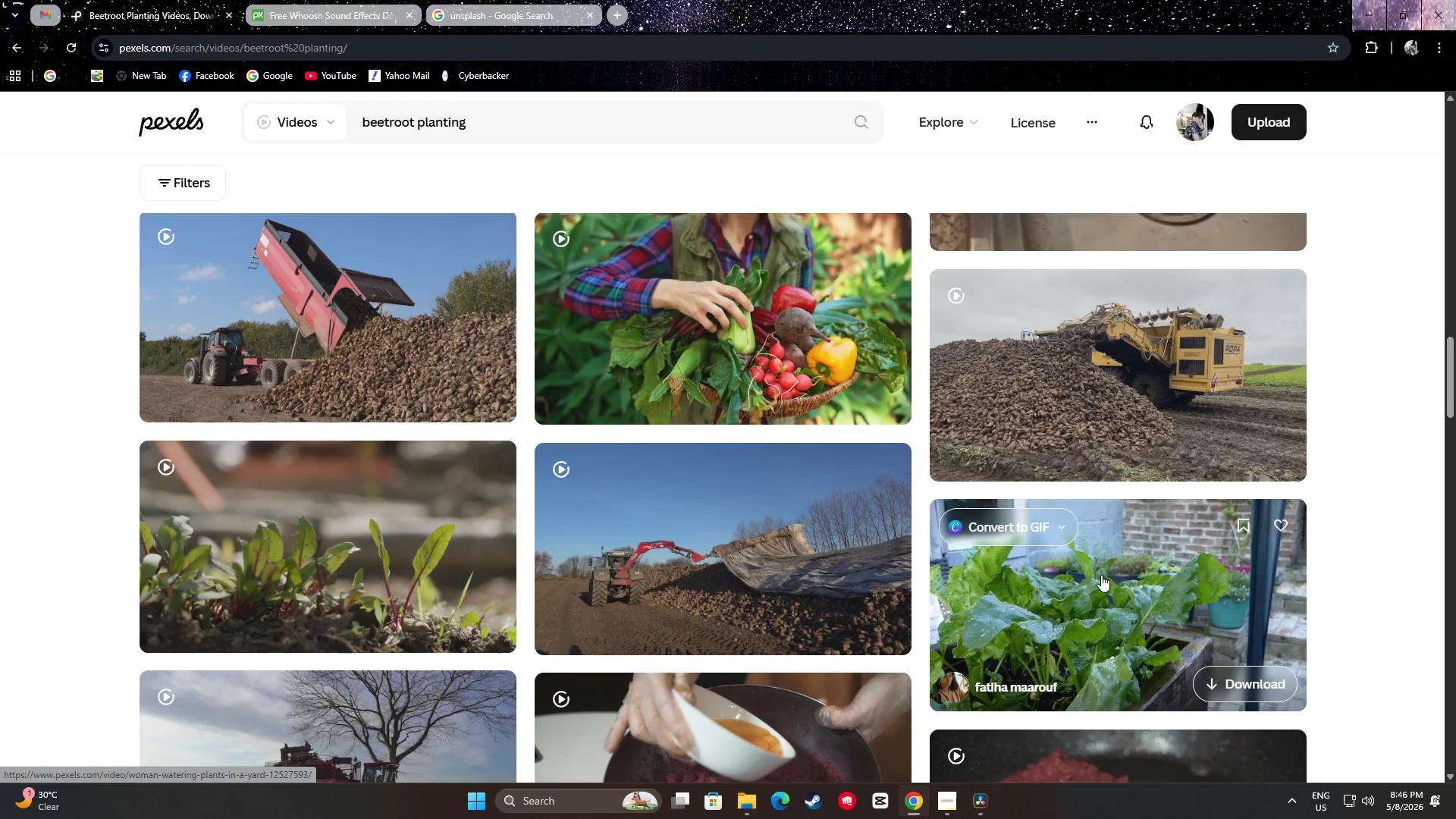 
scroll: coordinate [1161, 417], scroll_direction: down, amount: 4.0
 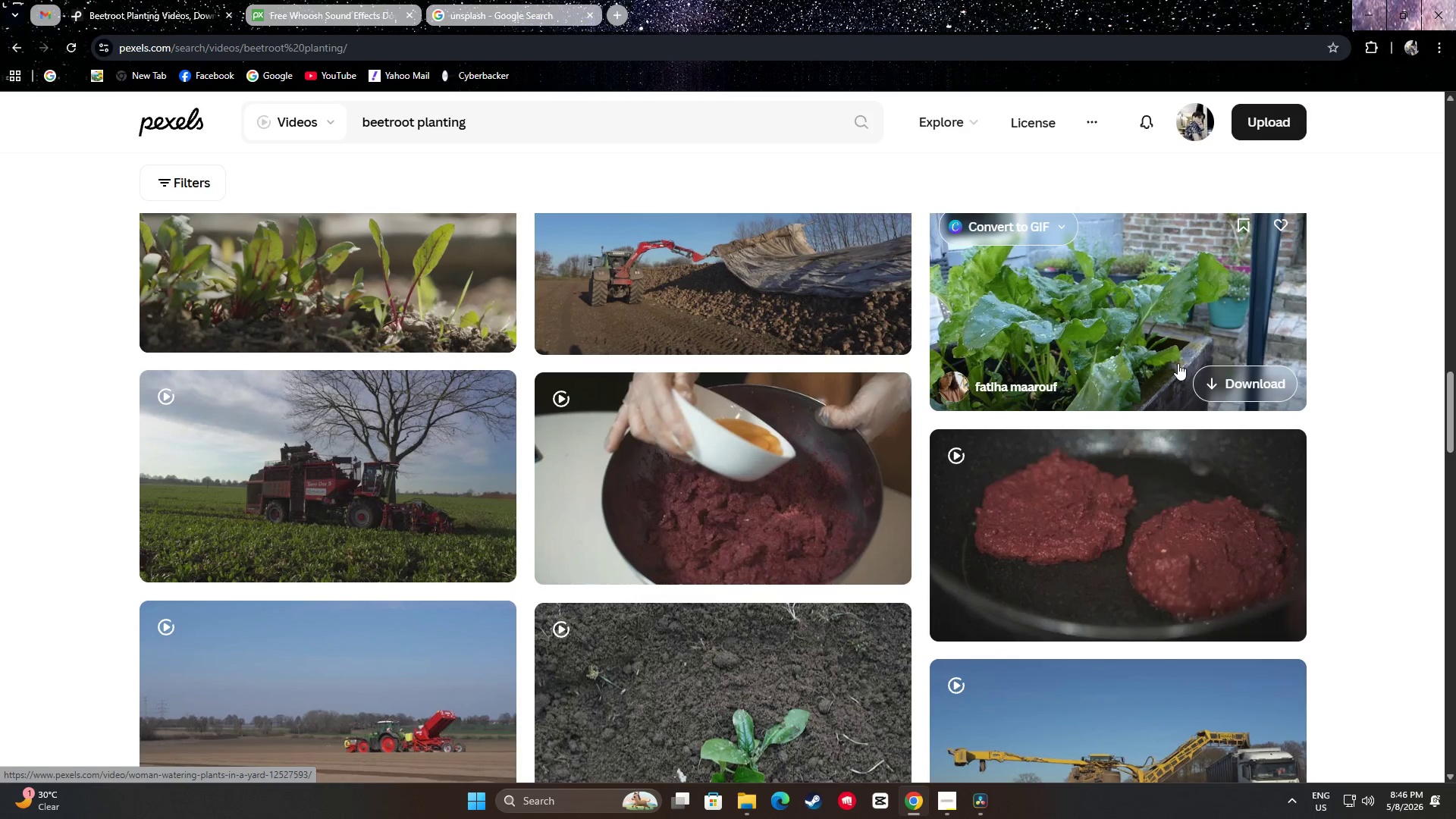 
scroll: coordinate [1174, 369], scroll_direction: up, amount: 1.0
 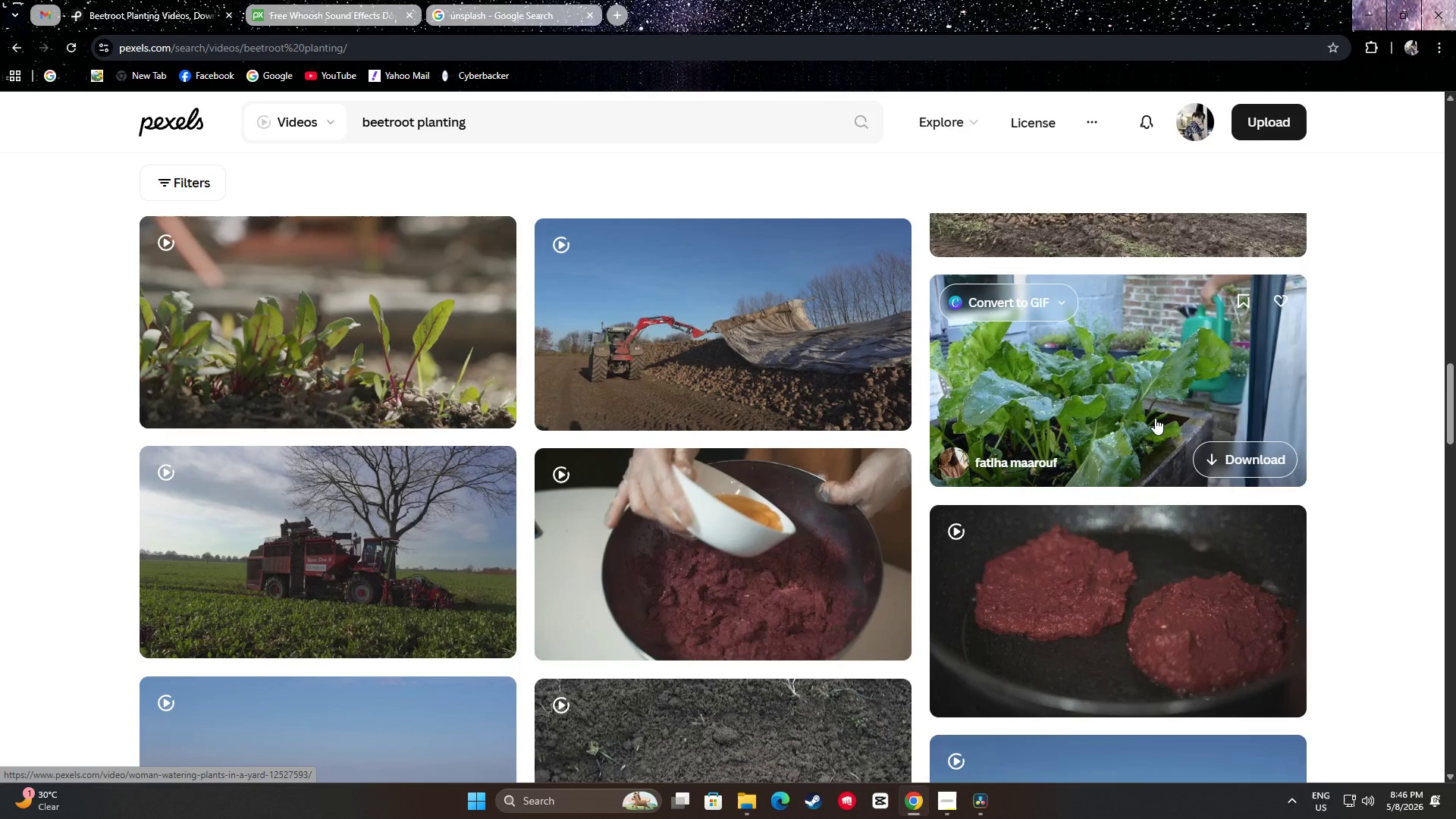 
scroll: coordinate [1342, 417], scroll_direction: down, amount: 29.0
 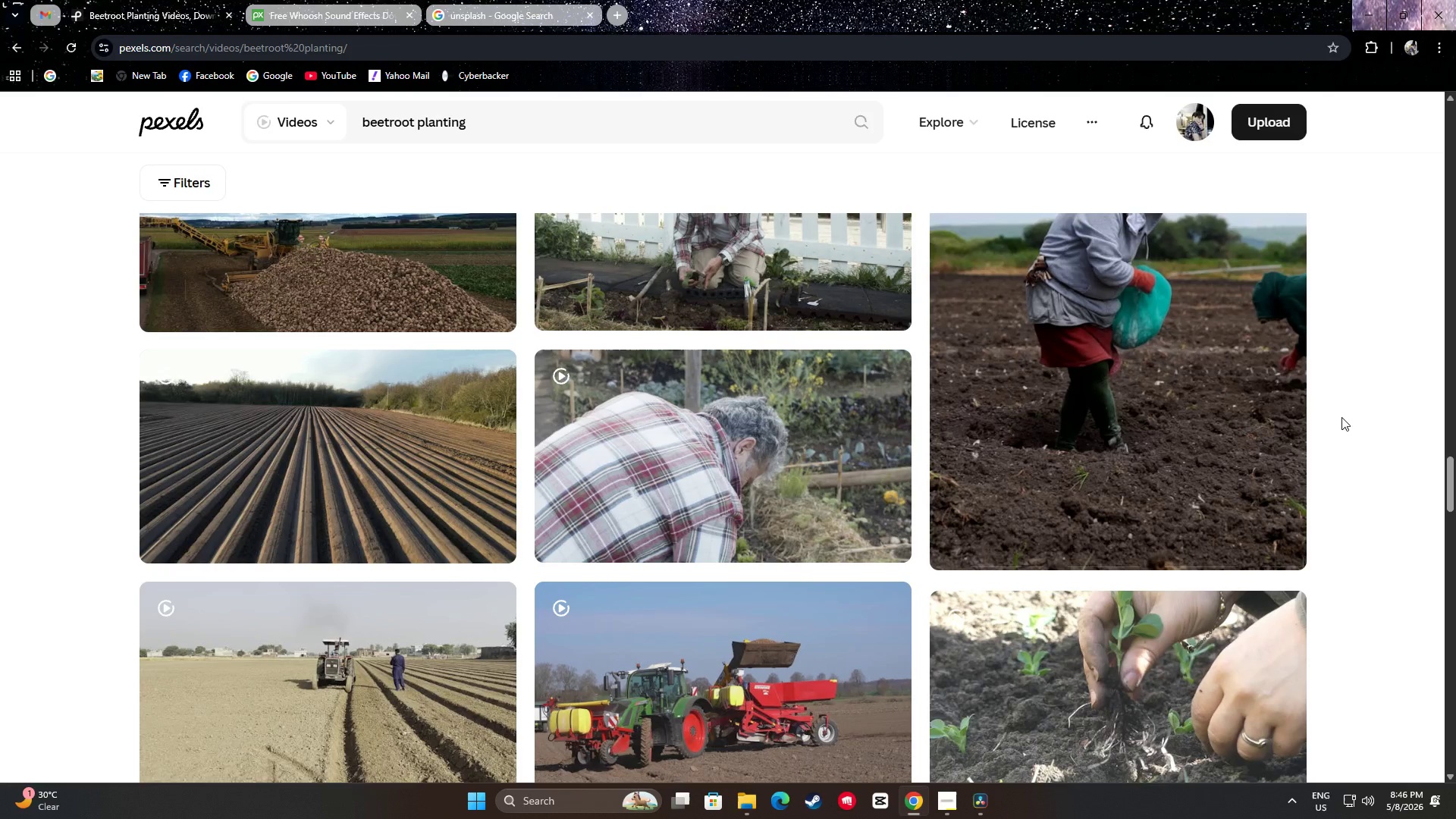 
scroll: coordinate [1309, 459], scroll_direction: down, amount: 11.0
 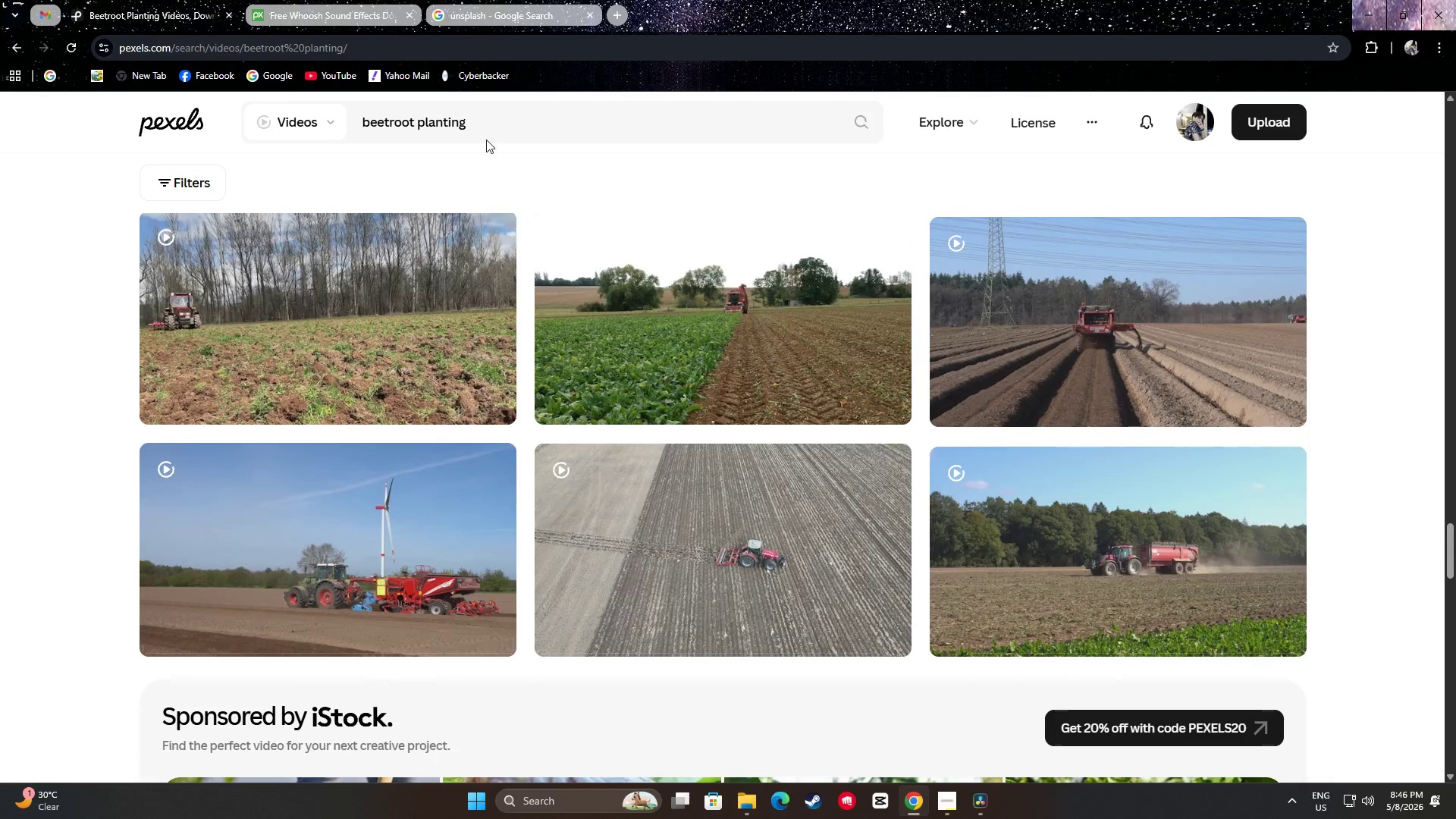 
left_click_drag(start_coordinate=[466, 130], to_coordinate=[420, 122])
 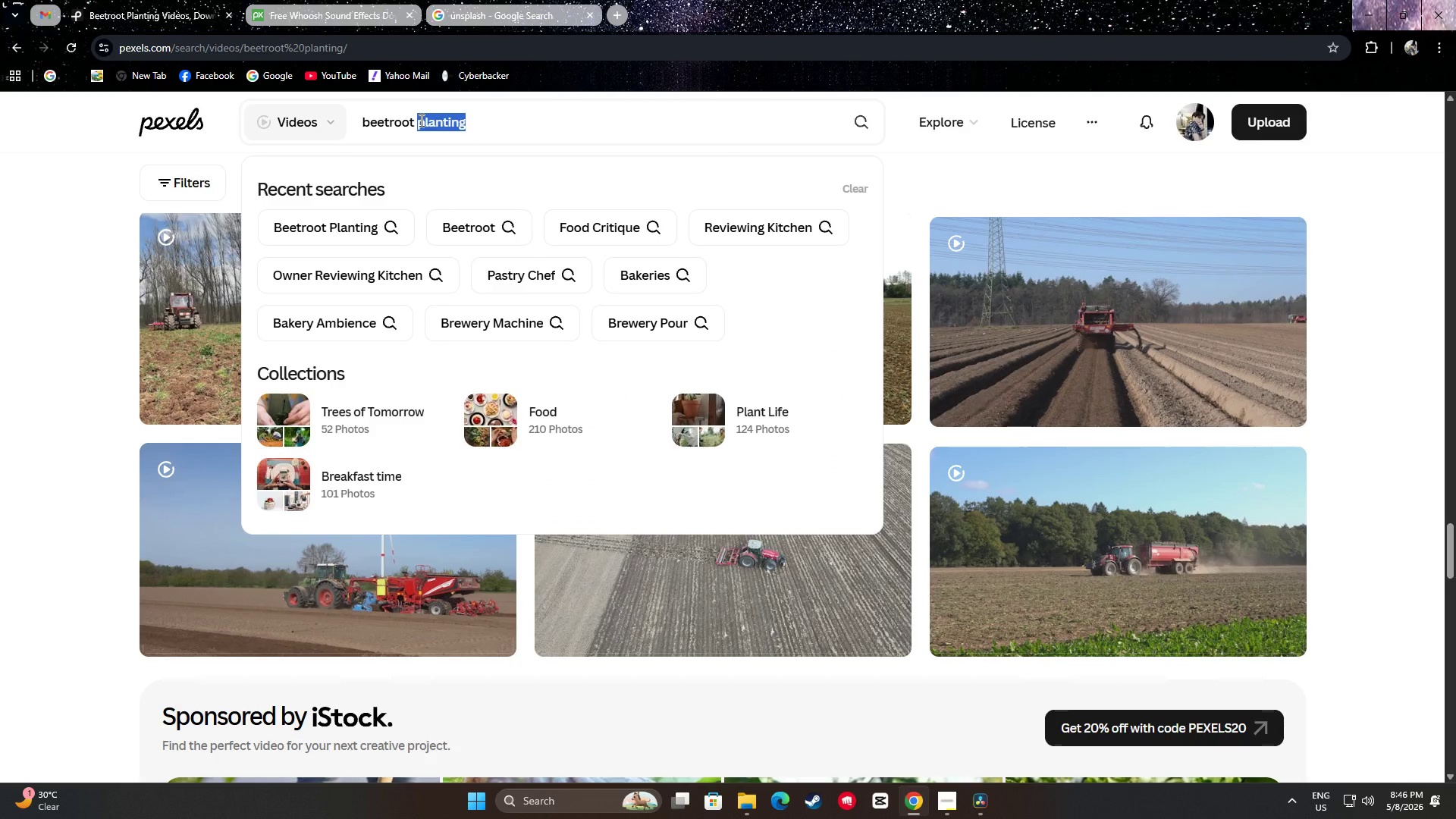 
type(harvest)
 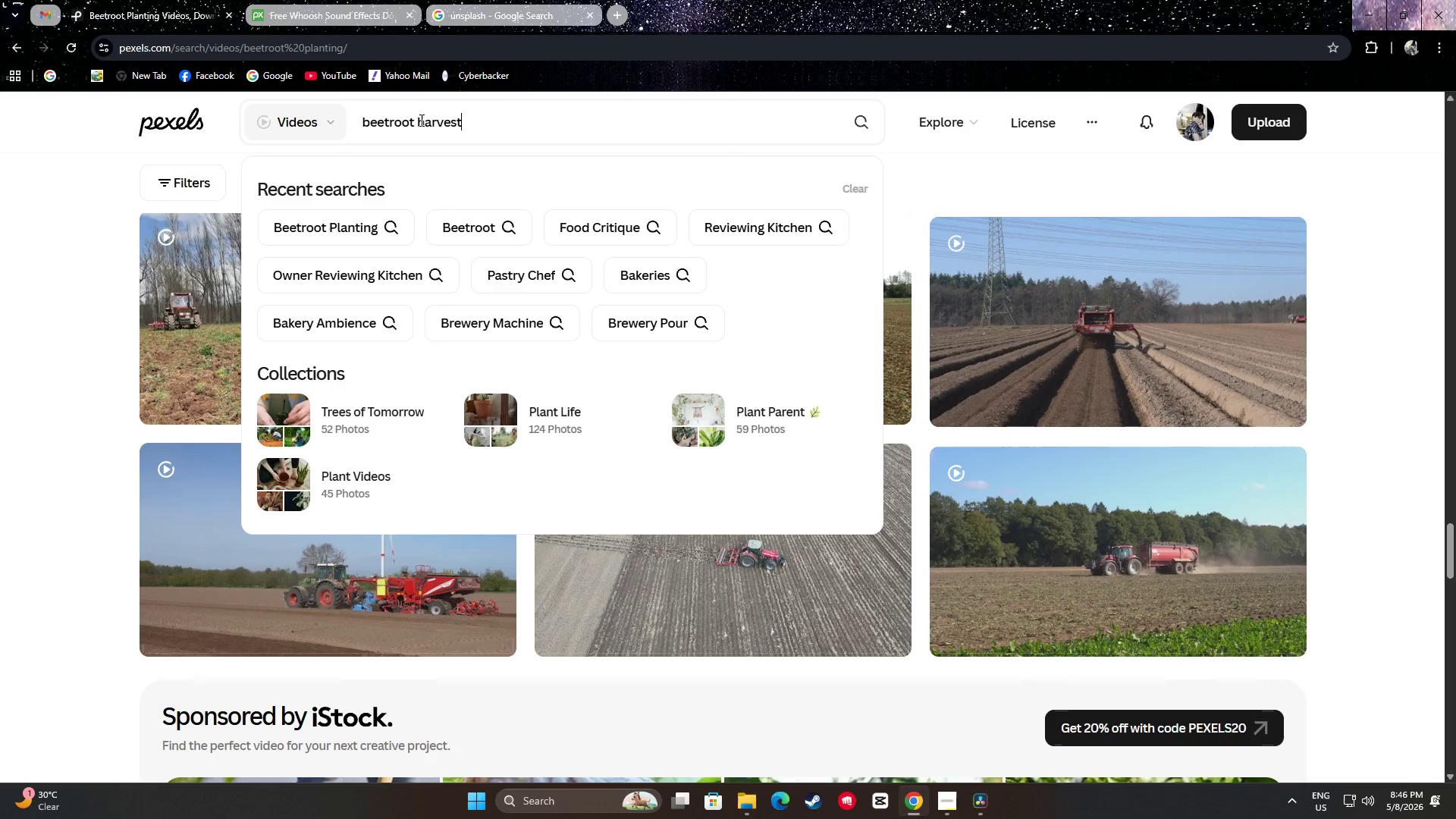 
key(Enter)
 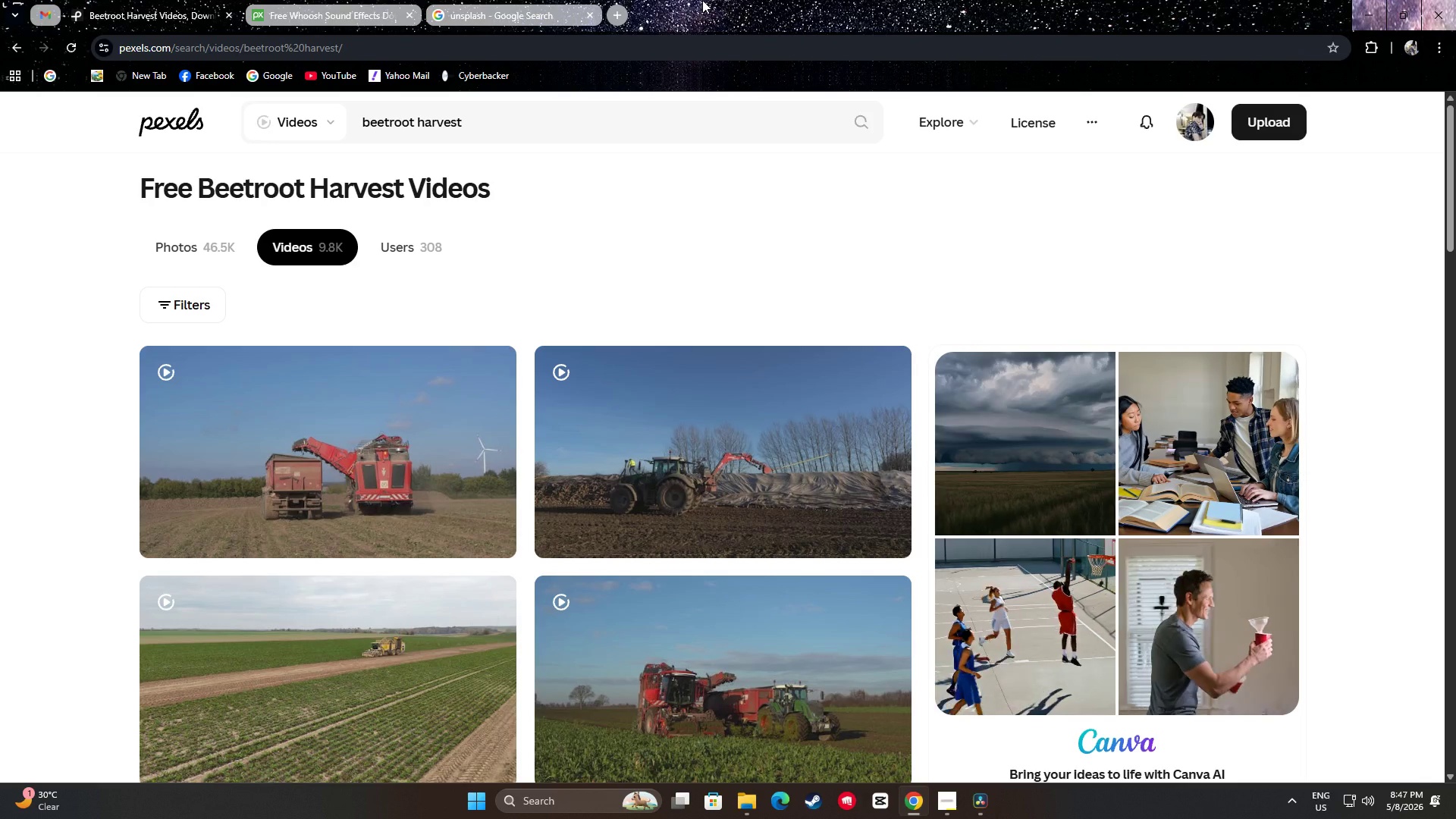 
wait(15.81)
 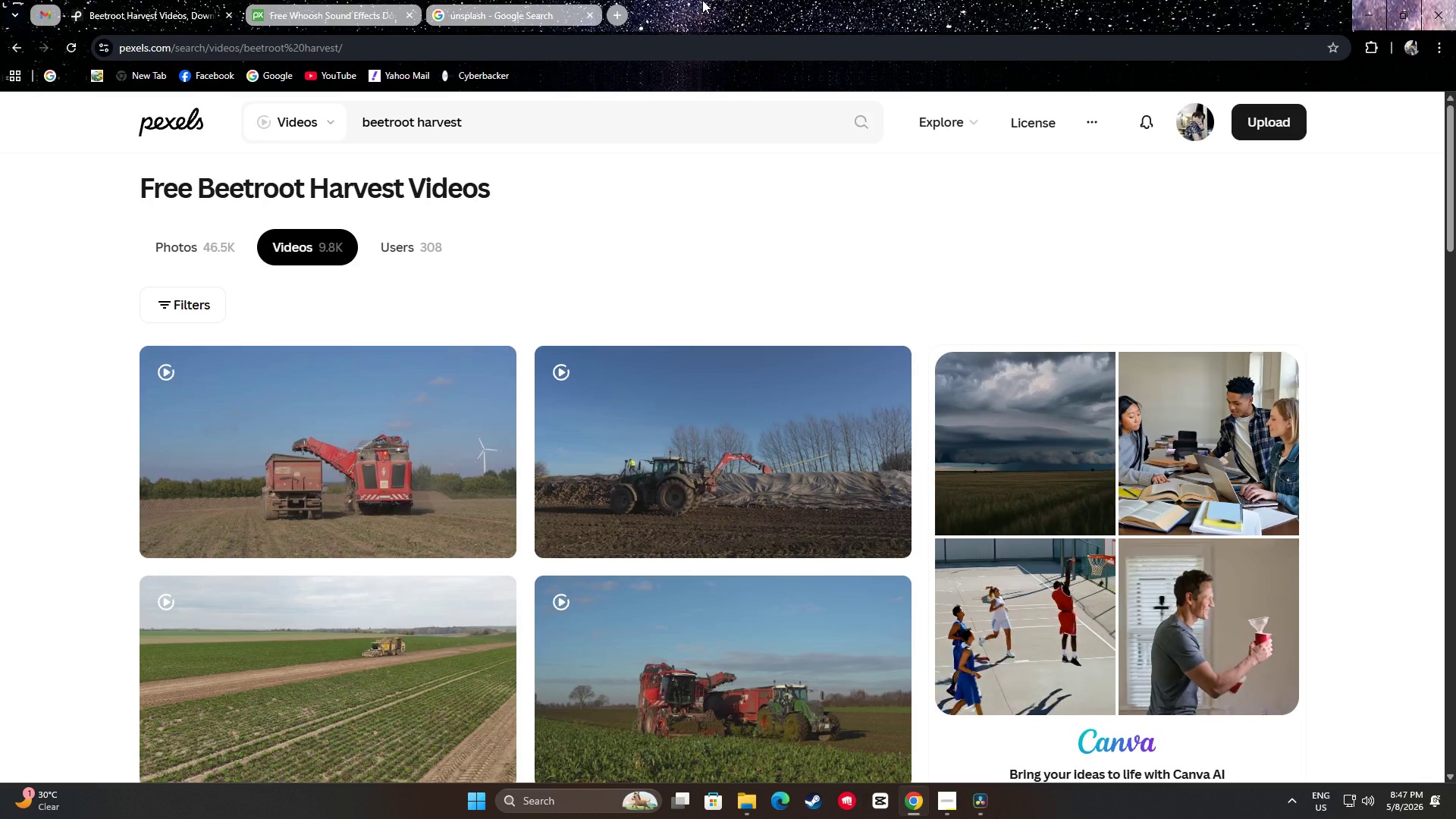 
scroll: coordinate [770, 312], scroll_direction: down, amount: 30.0
 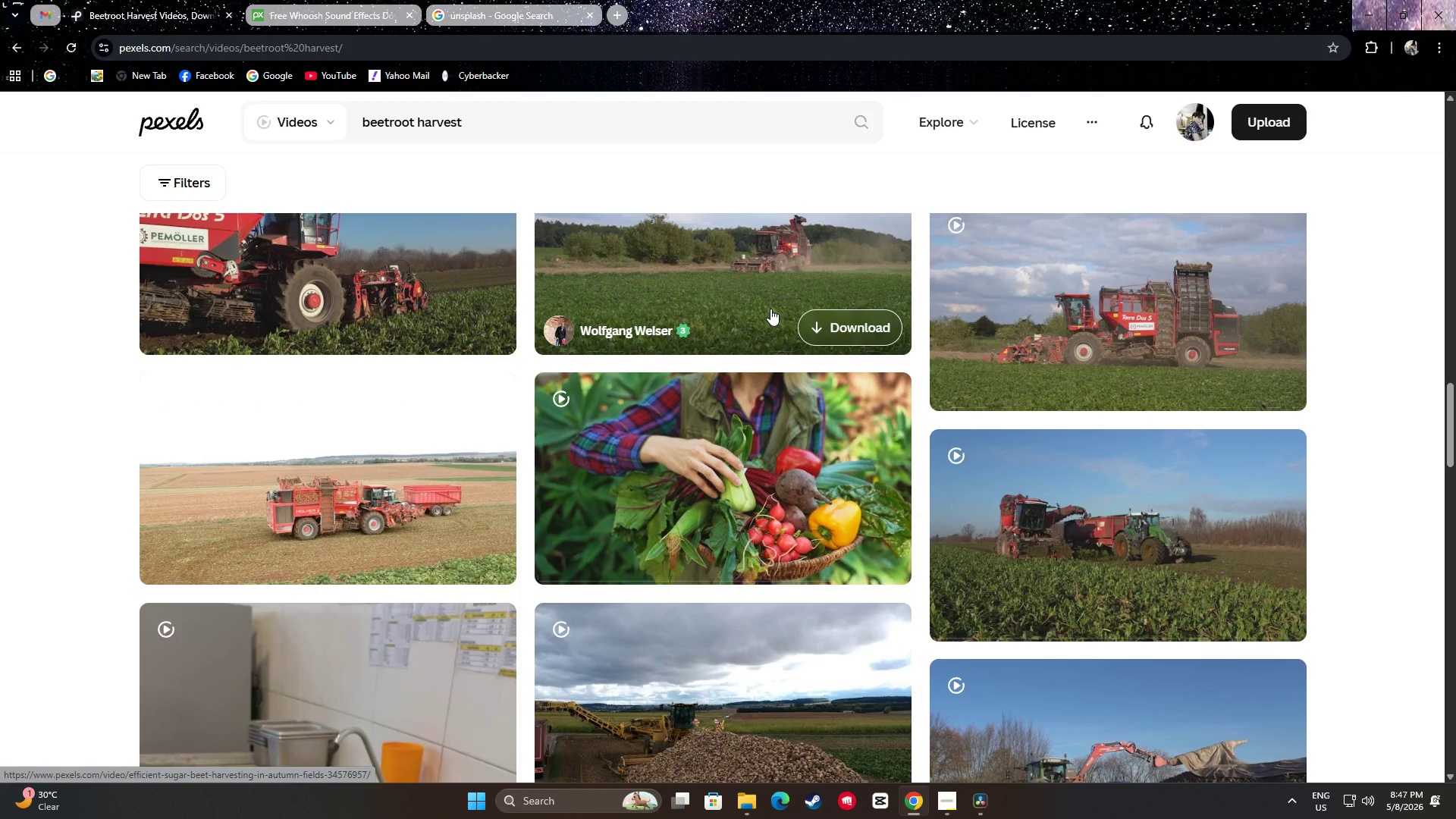 
scroll: coordinate [770, 309], scroll_direction: down, amount: 1.0
 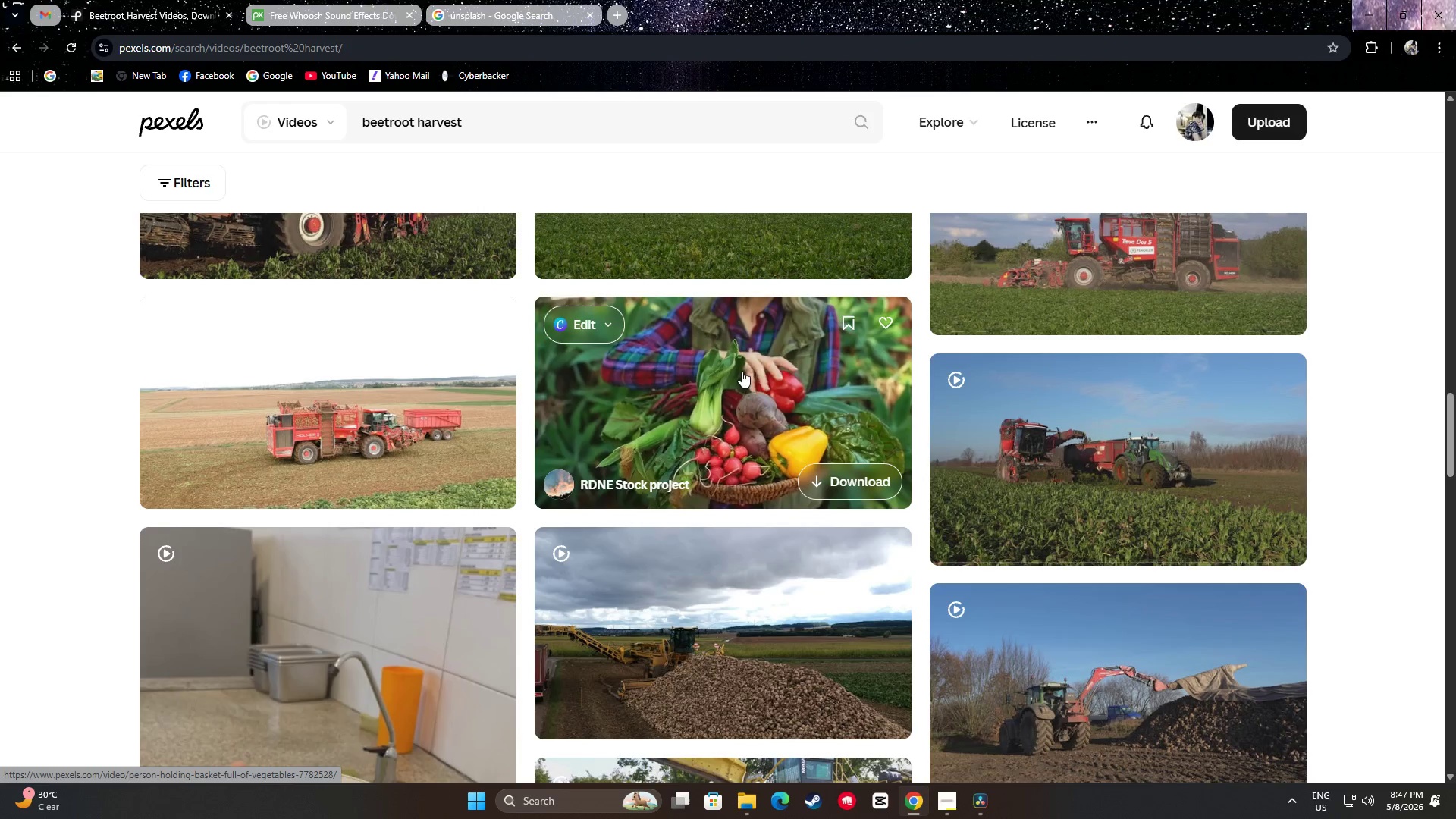 
wait(6.93)
 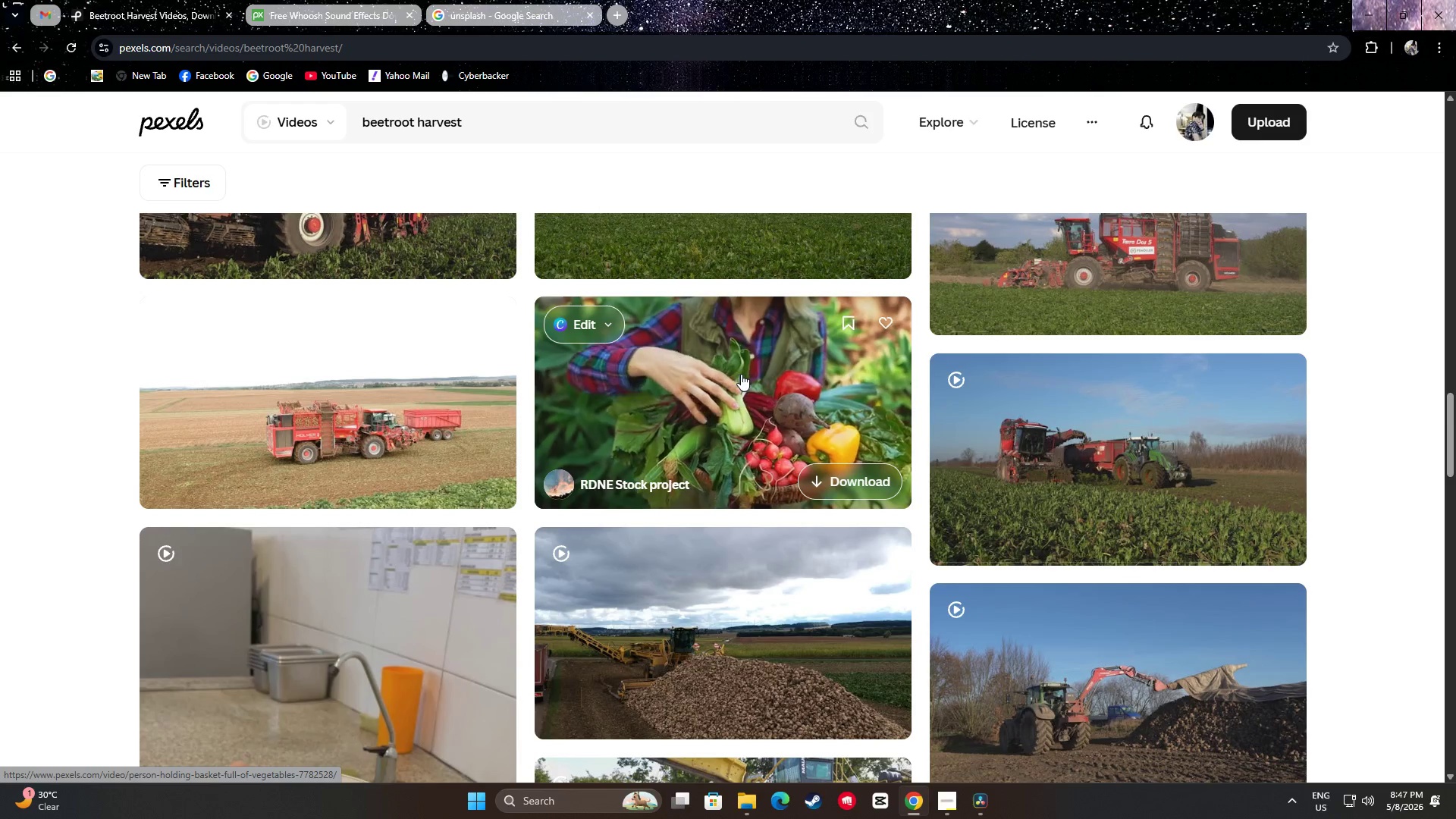 
left_click([843, 483])
 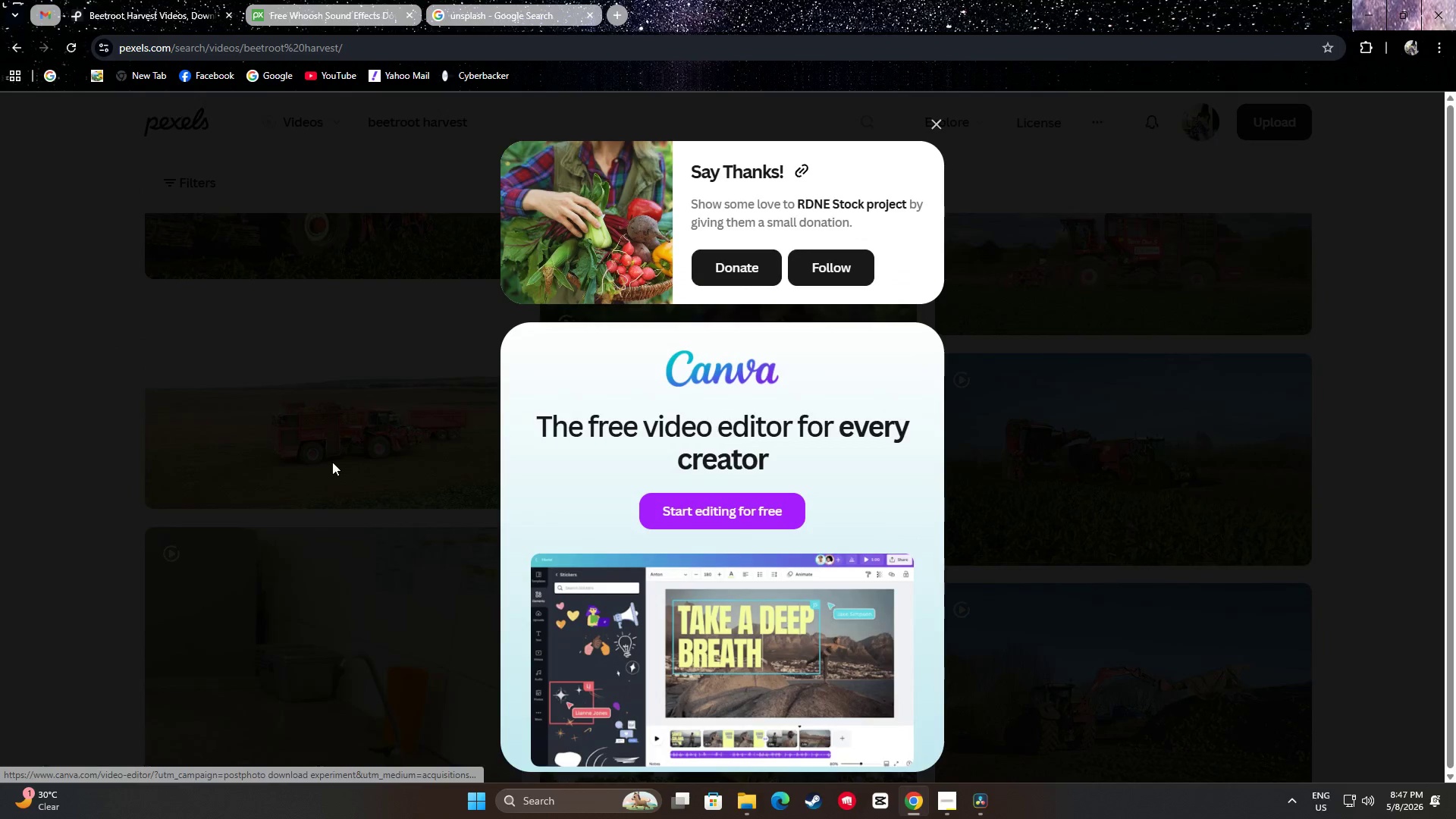 
left_click([51, 411])
 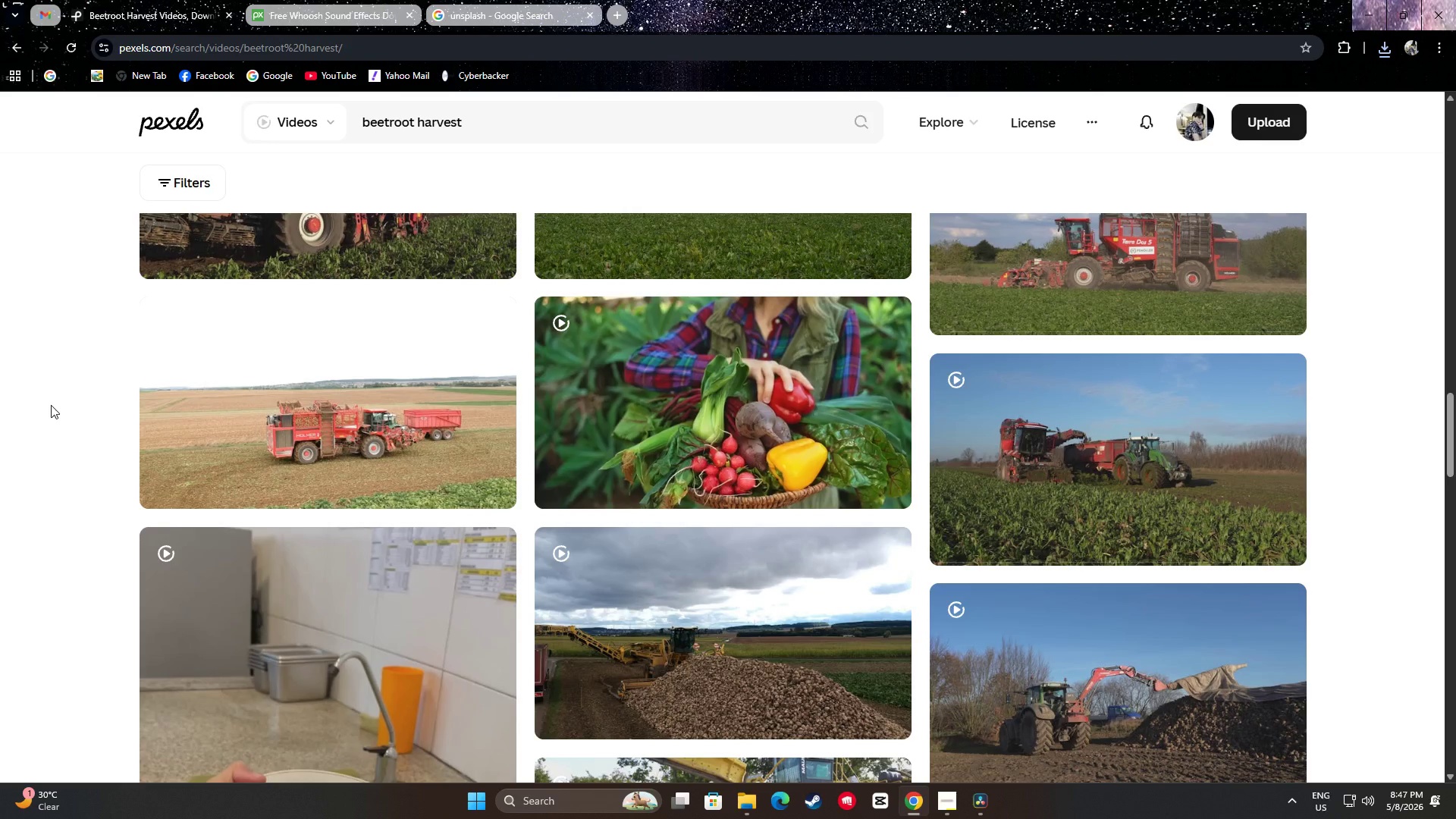 
wait(7.47)
 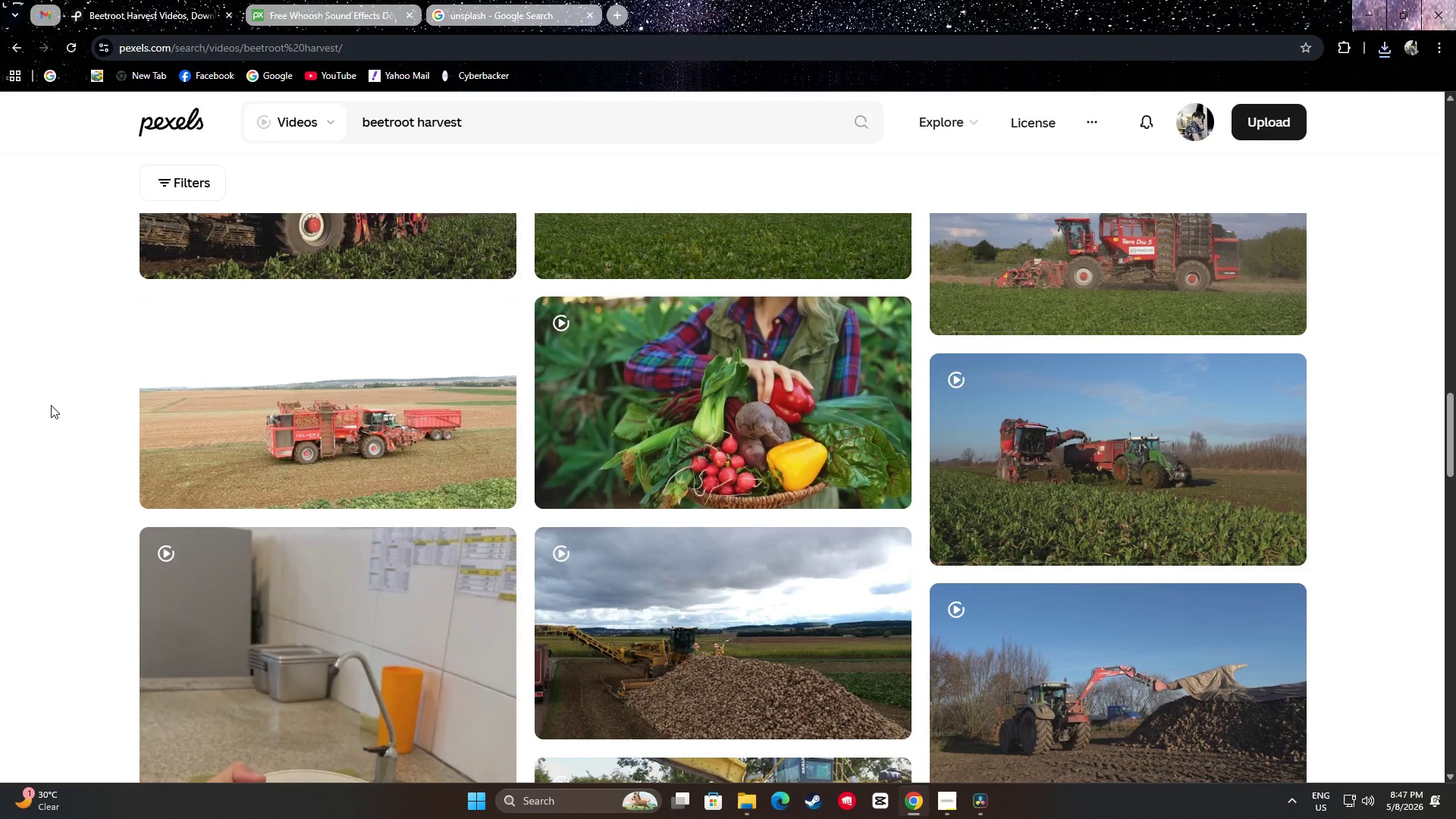 
scroll: coordinate [1384, 412], scroll_direction: down, amount: 20.0
 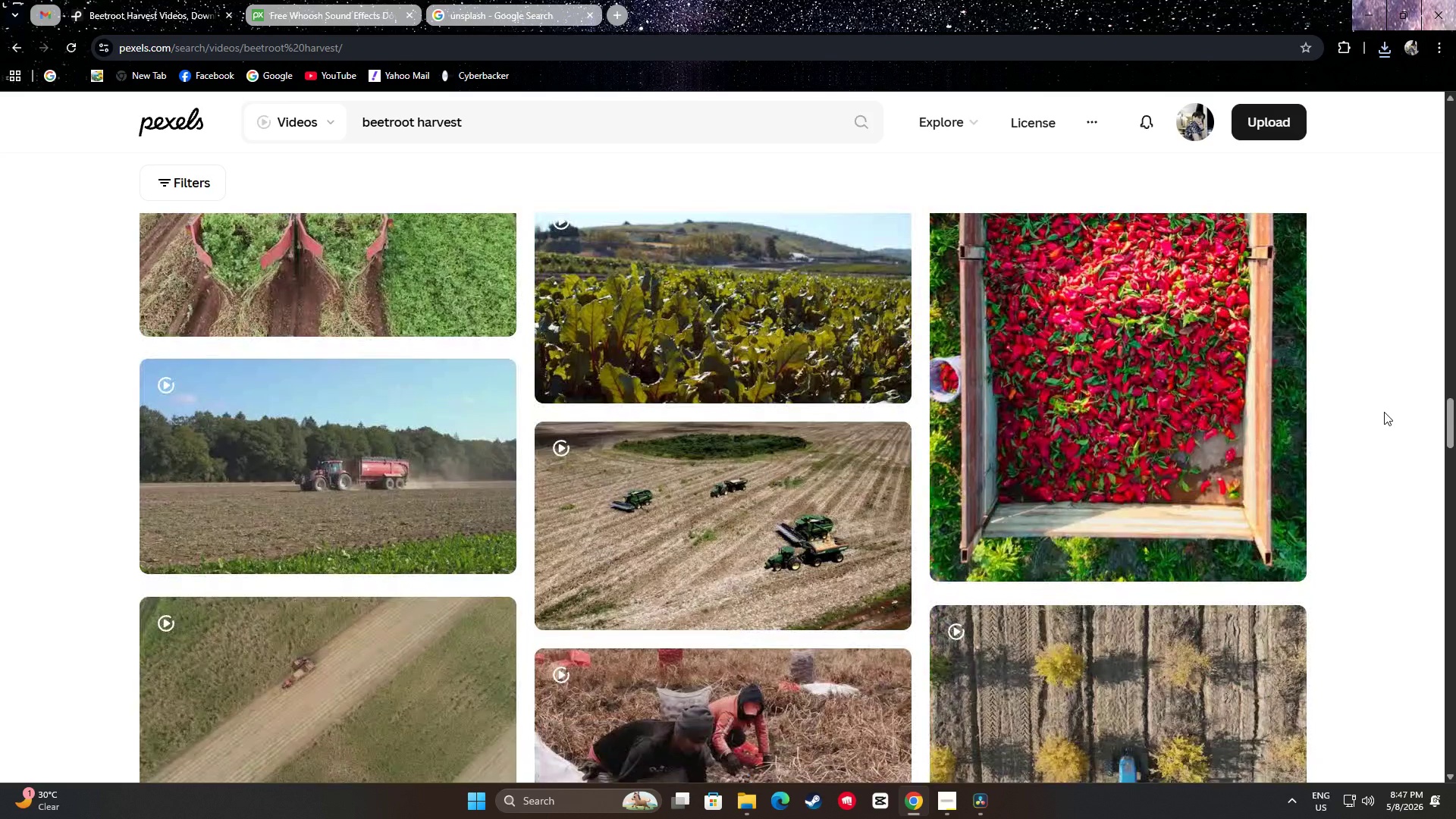 
scroll: coordinate [1384, 412], scroll_direction: up, amount: 2.0
 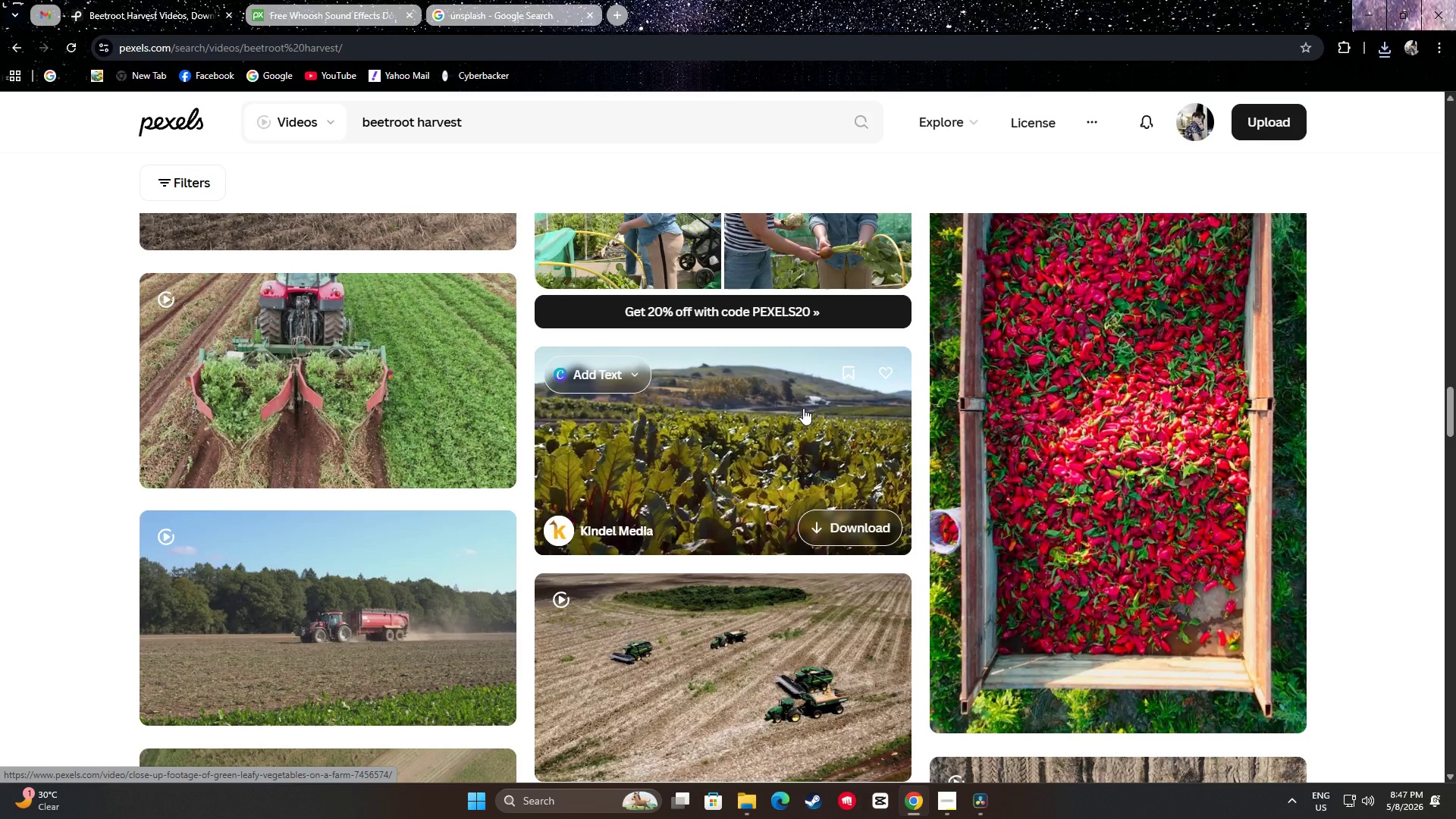 
wait(9.3)
 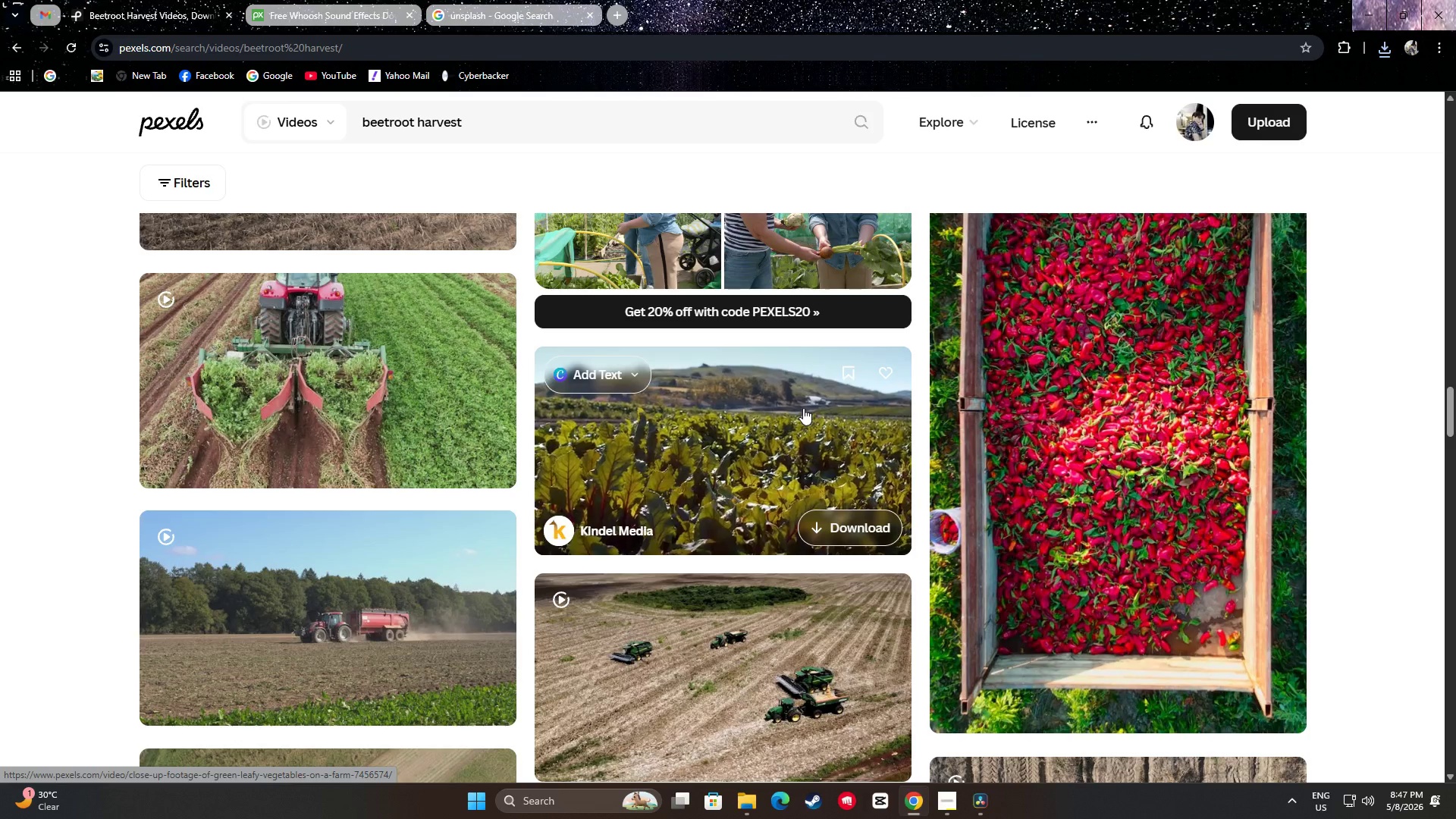 
scroll: coordinate [742, 320], scroll_direction: down, amount: 11.0
 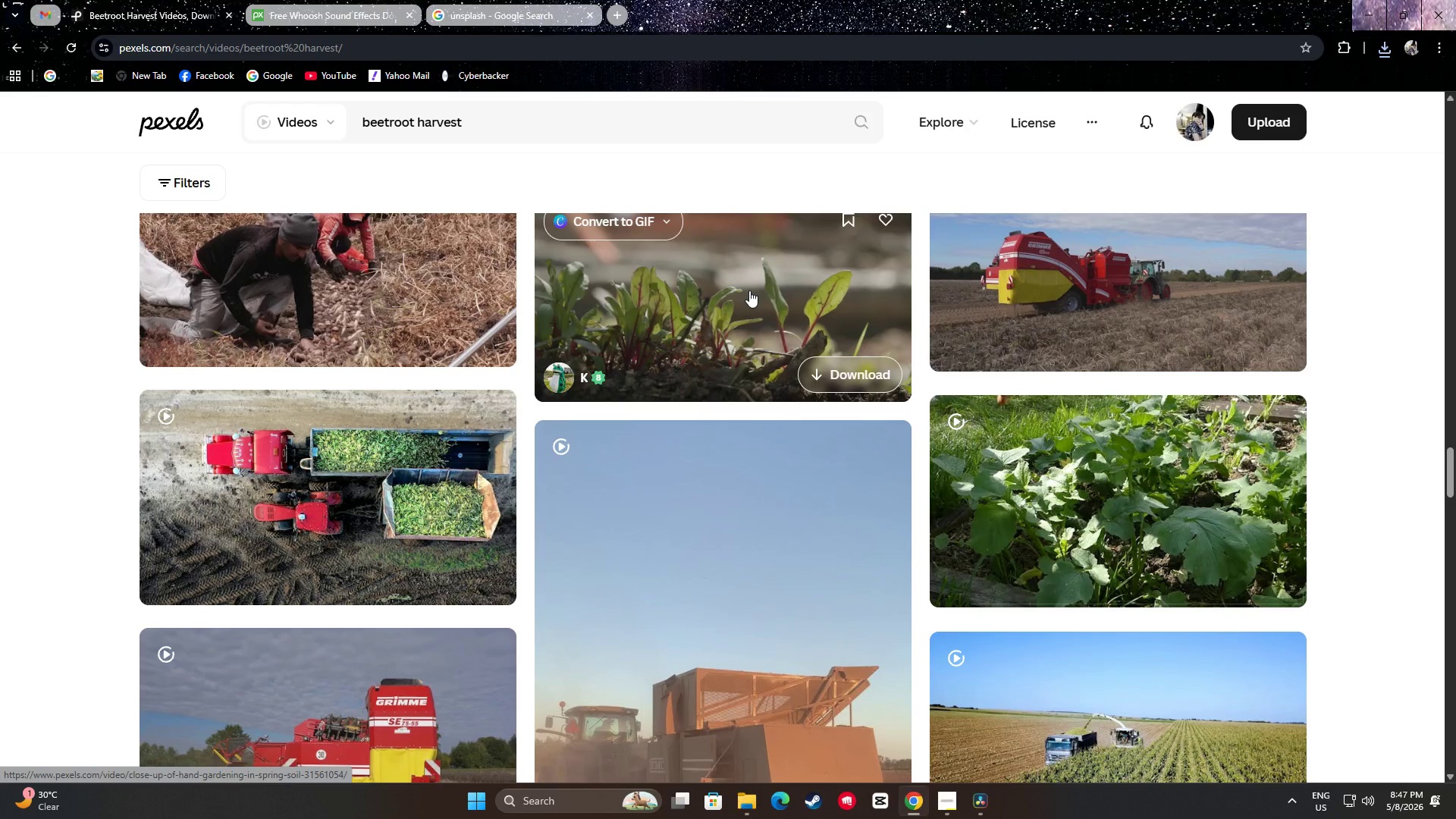 
scroll: coordinate [750, 290], scroll_direction: up, amount: 1.0
 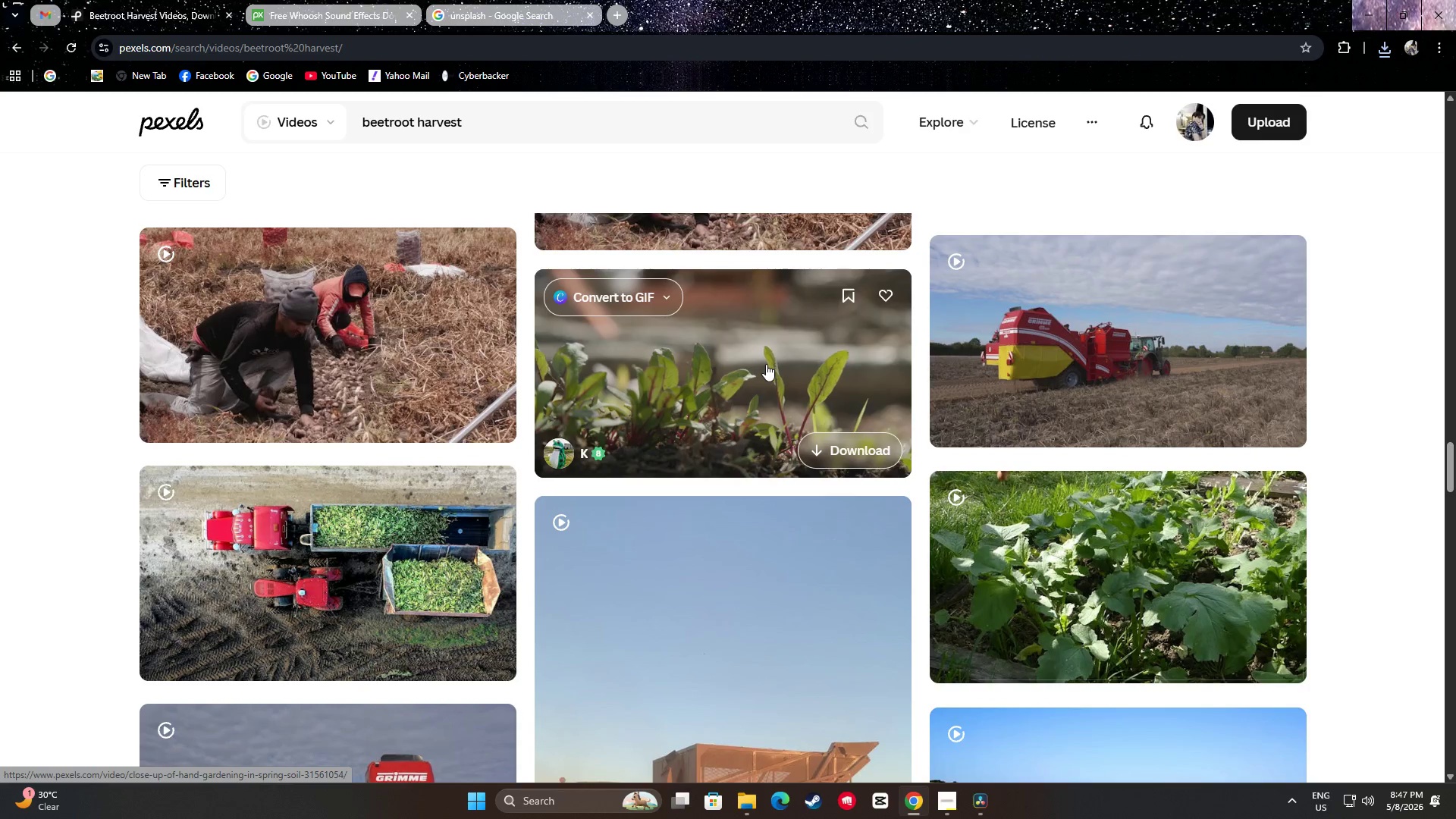 
scroll: coordinate [1361, 394], scroll_direction: down, amount: 25.0
 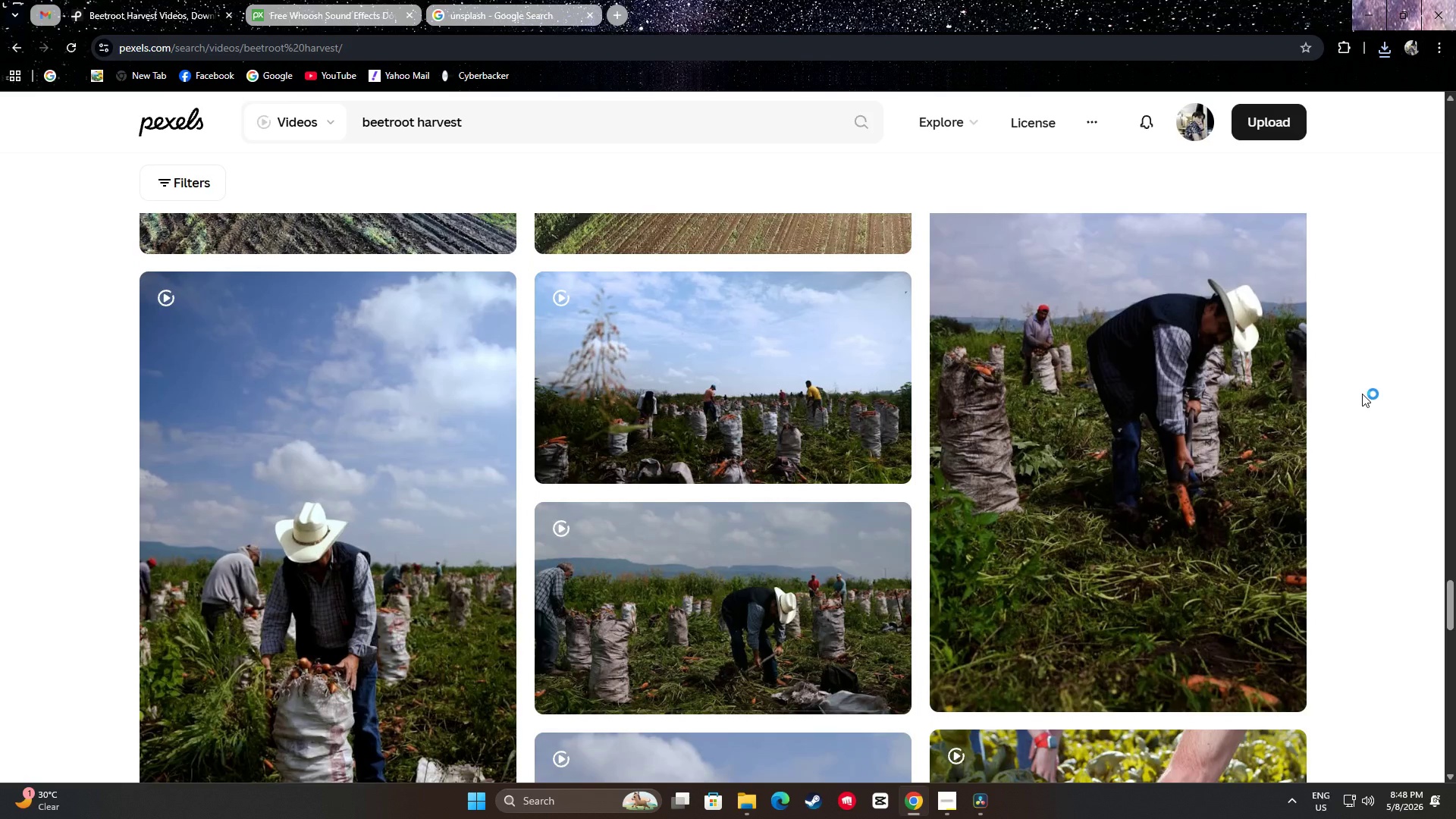 
scroll: coordinate [1362, 395], scroll_direction: down, amount: 3.0
 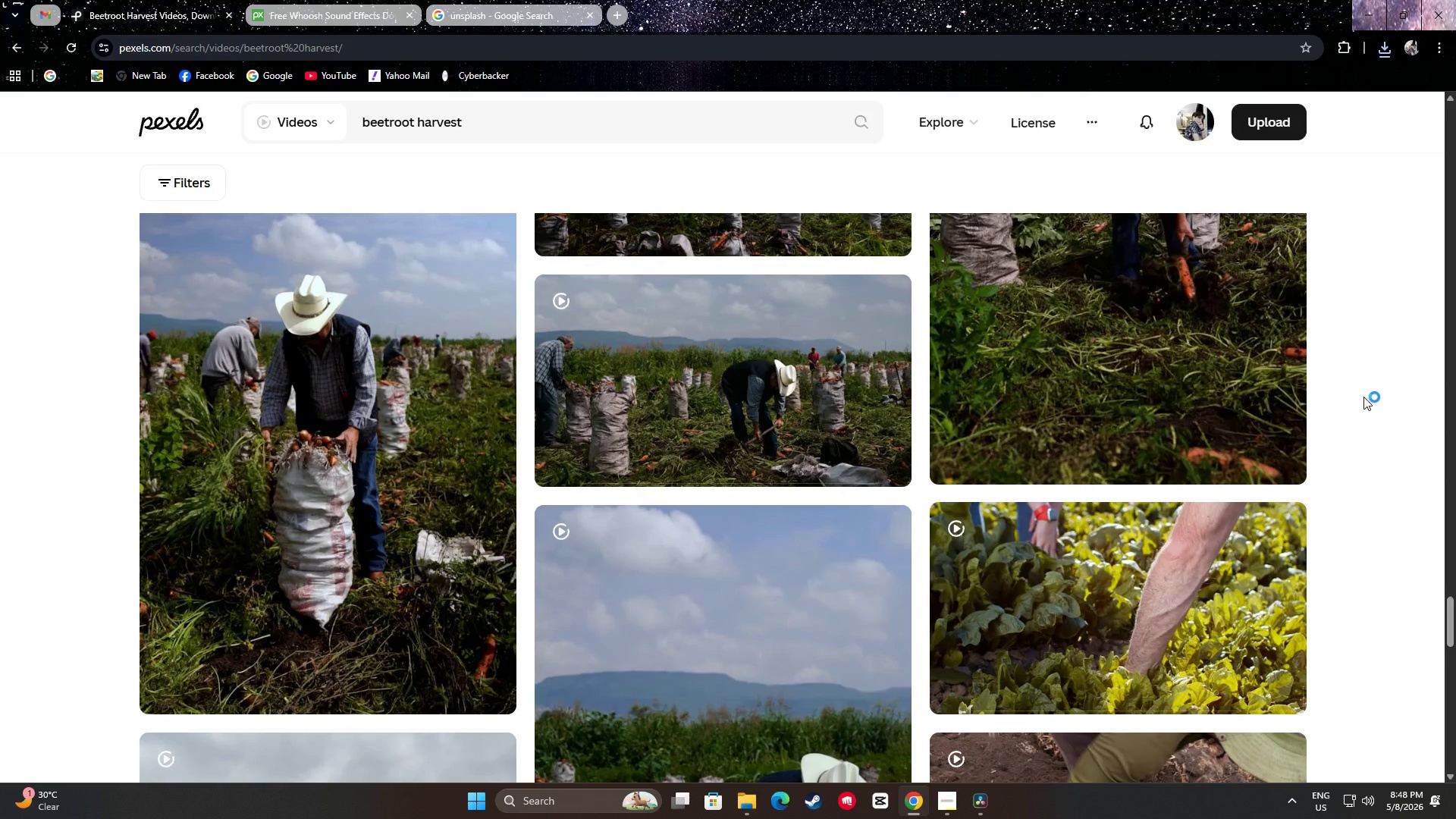 
scroll: coordinate [1361, 393], scroll_direction: up, amount: 3.0
 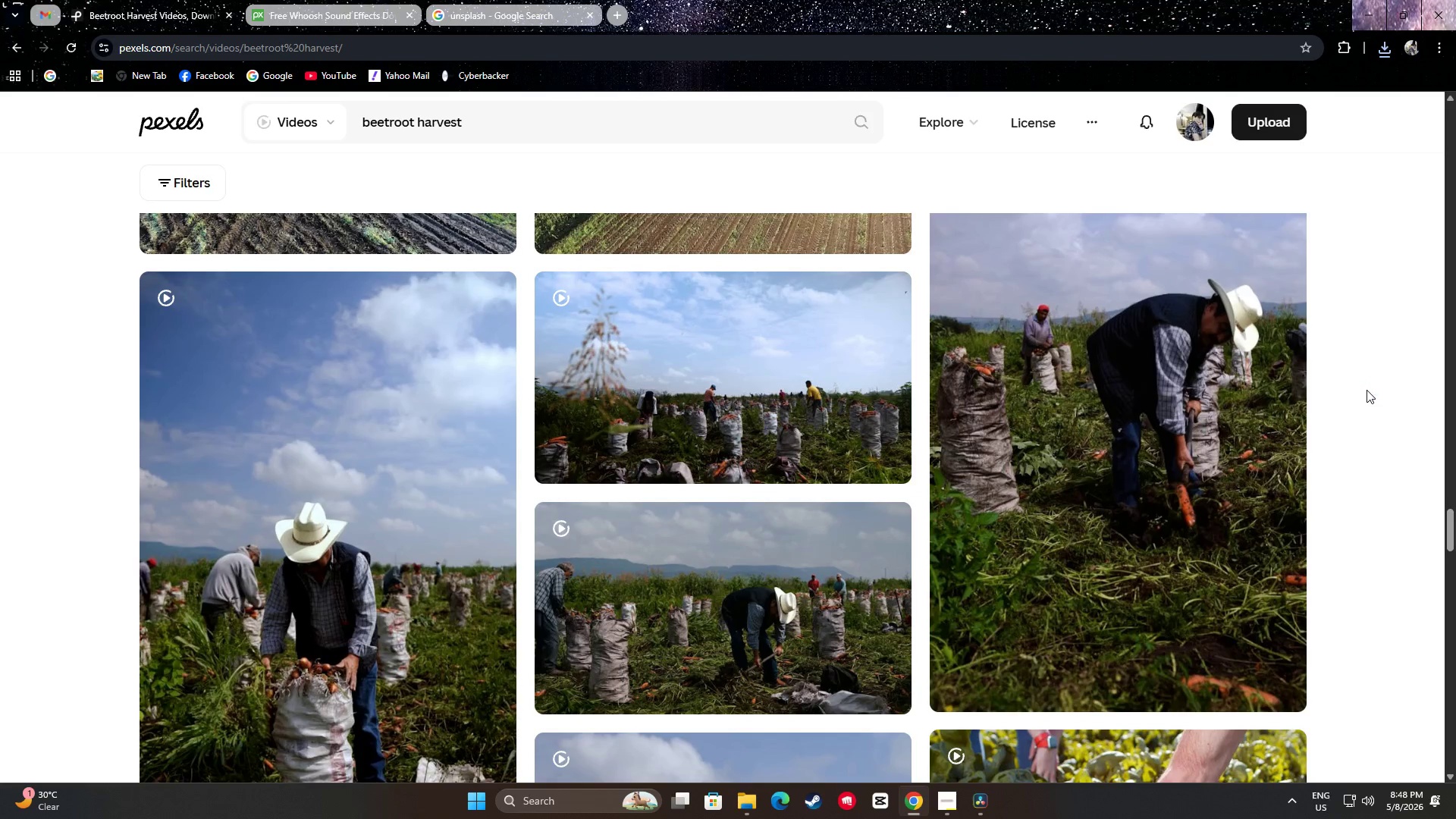 
scroll: coordinate [1371, 386], scroll_direction: down, amount: 13.0
 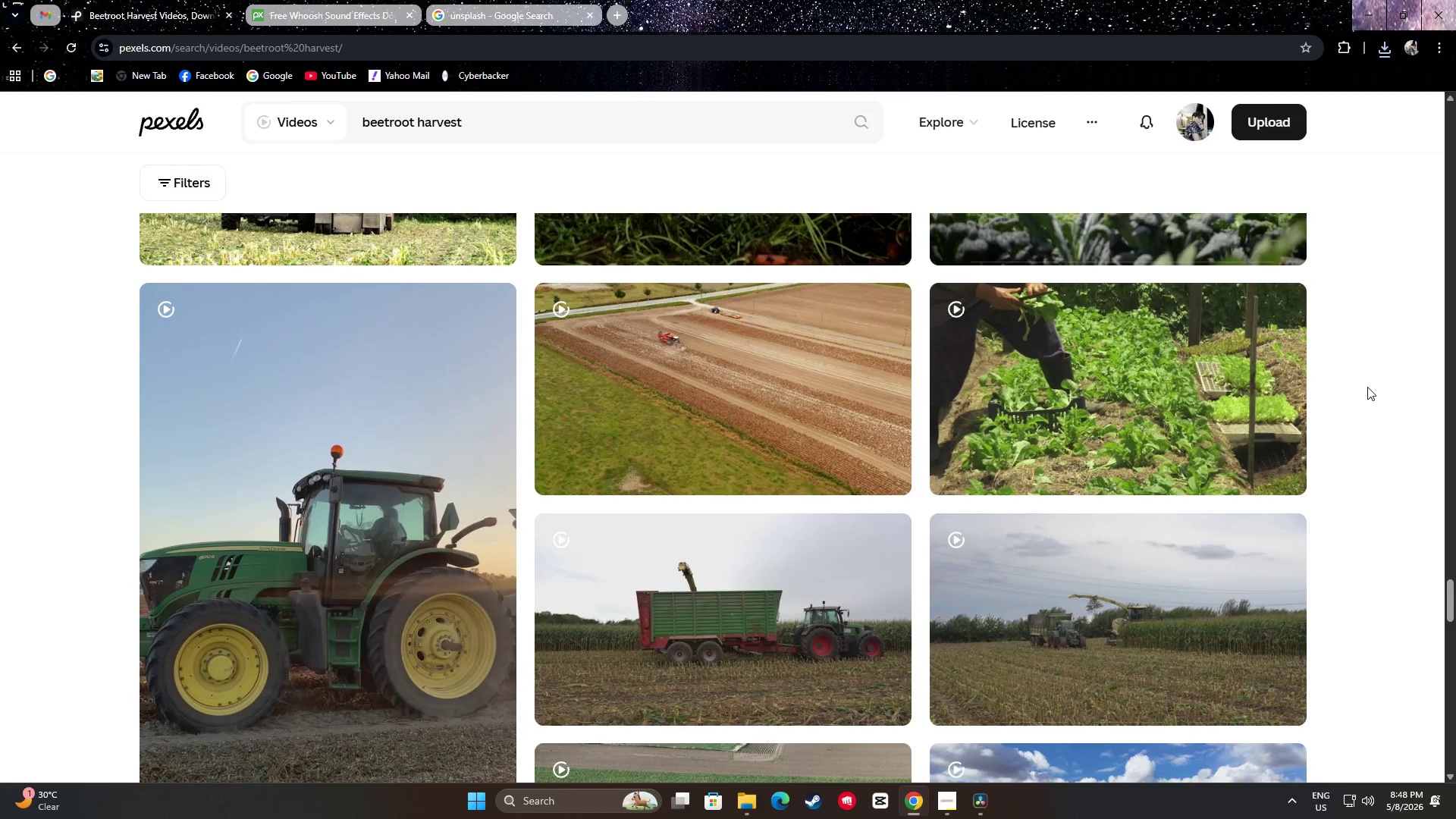 
scroll: coordinate [1344, 396], scroll_direction: down, amount: 14.0
 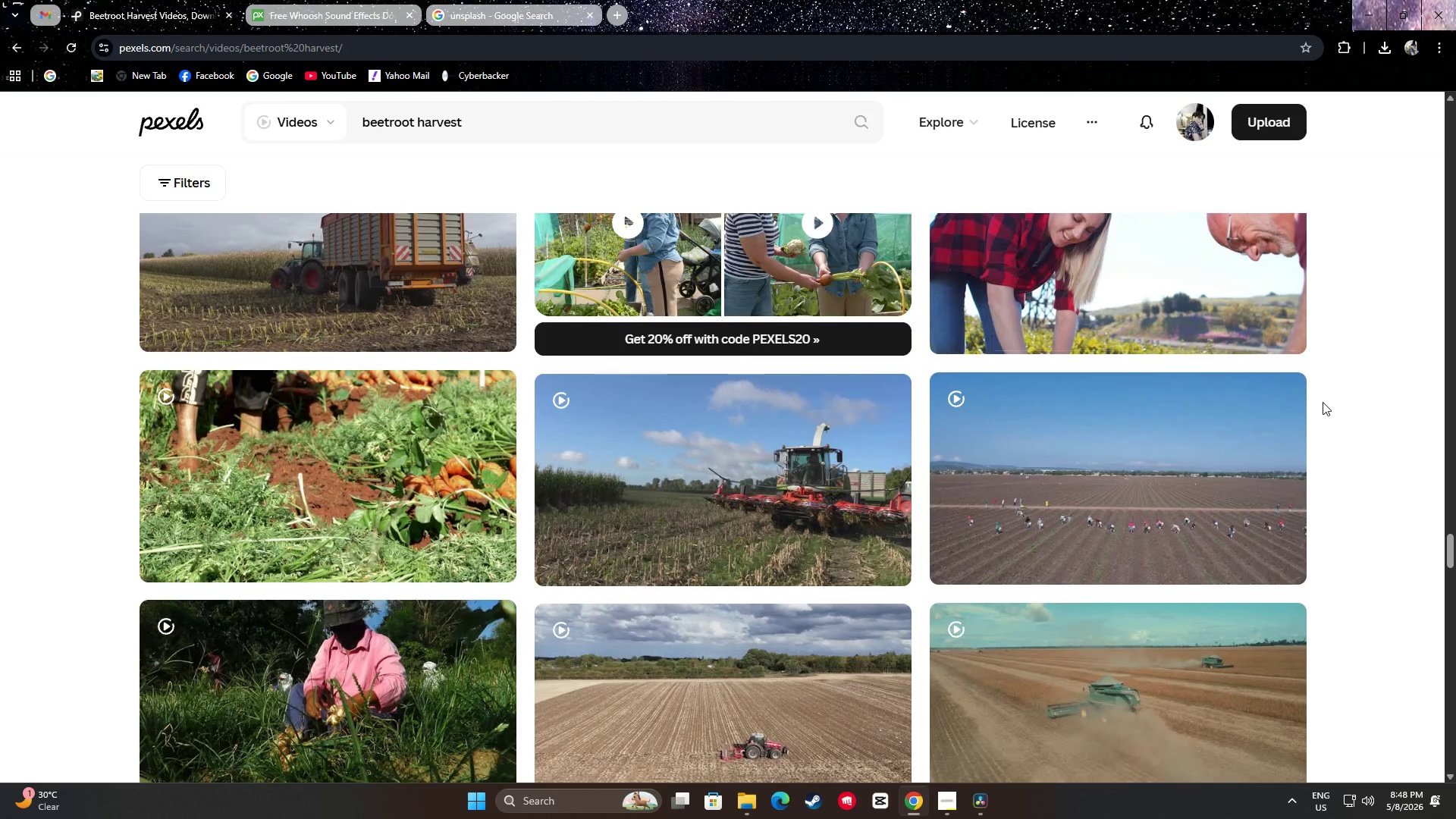 
mouse_move([364, 507])
 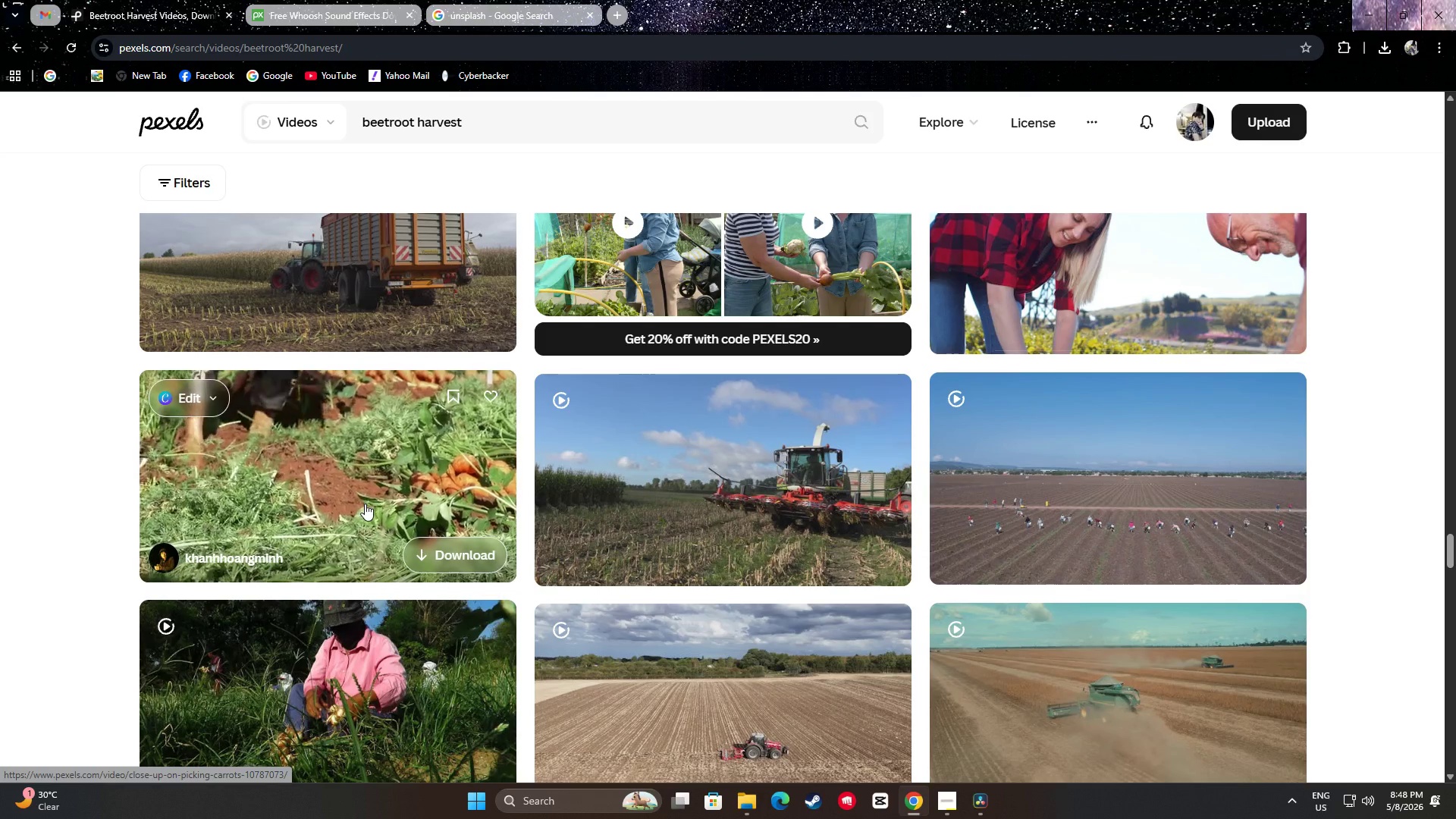 
scroll: coordinate [383, 390], scroll_direction: down, amount: 12.0
 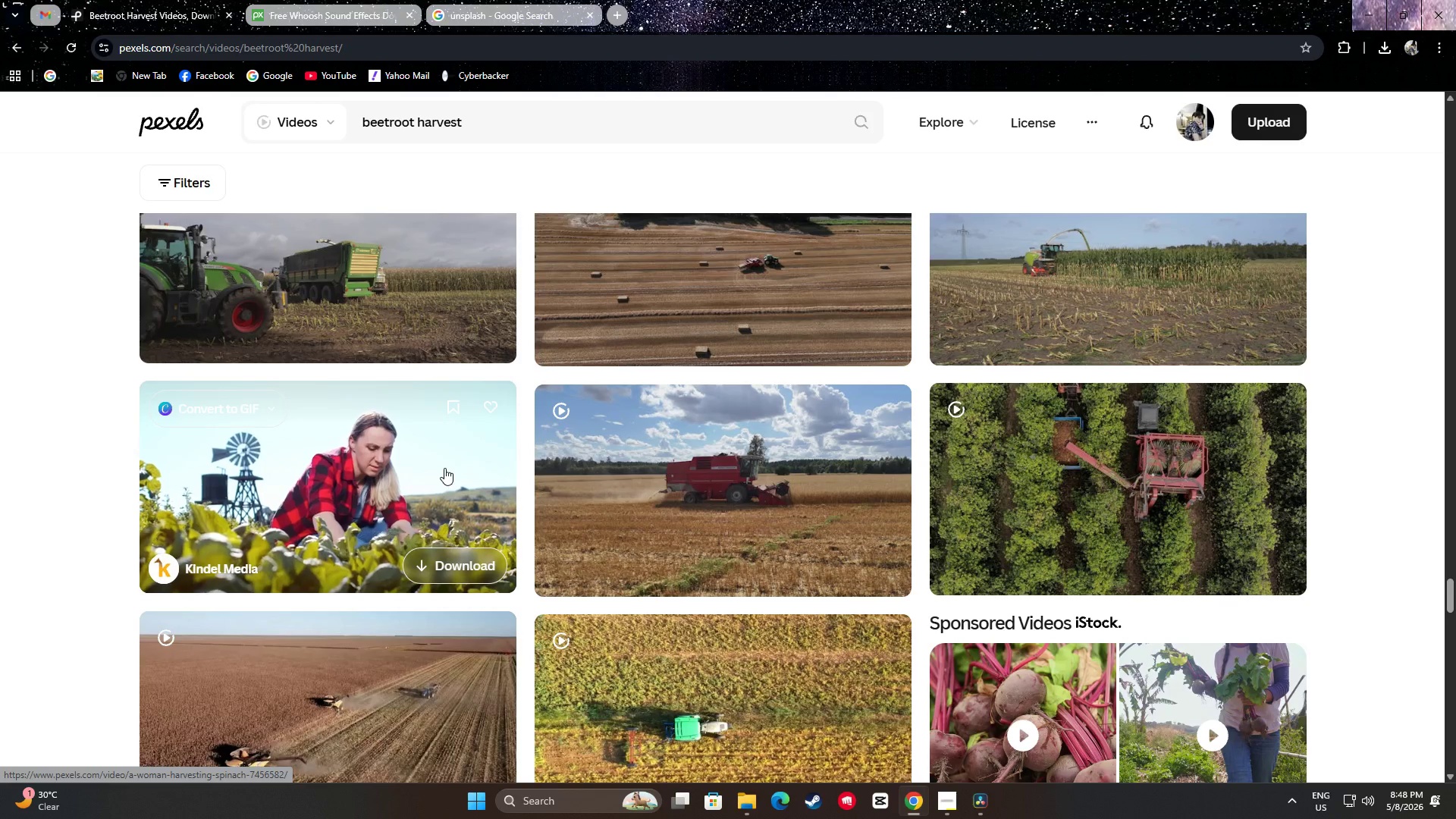 
wait(6.79)
 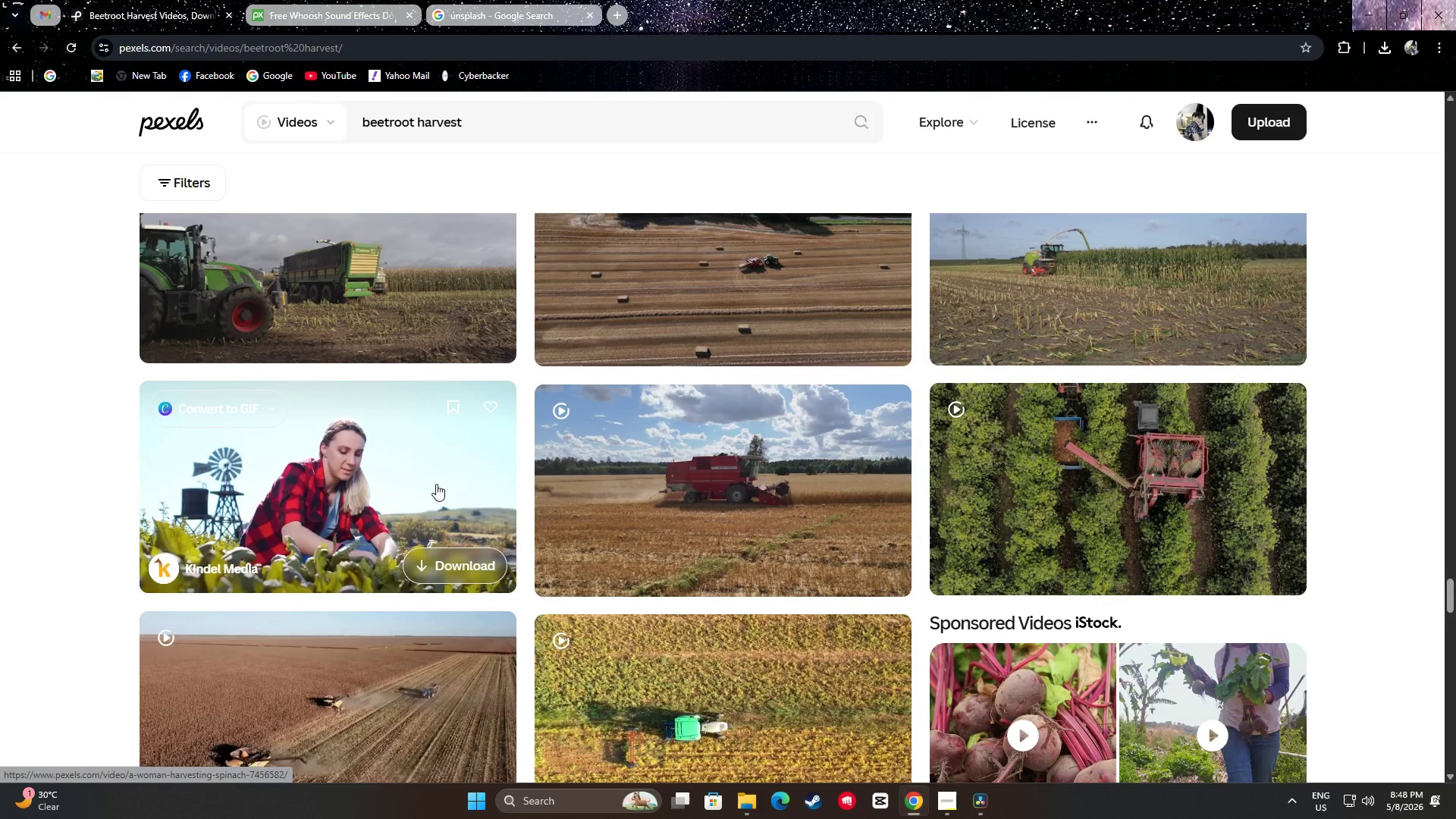 
scroll: coordinate [433, 459], scroll_direction: down, amount: 1.0
 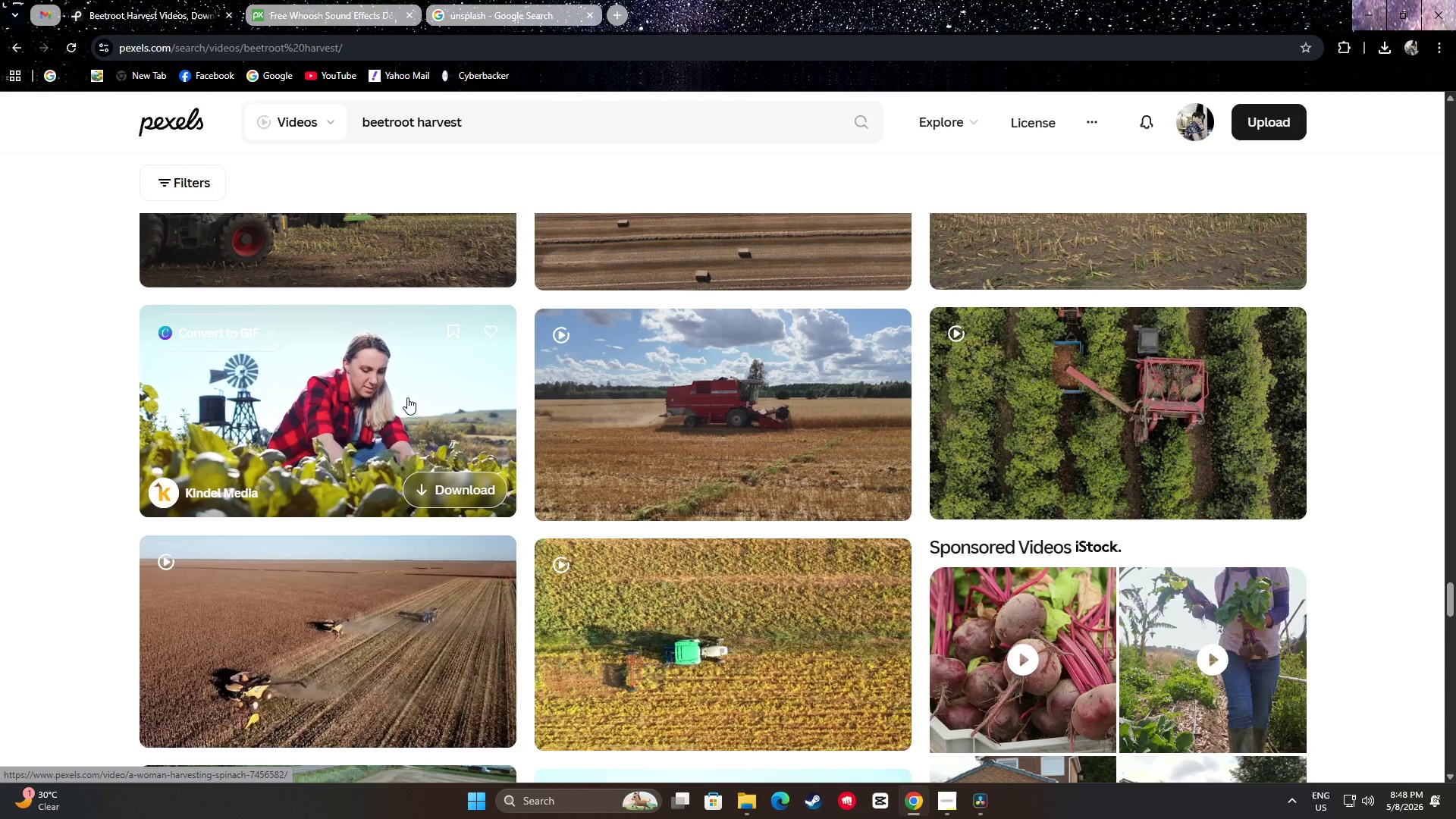 
wait(12.31)
 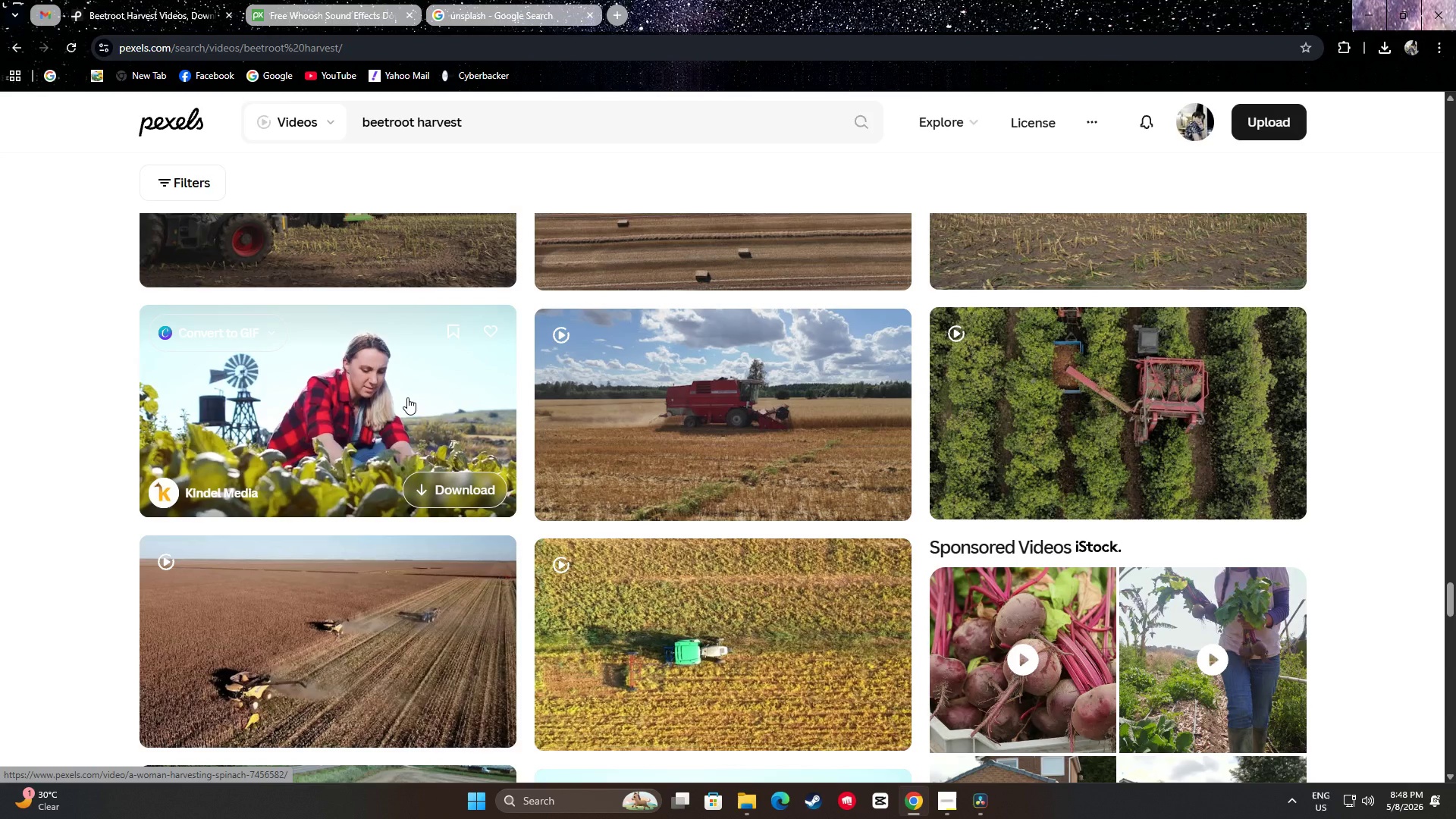 
scroll: coordinate [517, 433], scroll_direction: down, amount: 1.0
 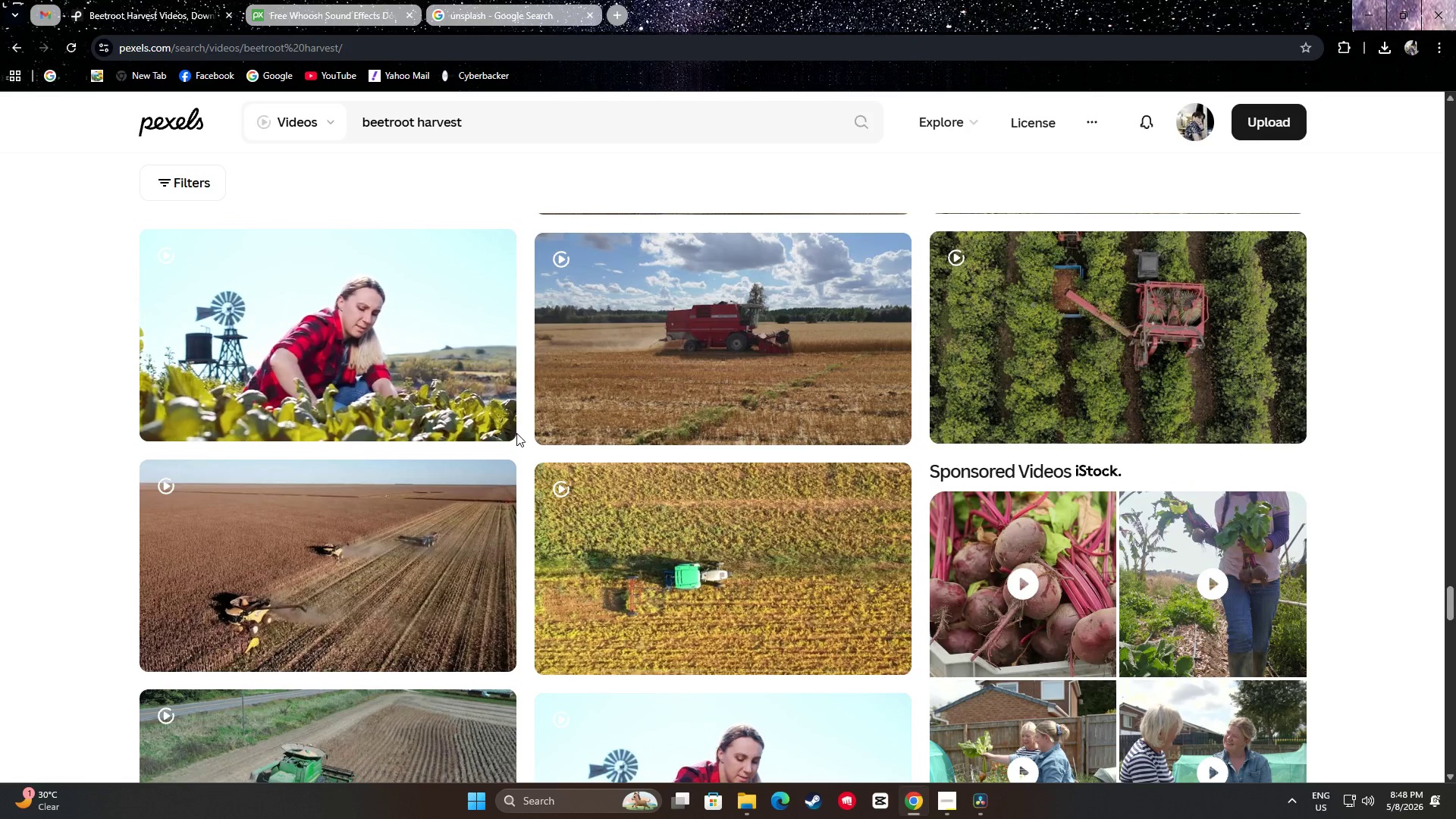 
scroll: coordinate [516, 433], scroll_direction: up, amount: 1.0
 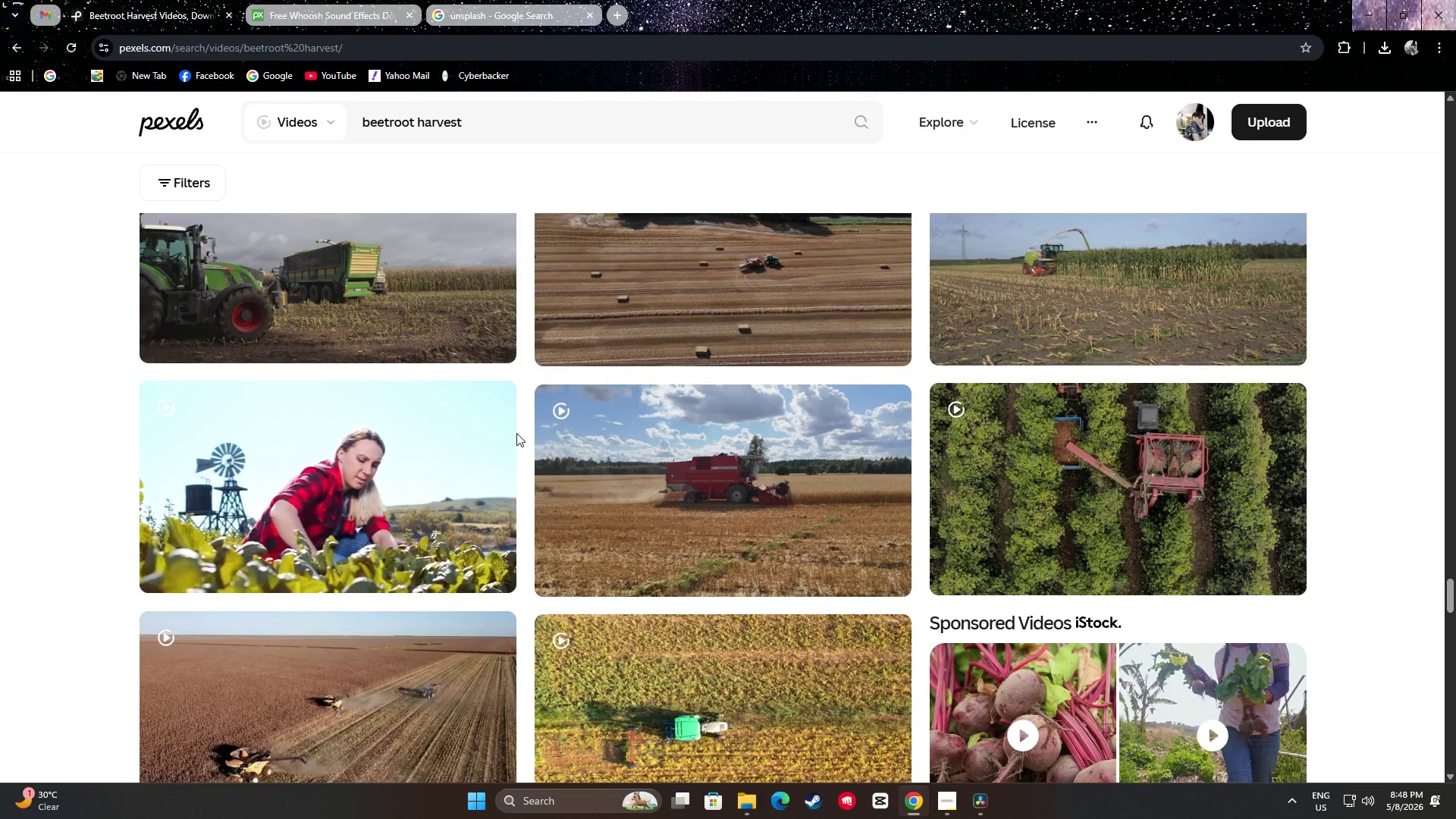 
scroll: coordinate [718, 416], scroll_direction: down, amount: 20.0
 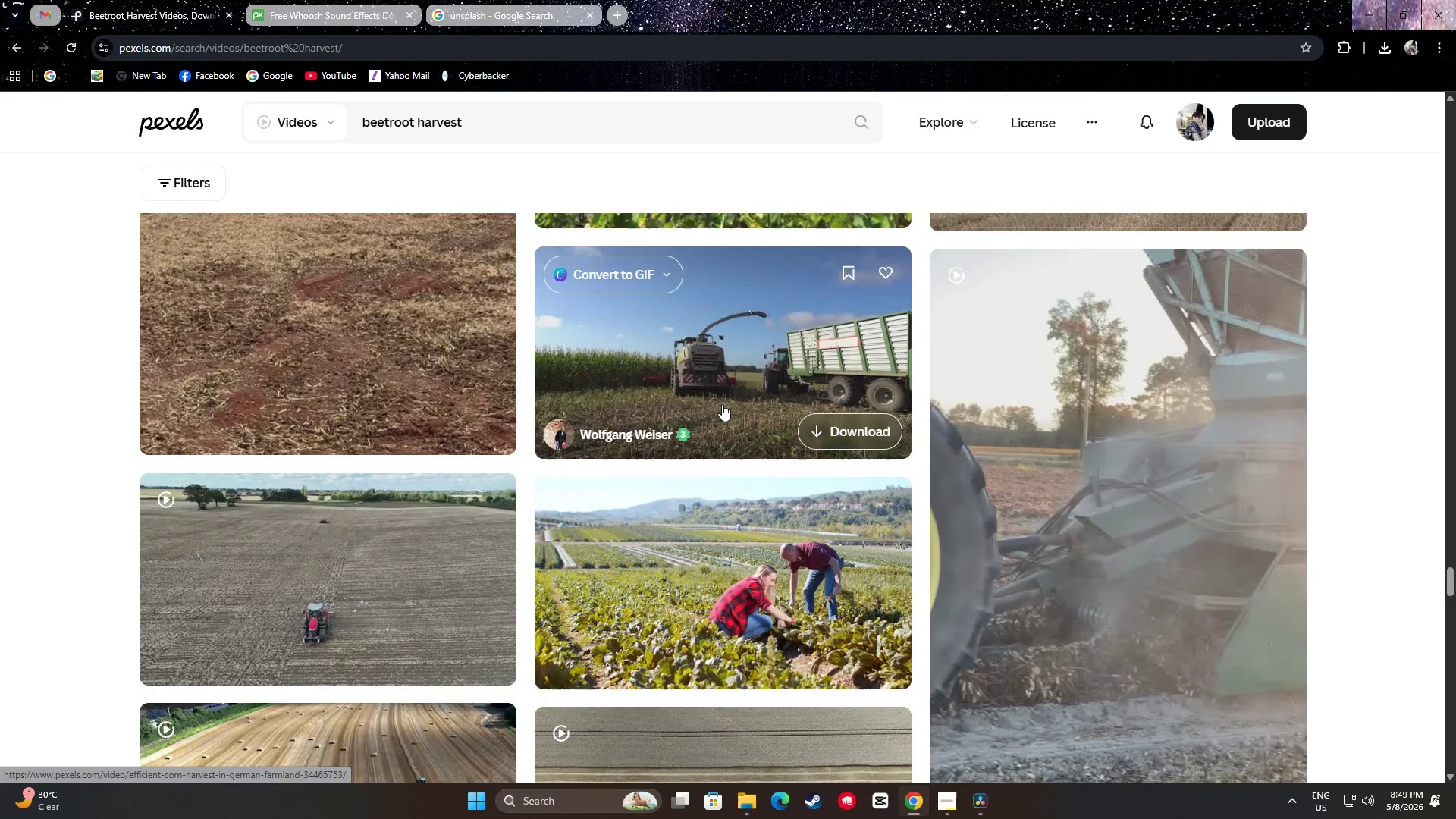 
scroll: coordinate [722, 403], scroll_direction: down, amount: 11.0
 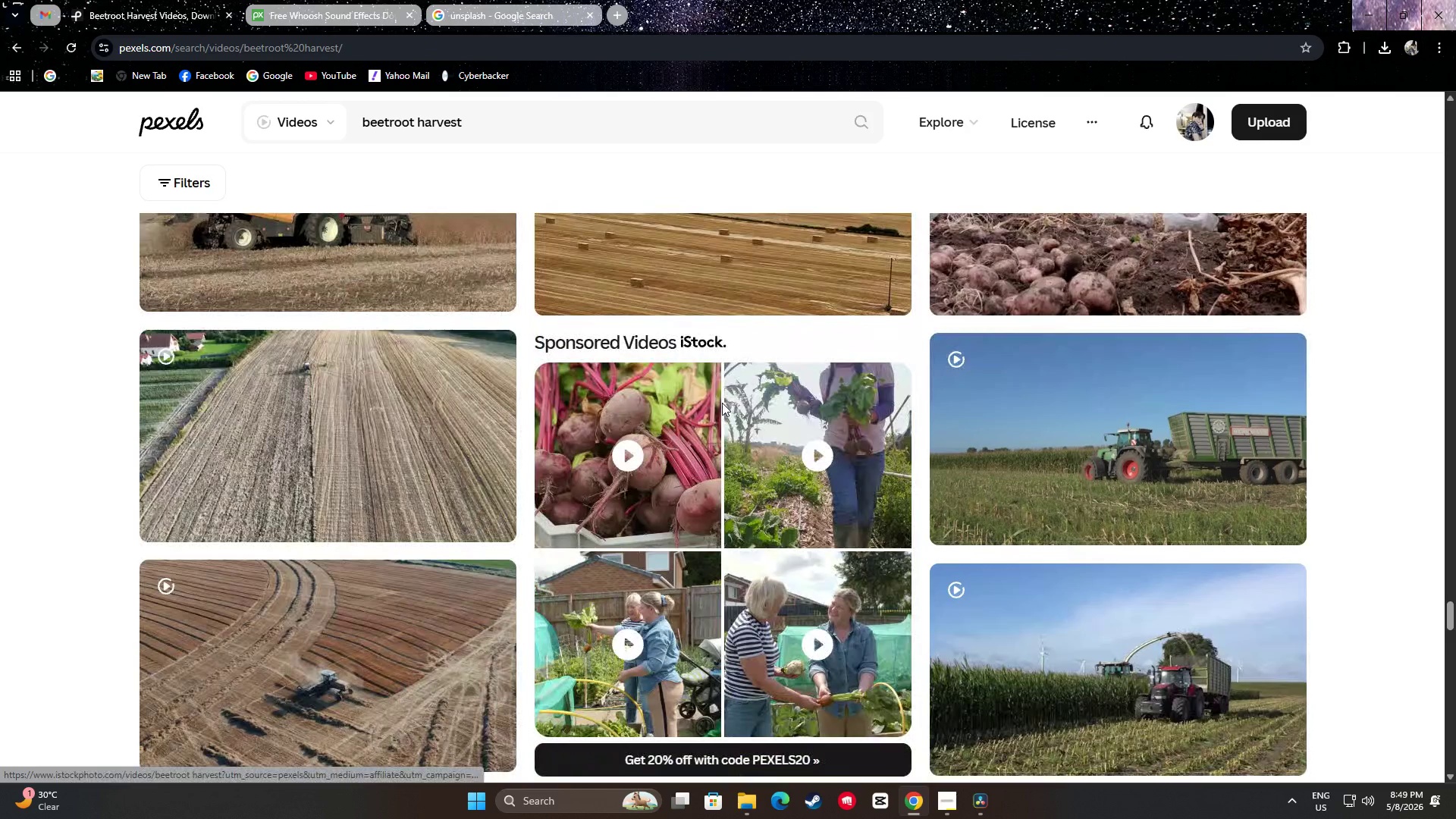 
scroll: coordinate [722, 403], scroll_direction: up, amount: 3.0
 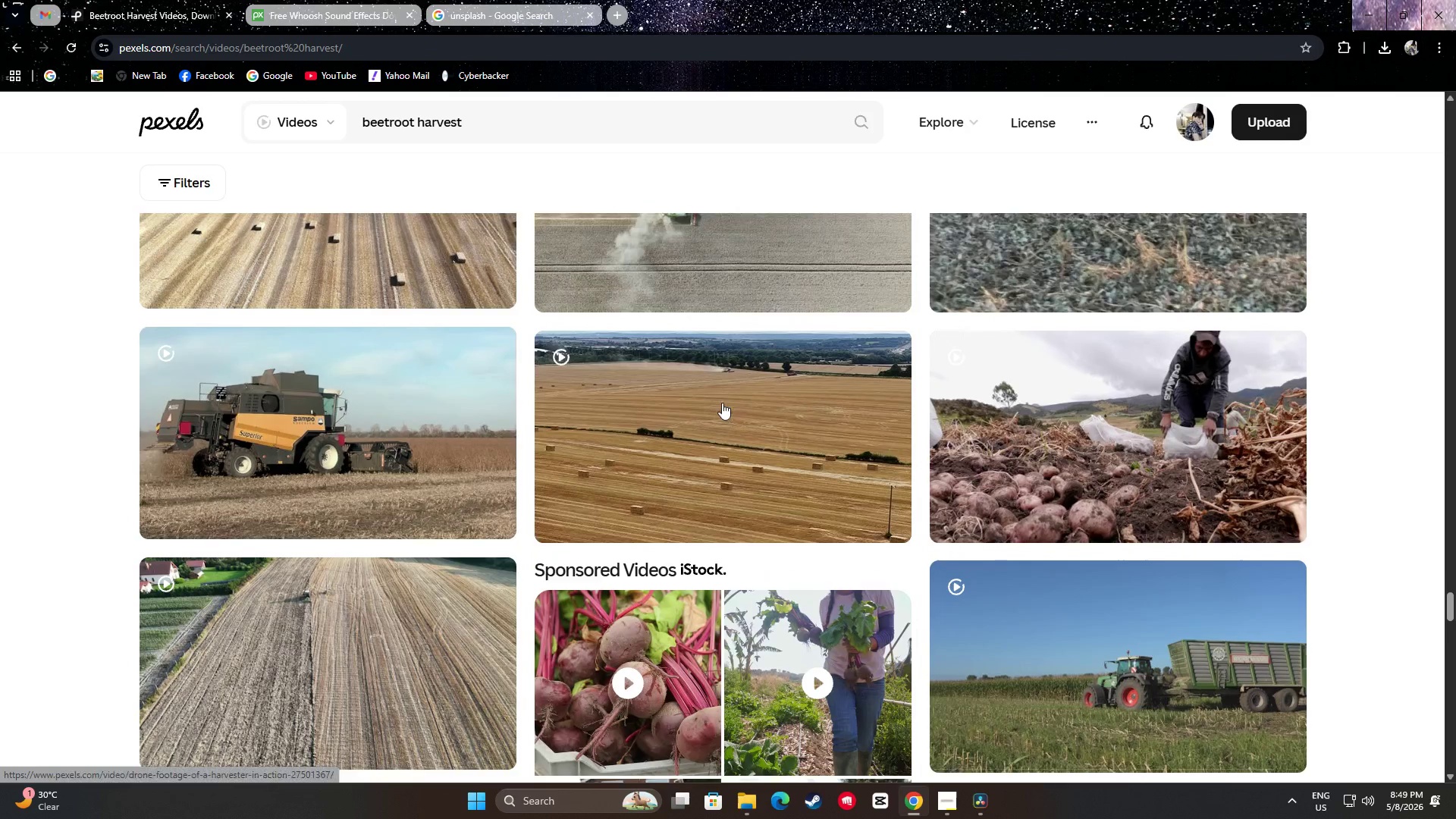 
scroll: coordinate [722, 398], scroll_direction: down, amount: 11.0
 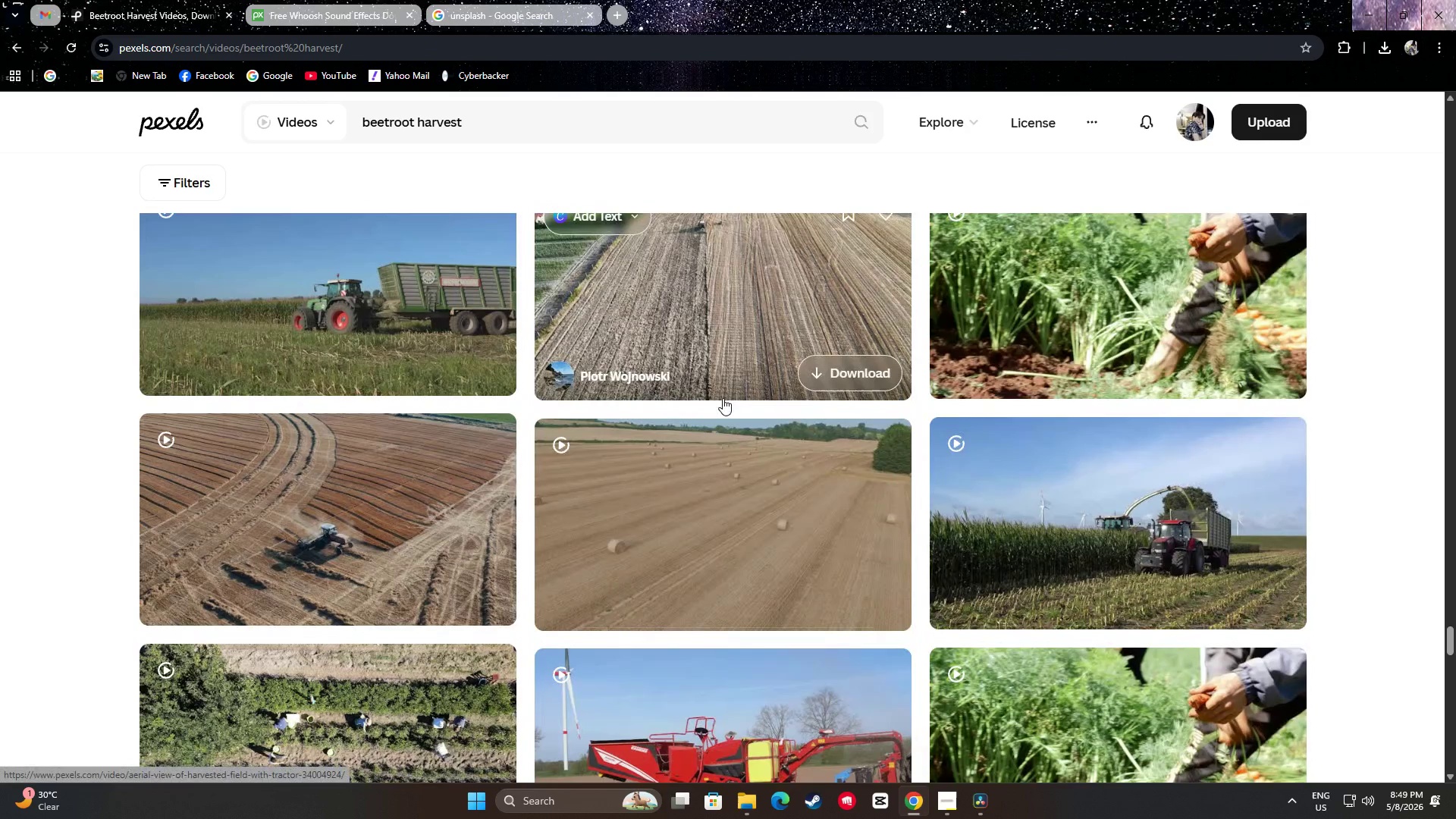 
scroll: coordinate [723, 398], scroll_direction: up, amount: 2.0
 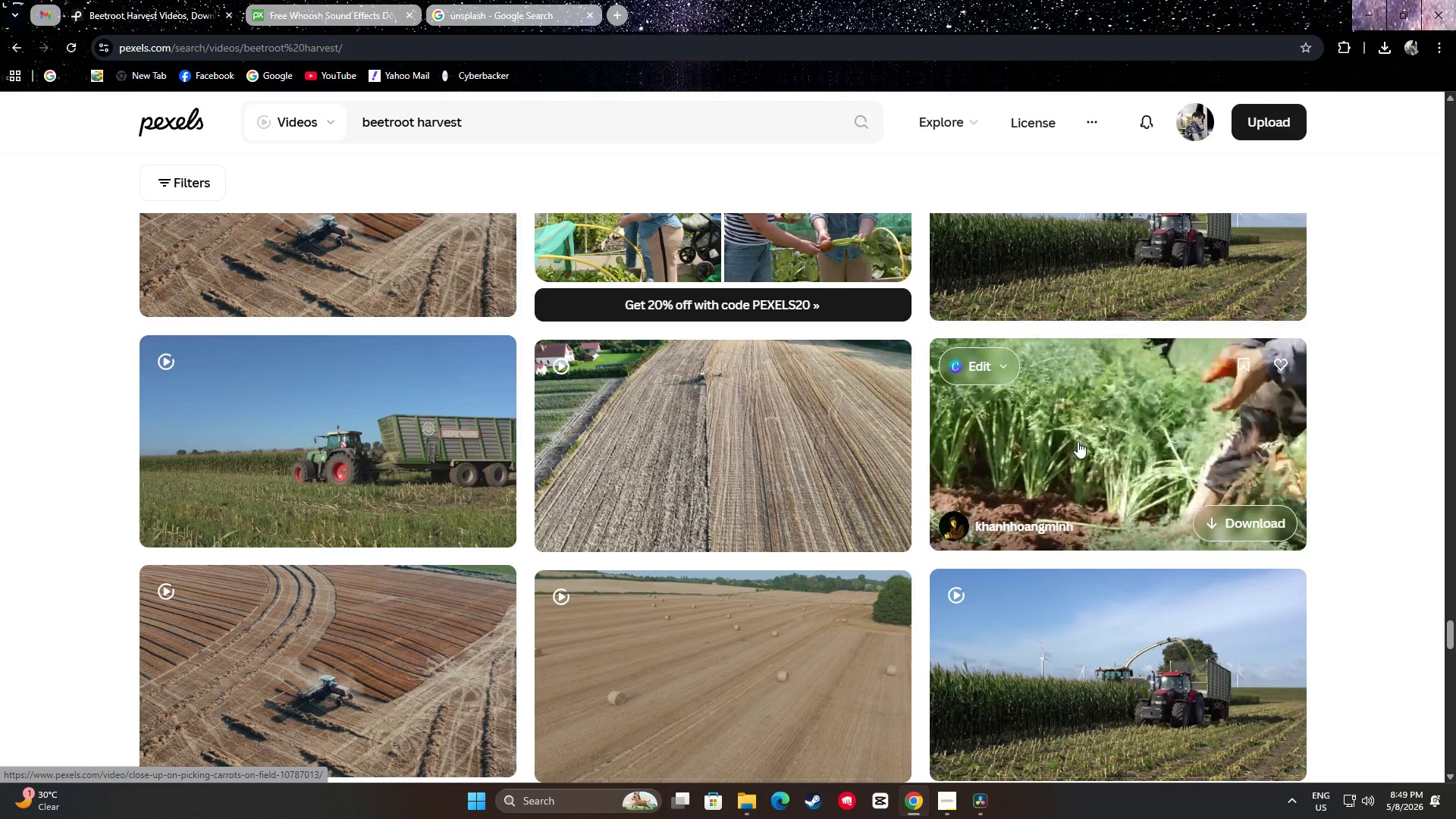 
scroll: coordinate [805, 386], scroll_direction: down, amount: 23.0
 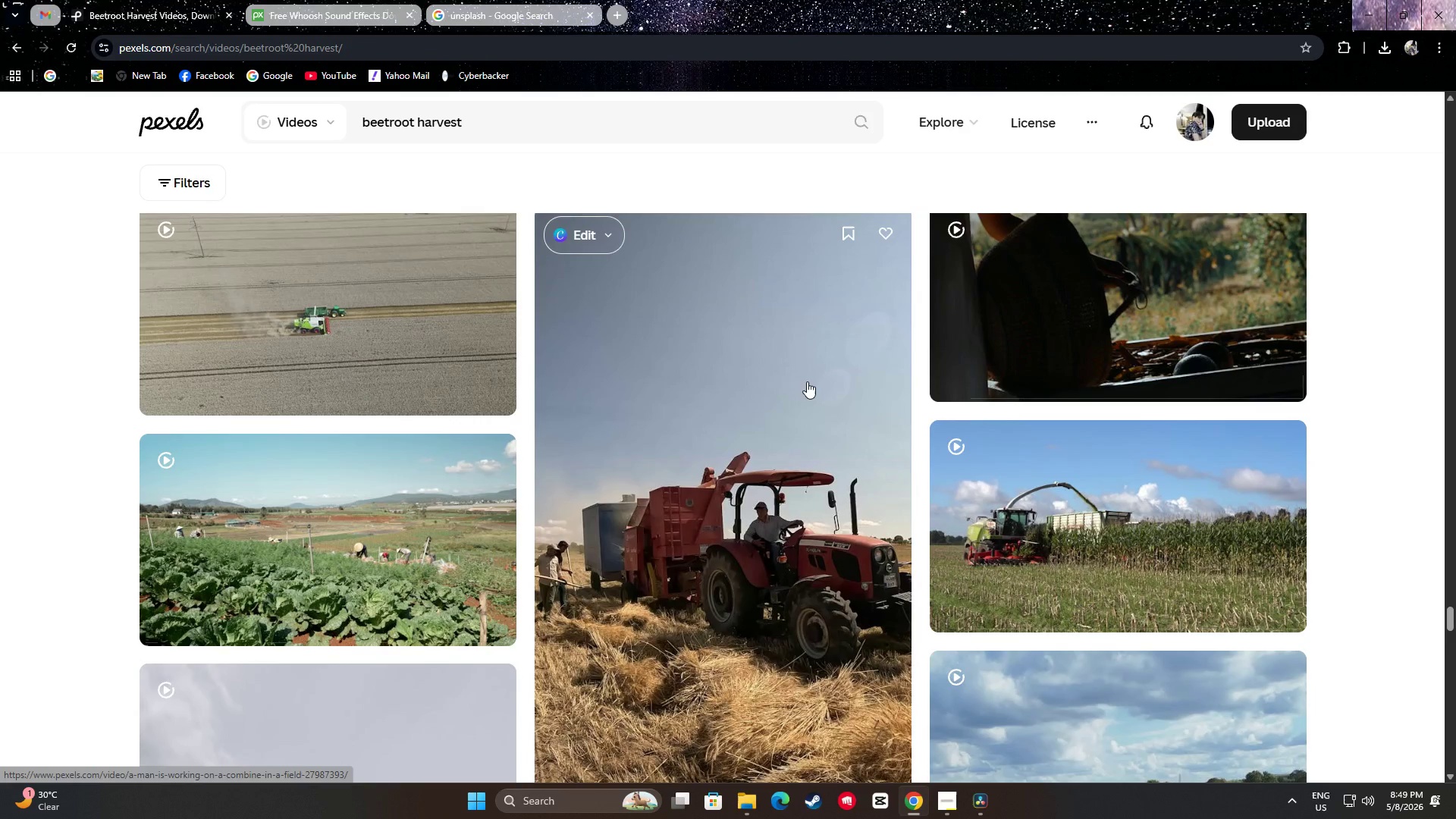 
scroll: coordinate [808, 381], scroll_direction: down, amount: 6.0
 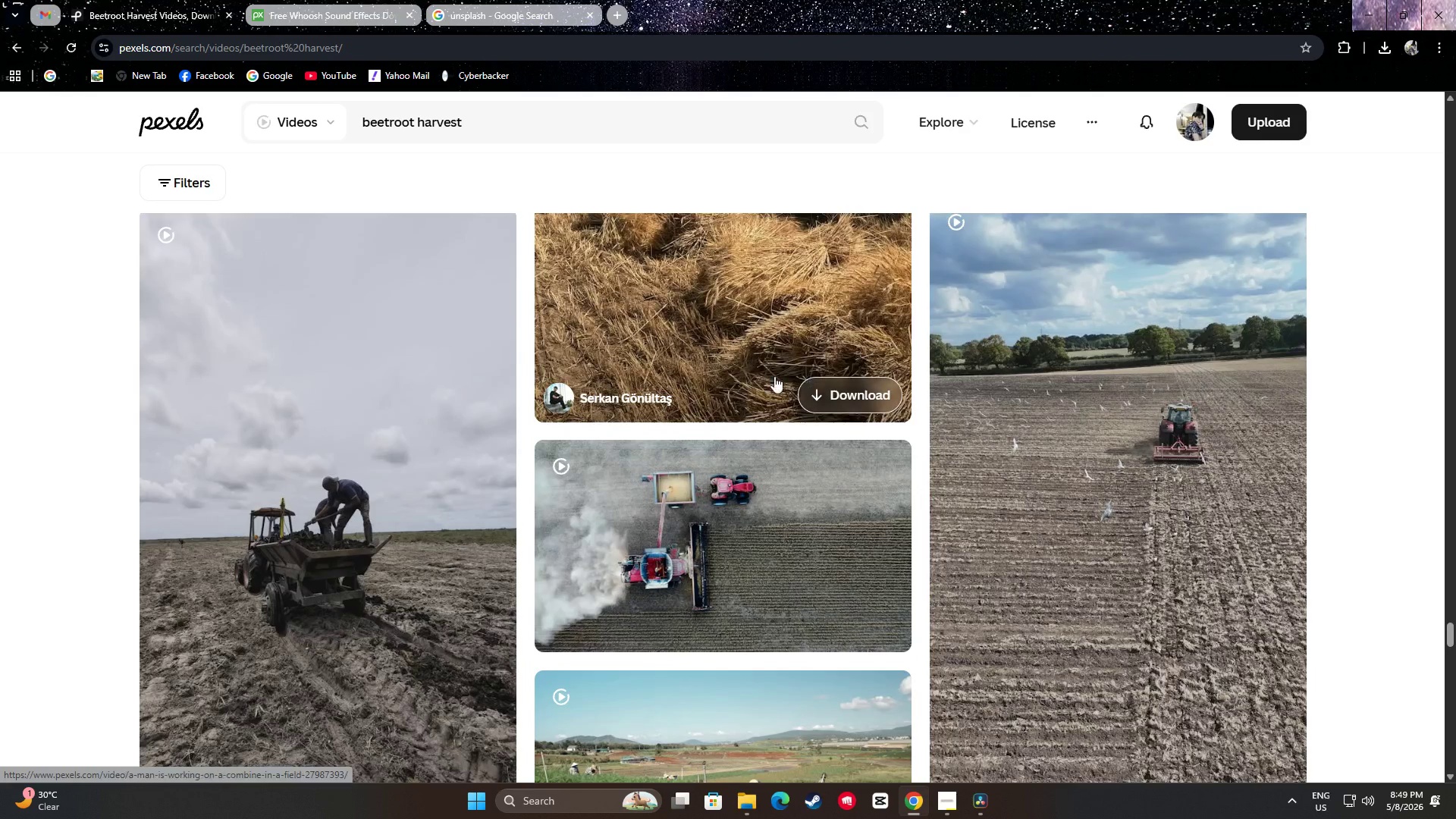 
scroll: coordinate [711, 368], scroll_direction: up, amount: 4.0
 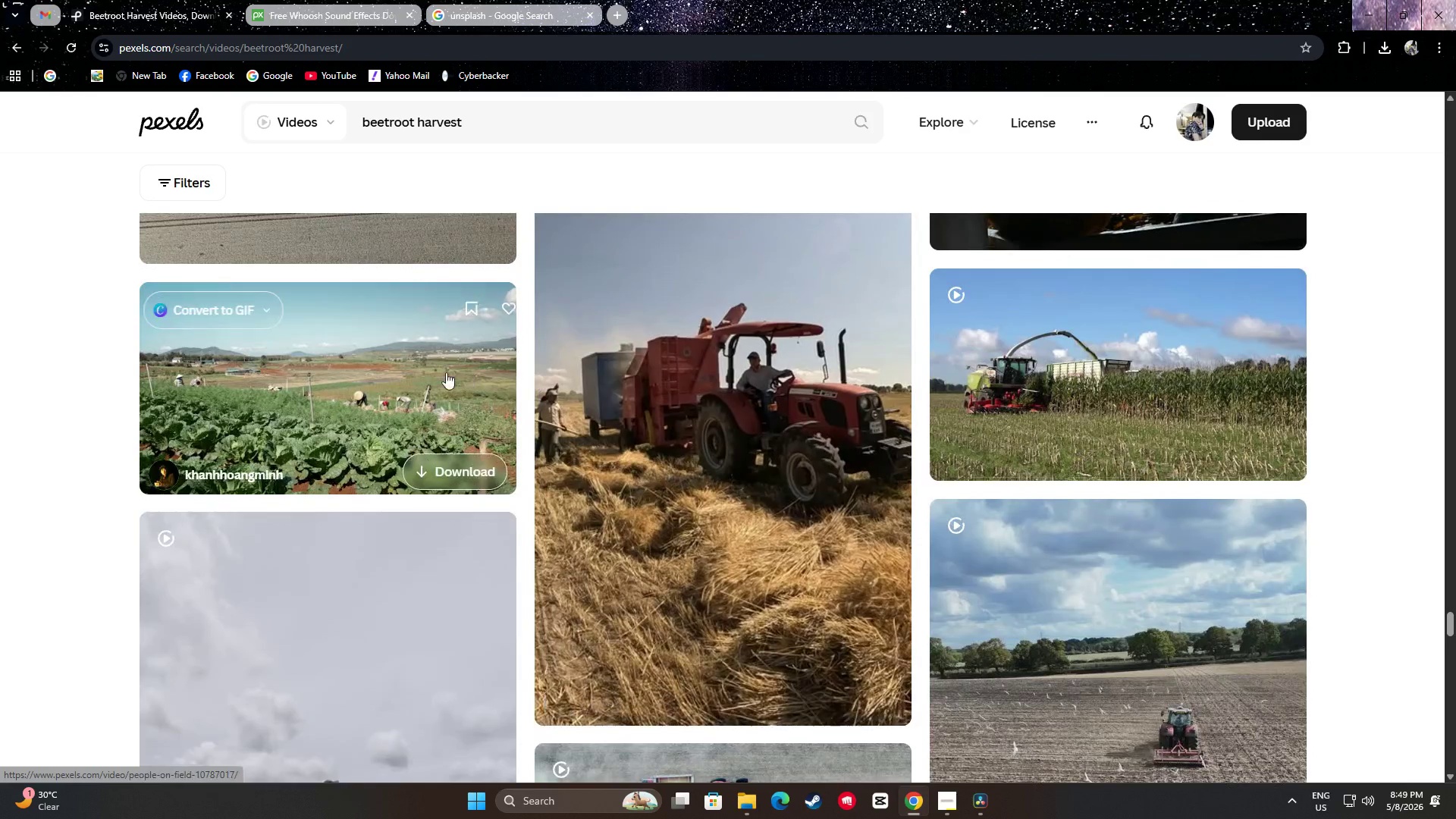 
scroll: coordinate [626, 368], scroll_direction: down, amount: 25.0
 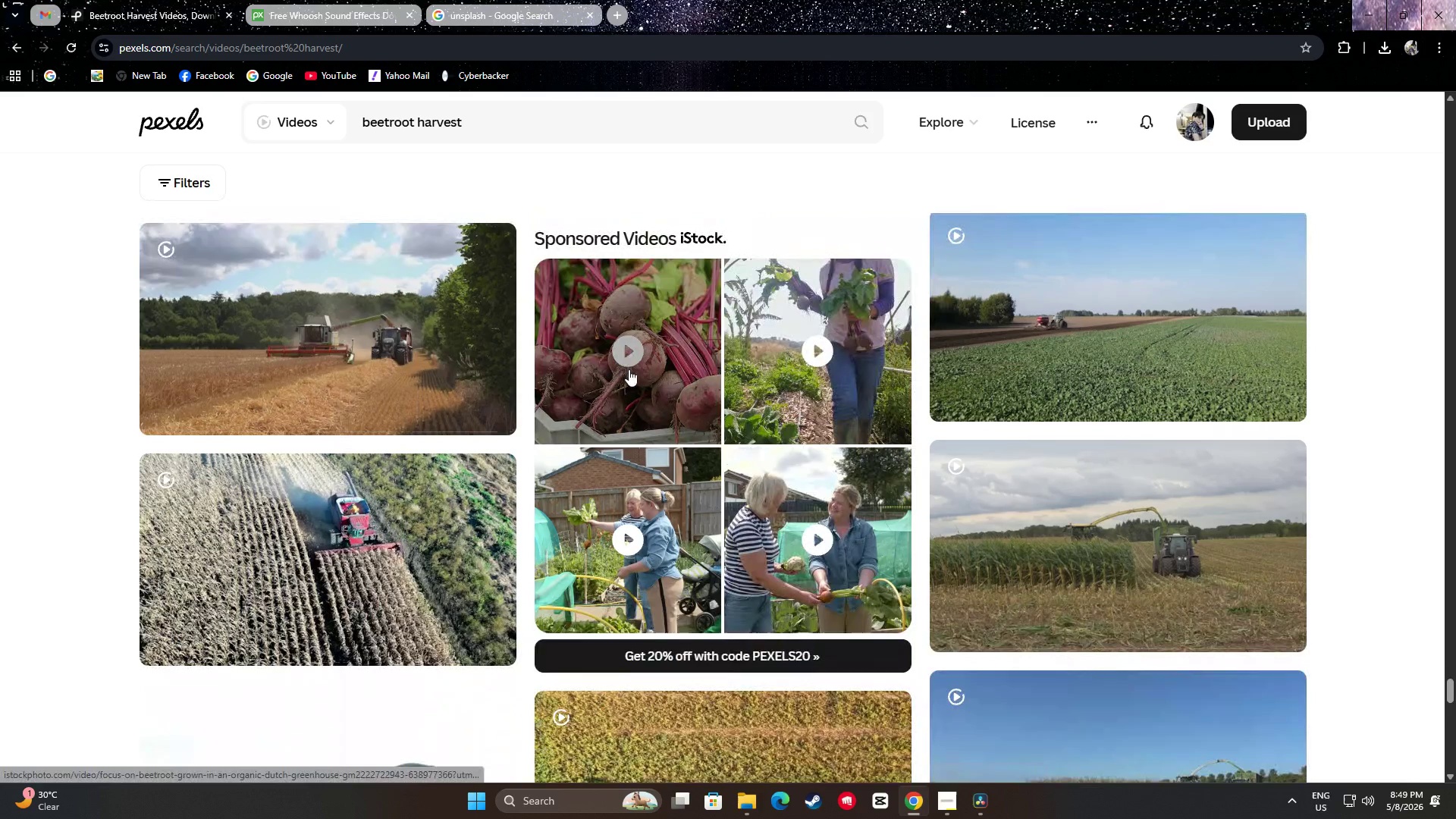 
scroll: coordinate [635, 371], scroll_direction: down, amount: 7.0
 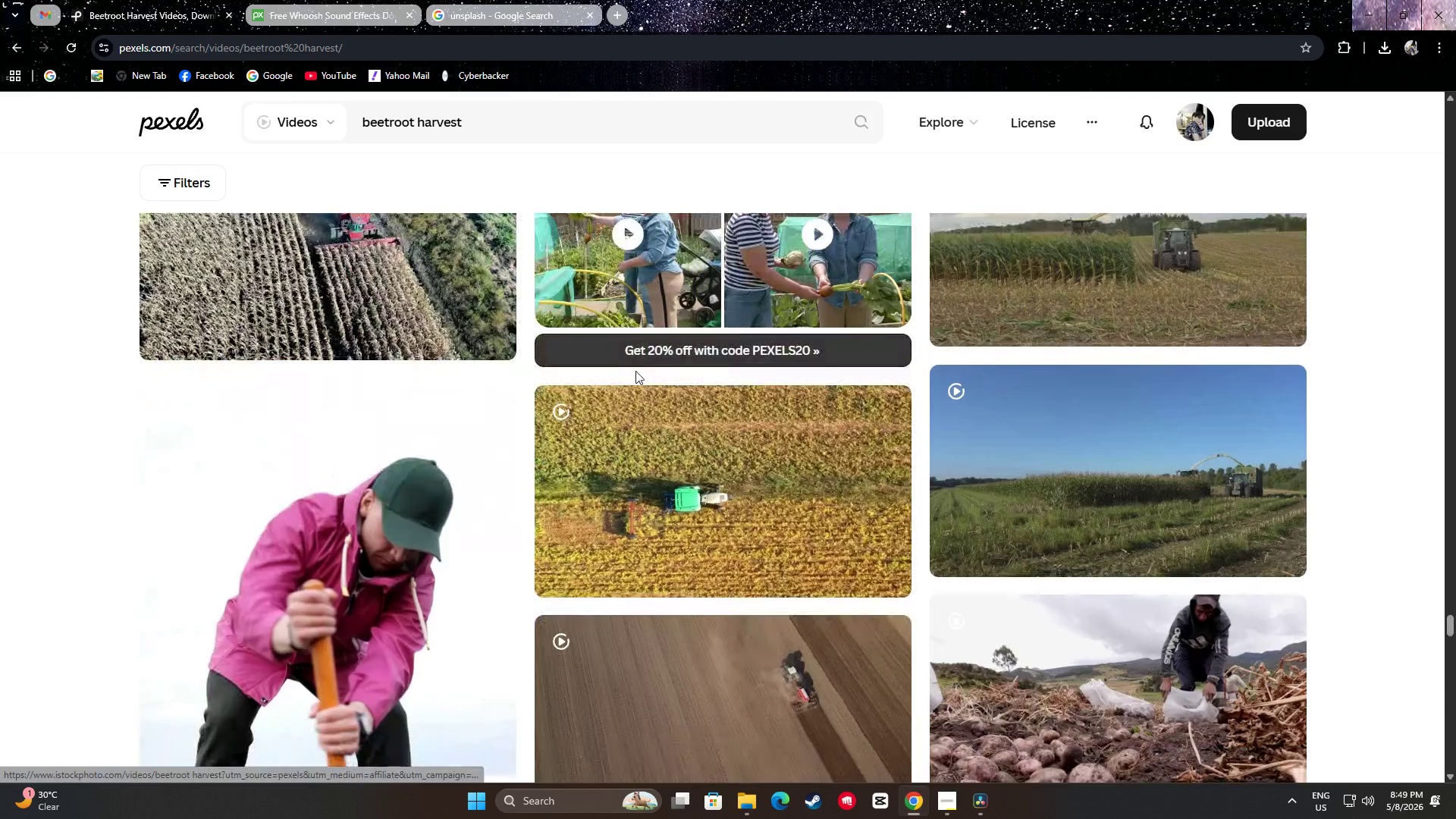 
mouse_move([652, 370])
 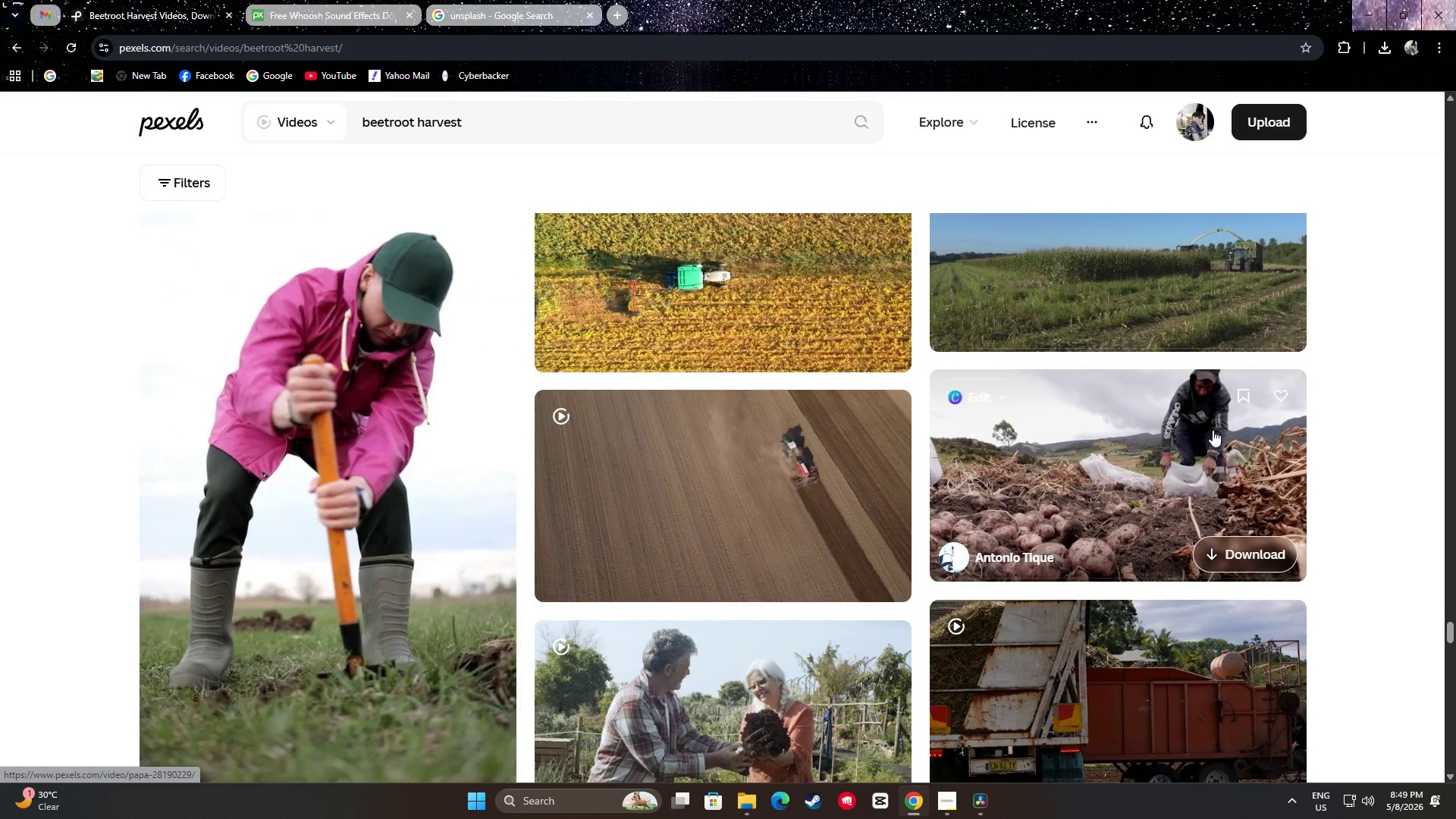 
scroll: coordinate [849, 390], scroll_direction: down, amount: 7.0
 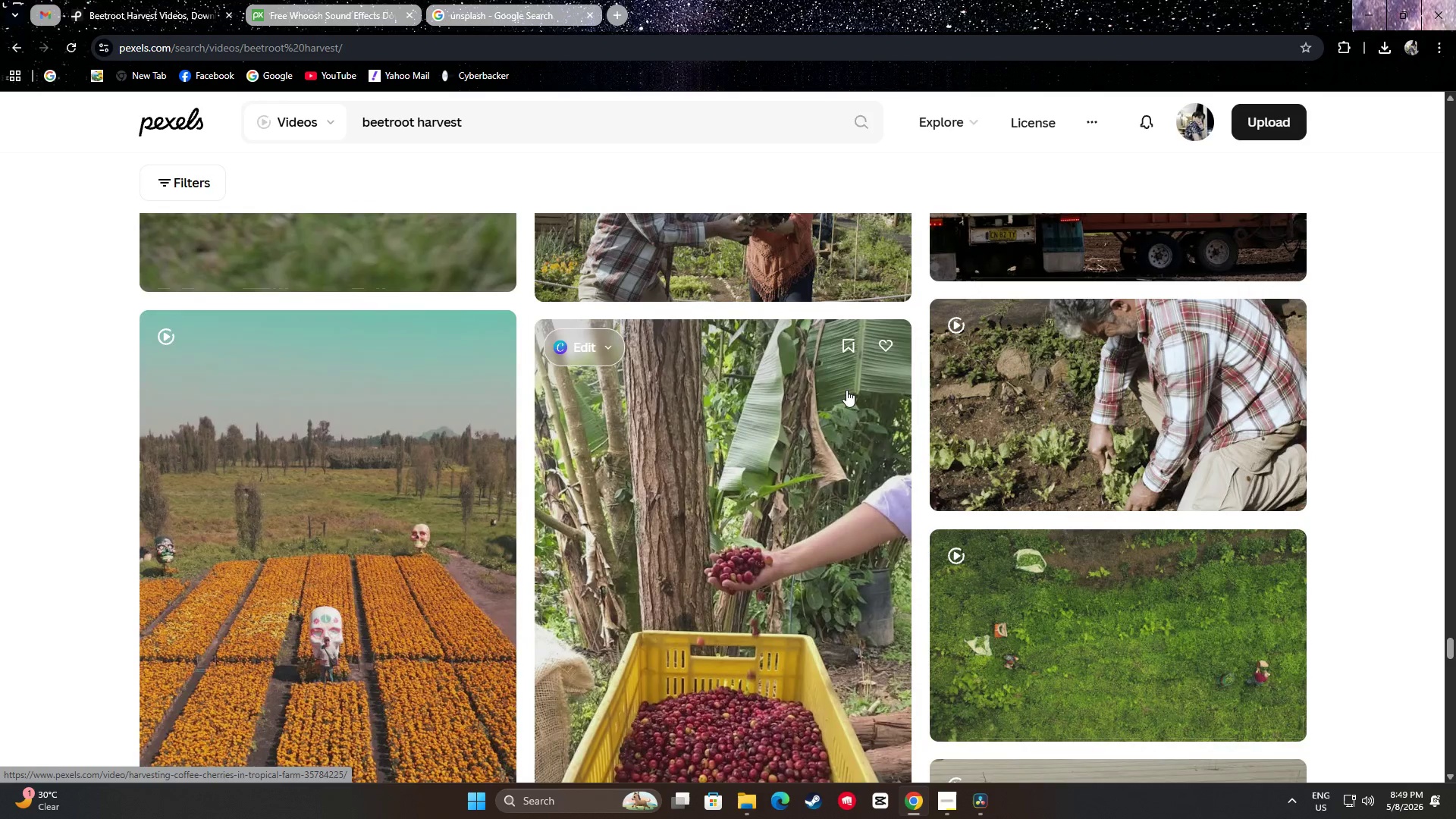 
scroll: coordinate [846, 390], scroll_direction: up, amount: 1.0
 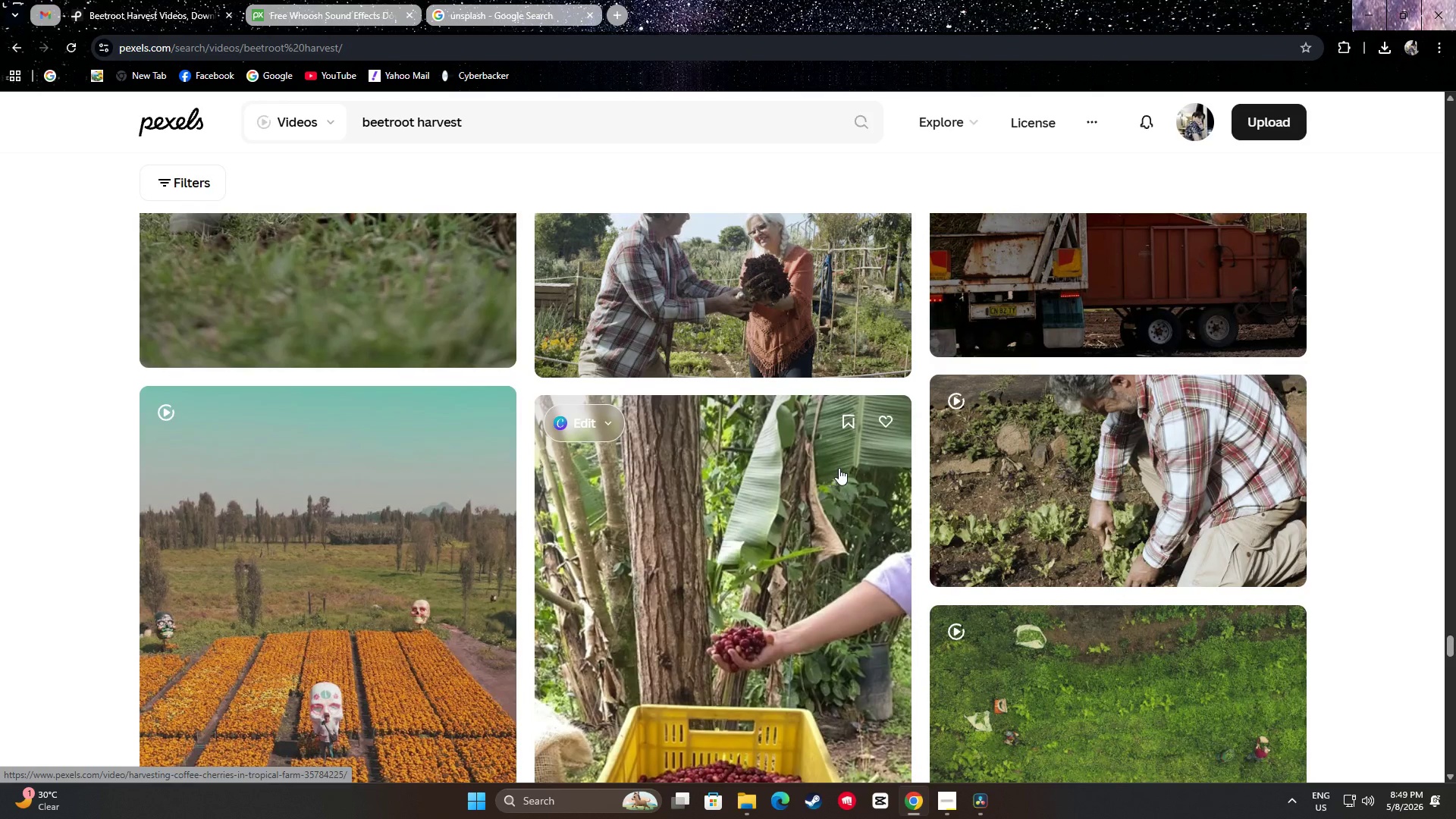 
scroll: coordinate [1401, 504], scroll_direction: down, amount: 50.0
 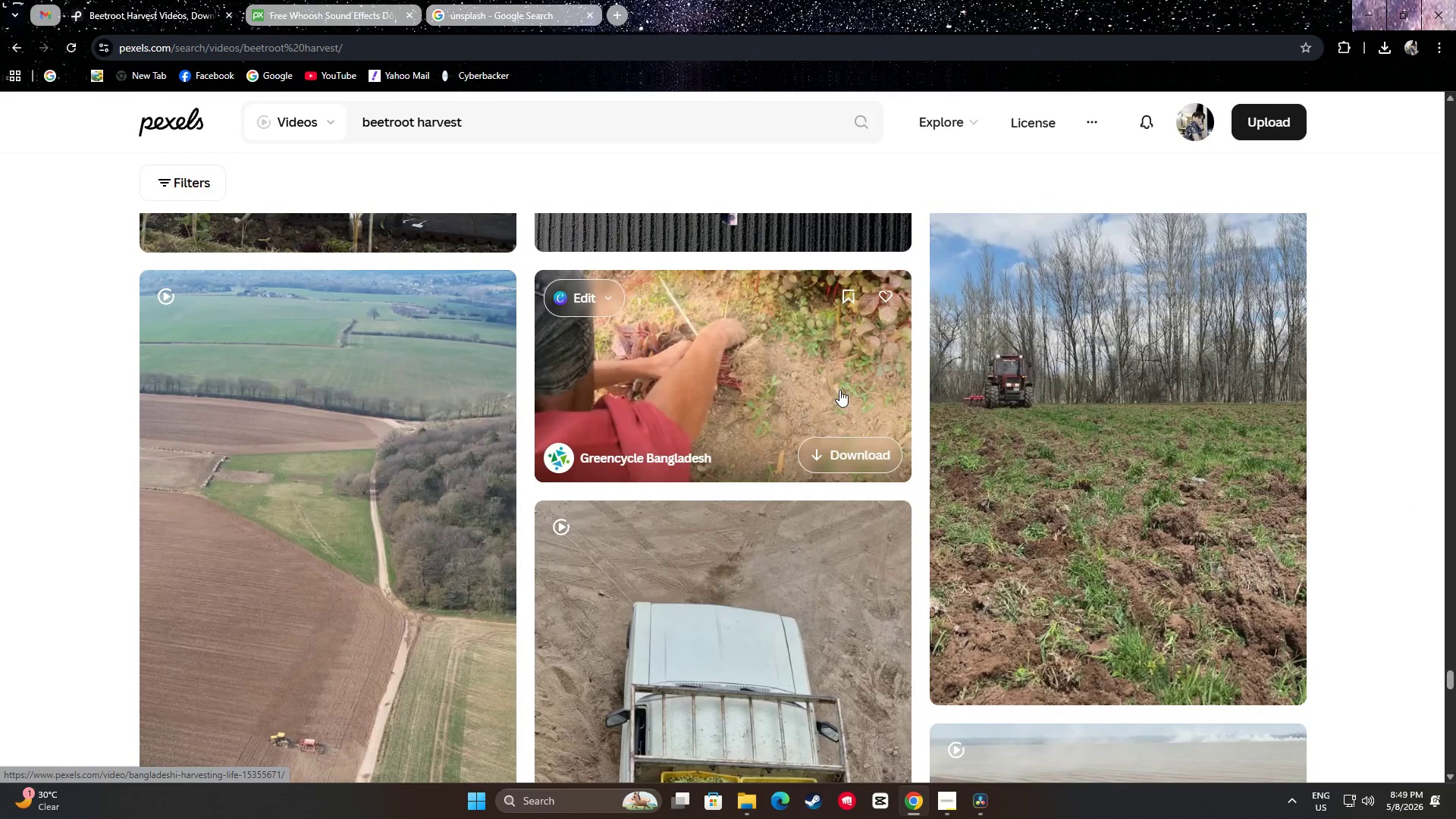 
scroll: coordinate [803, 349], scroll_direction: down, amount: 16.0
 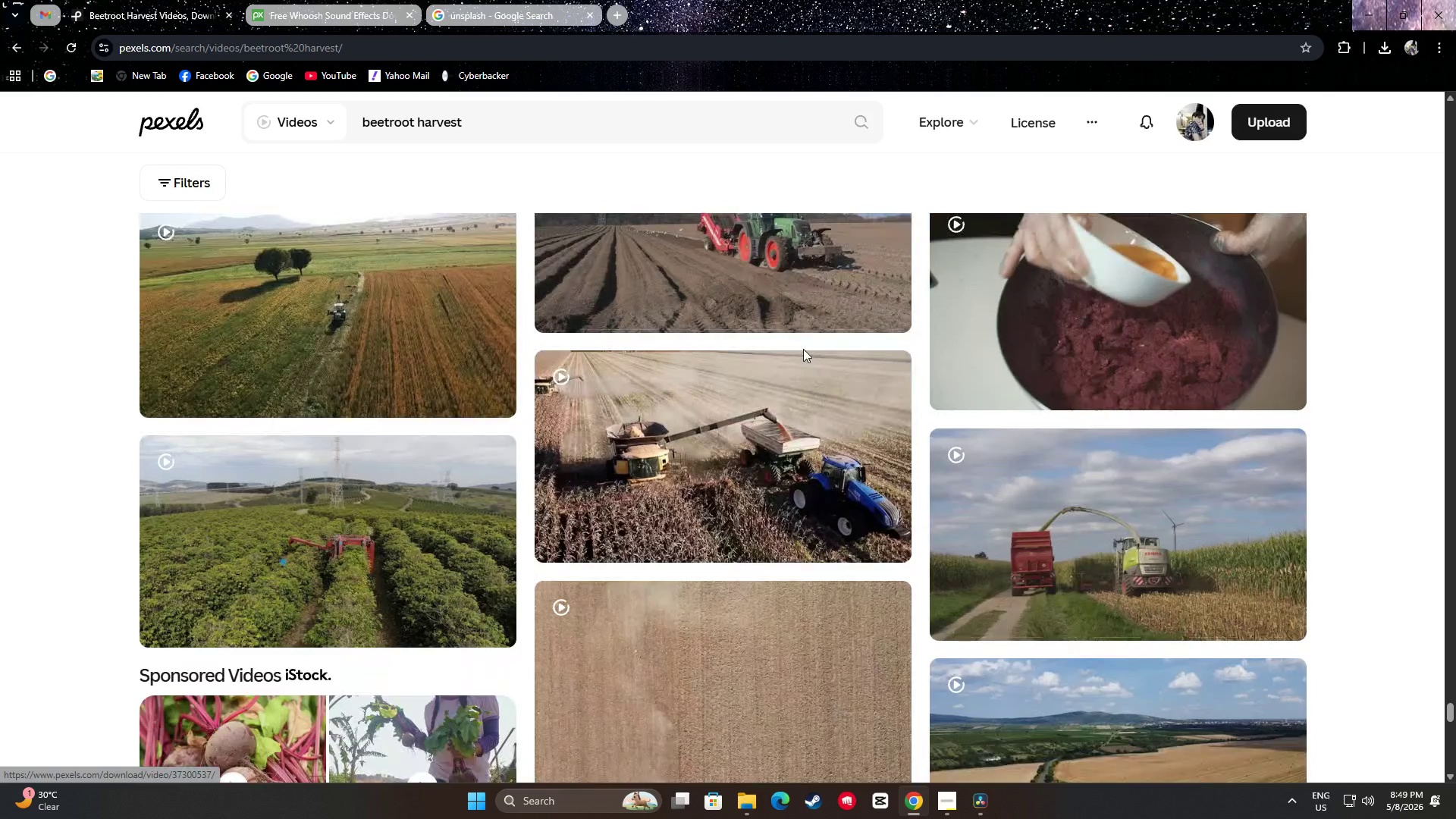 
mouse_move([788, 362])
 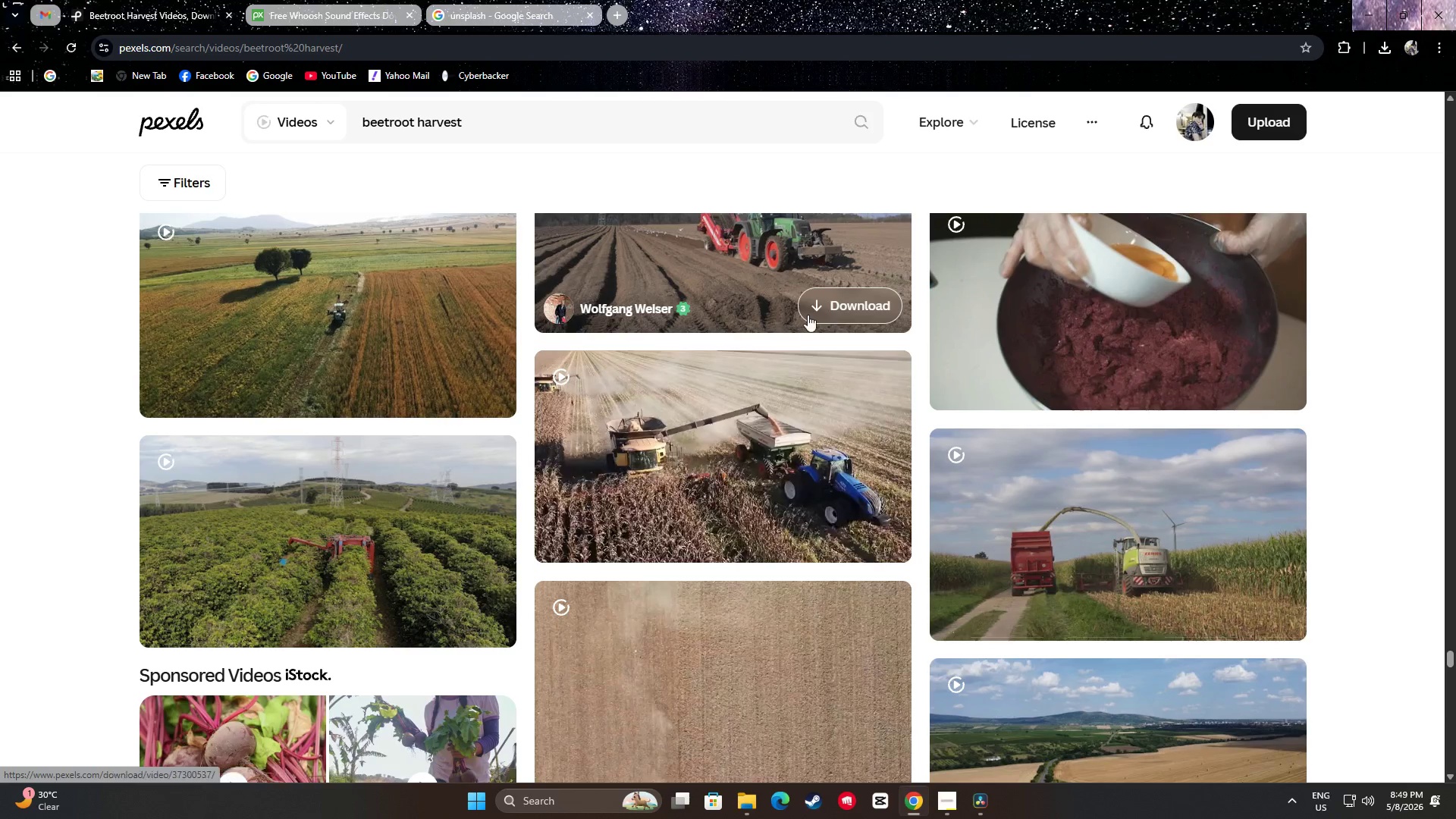 
scroll: coordinate [767, 271], scroll_direction: down, amount: 12.0
 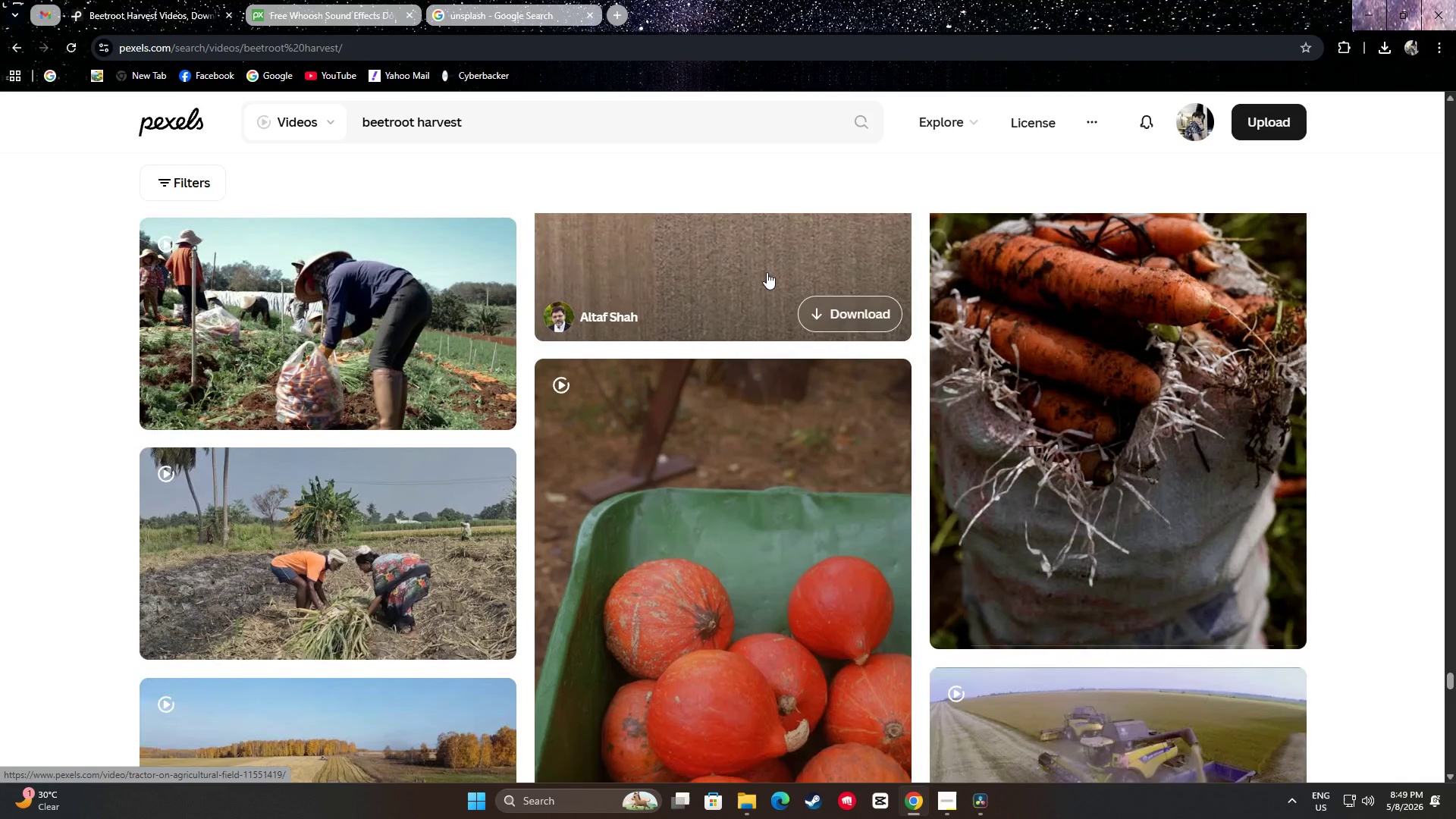 
scroll: coordinate [769, 270], scroll_direction: up, amount: 2.0
 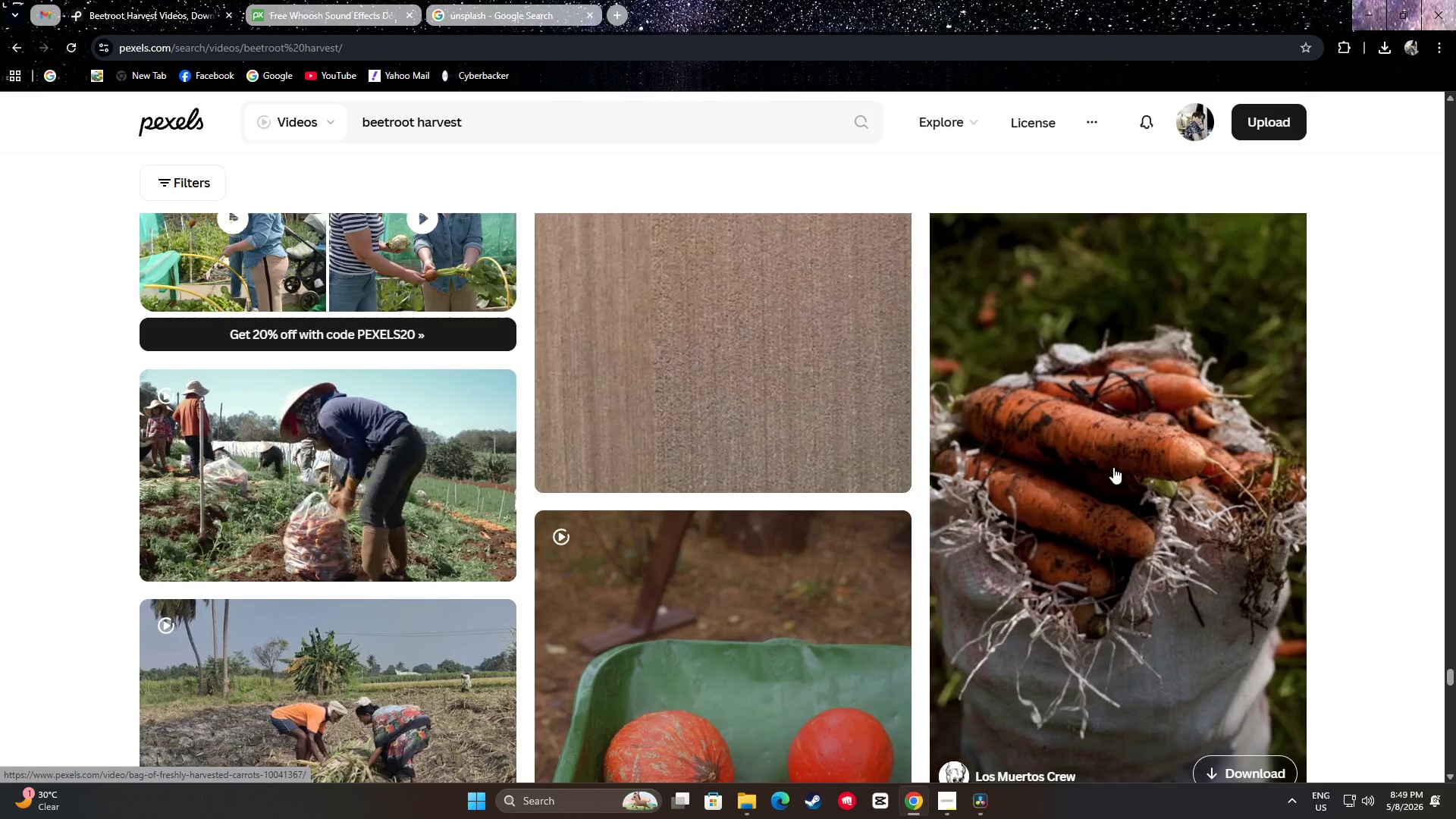 
wait(7.55)
 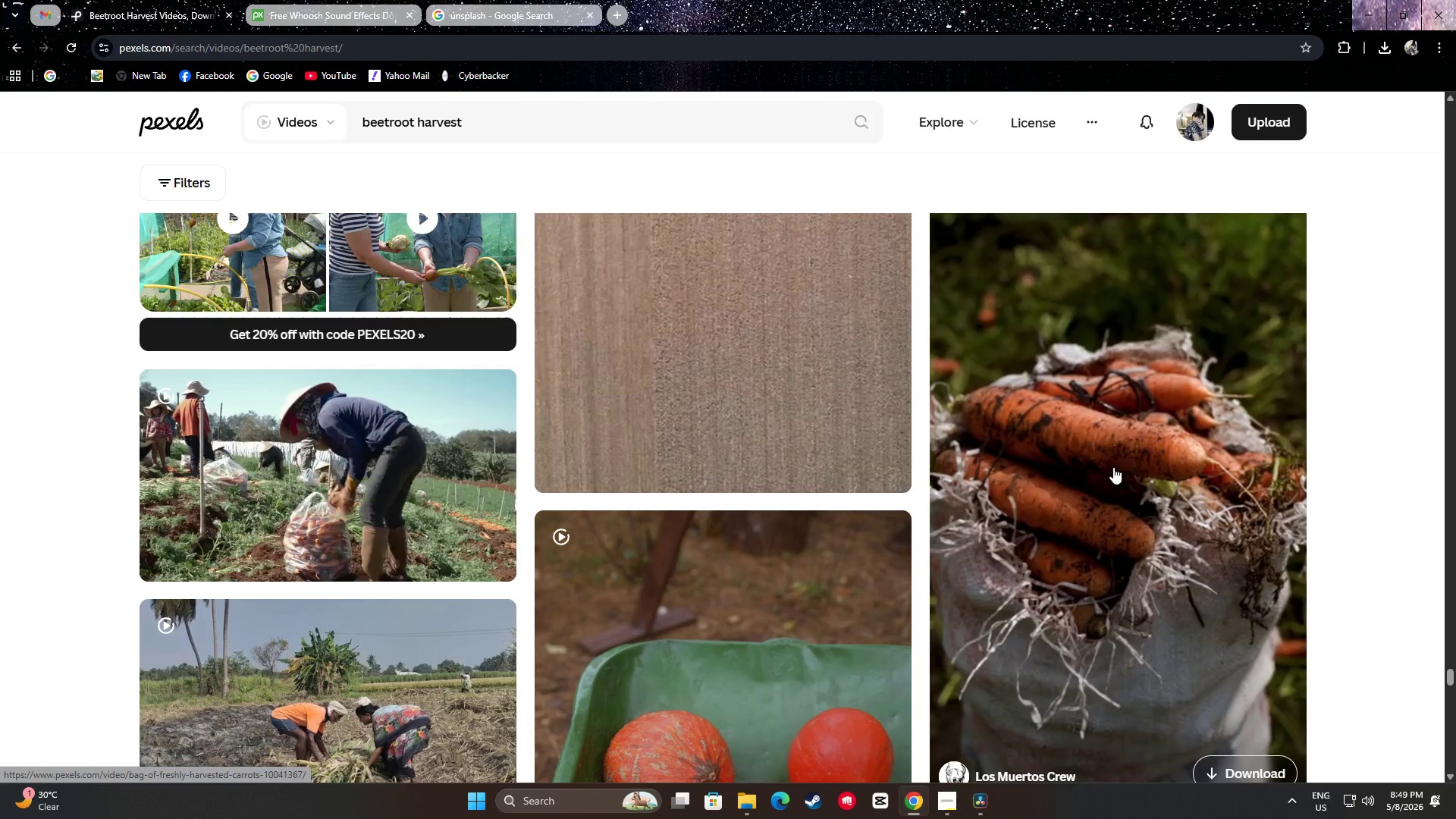 
scroll: coordinate [1379, 508], scroll_direction: none, amount: 0.0
 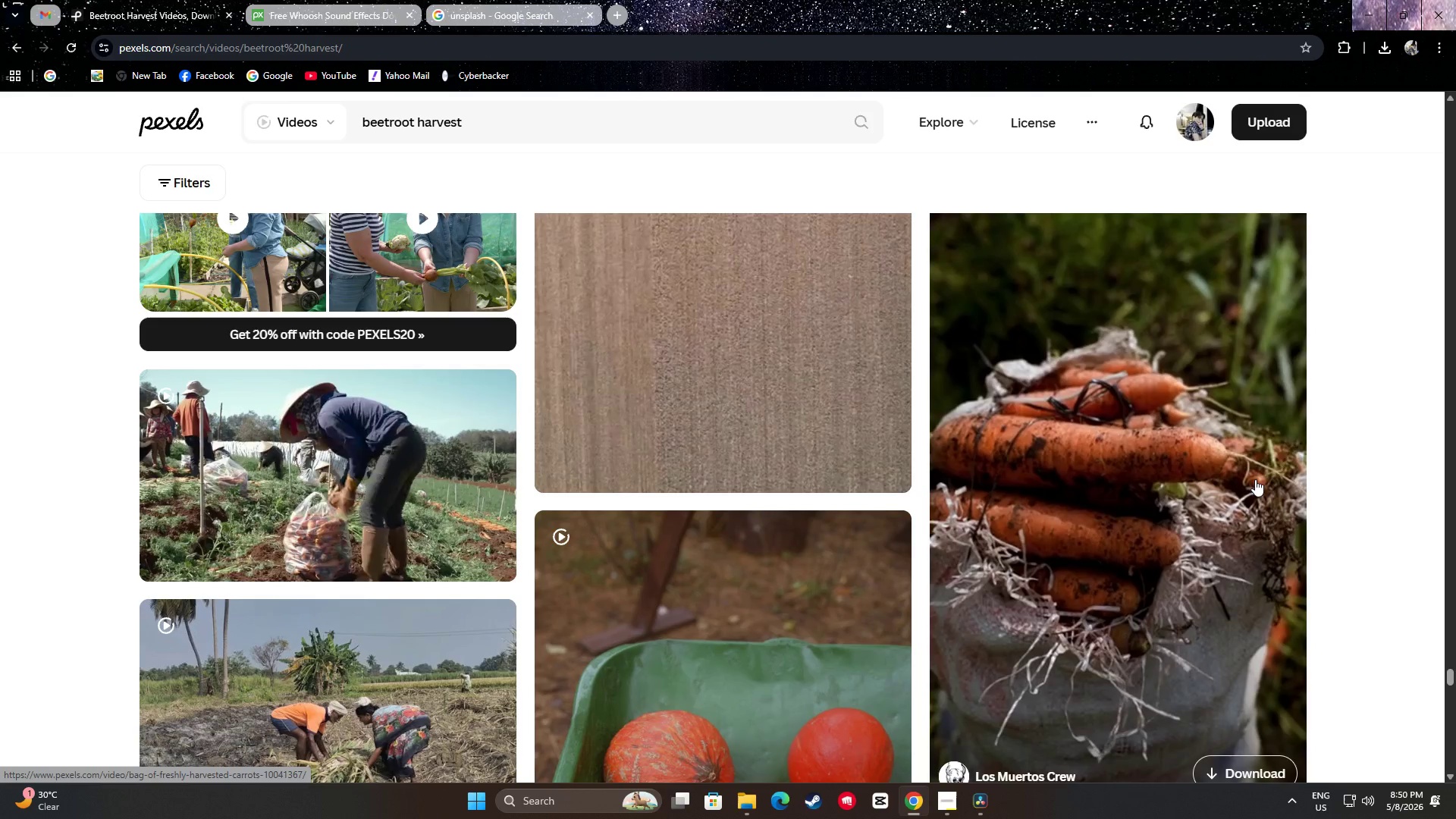 
wait(18.18)
 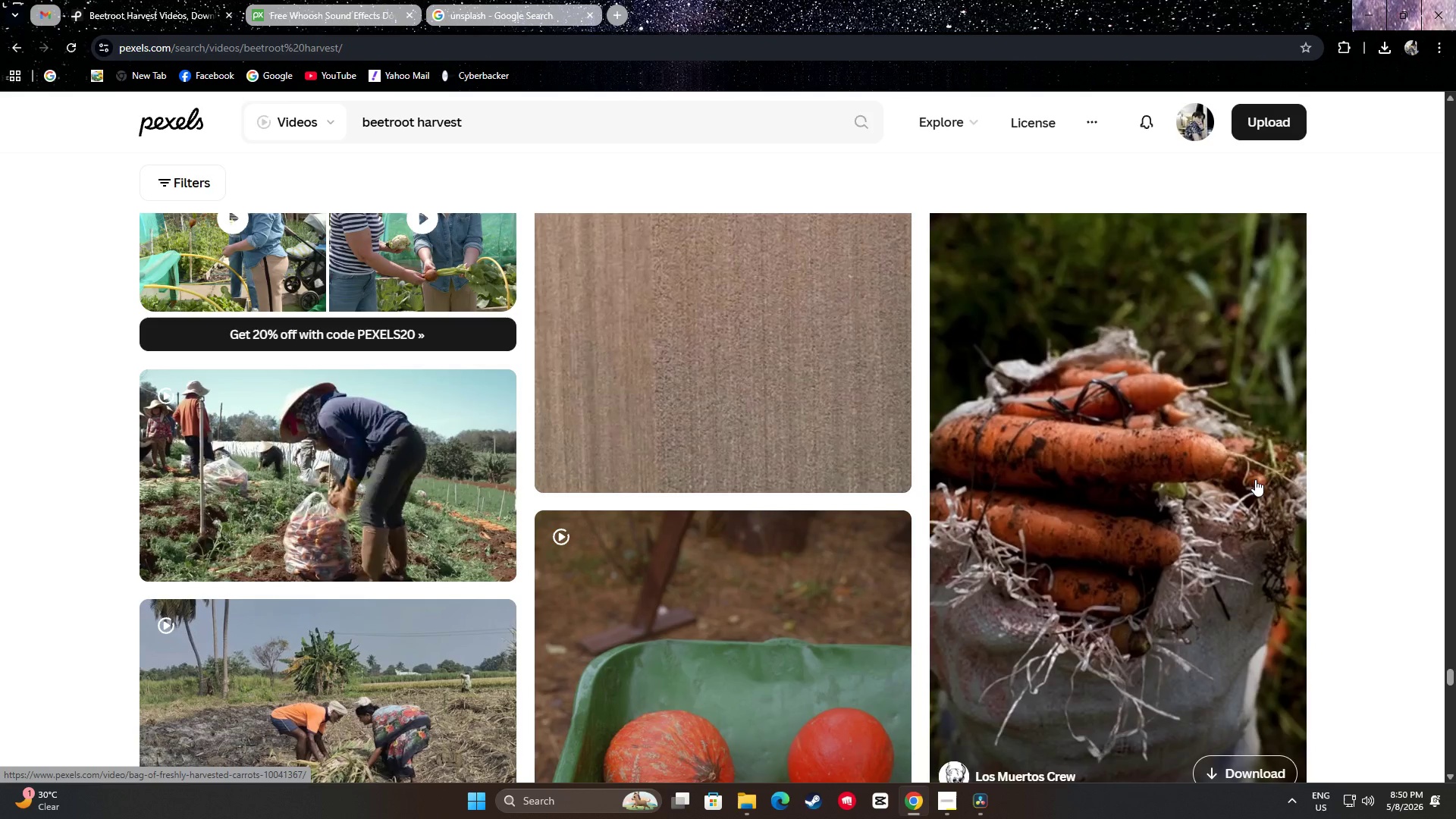 
scroll: coordinate [1351, 488], scroll_direction: down, amount: 17.0
 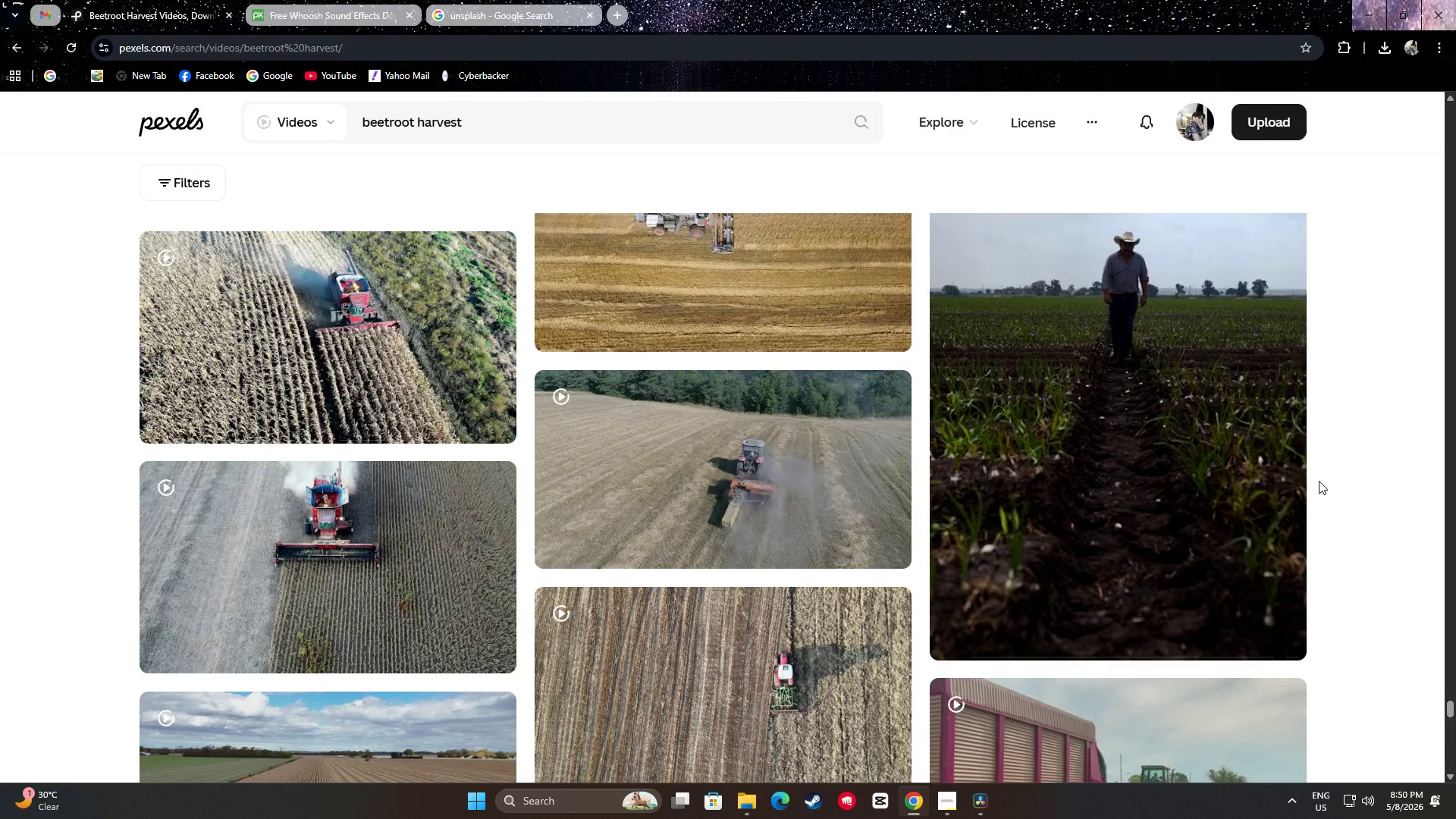 
scroll: coordinate [1397, 519], scroll_direction: up, amount: 19.0
 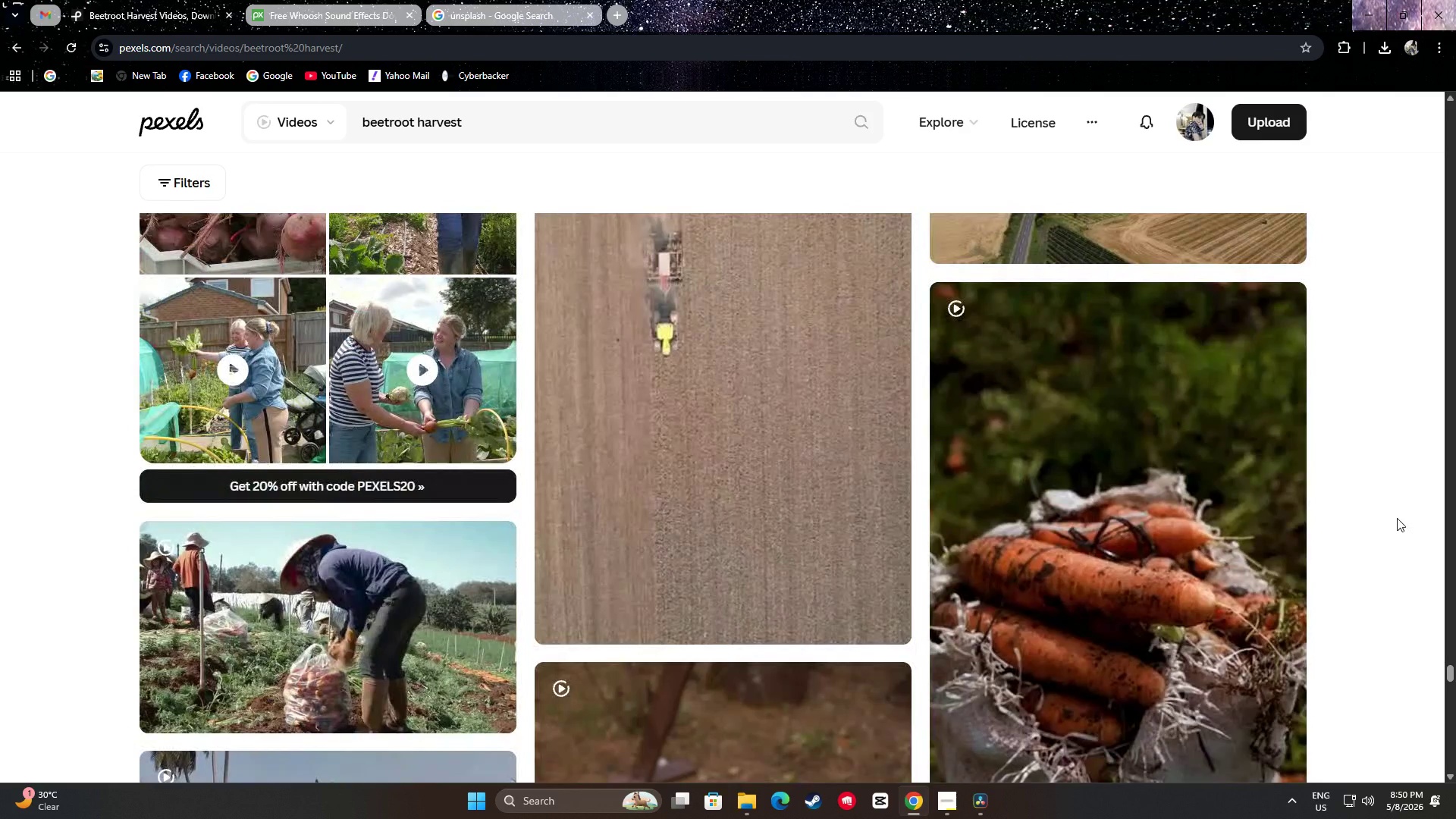 
scroll: coordinate [1396, 518], scroll_direction: down, amount: 2.0
 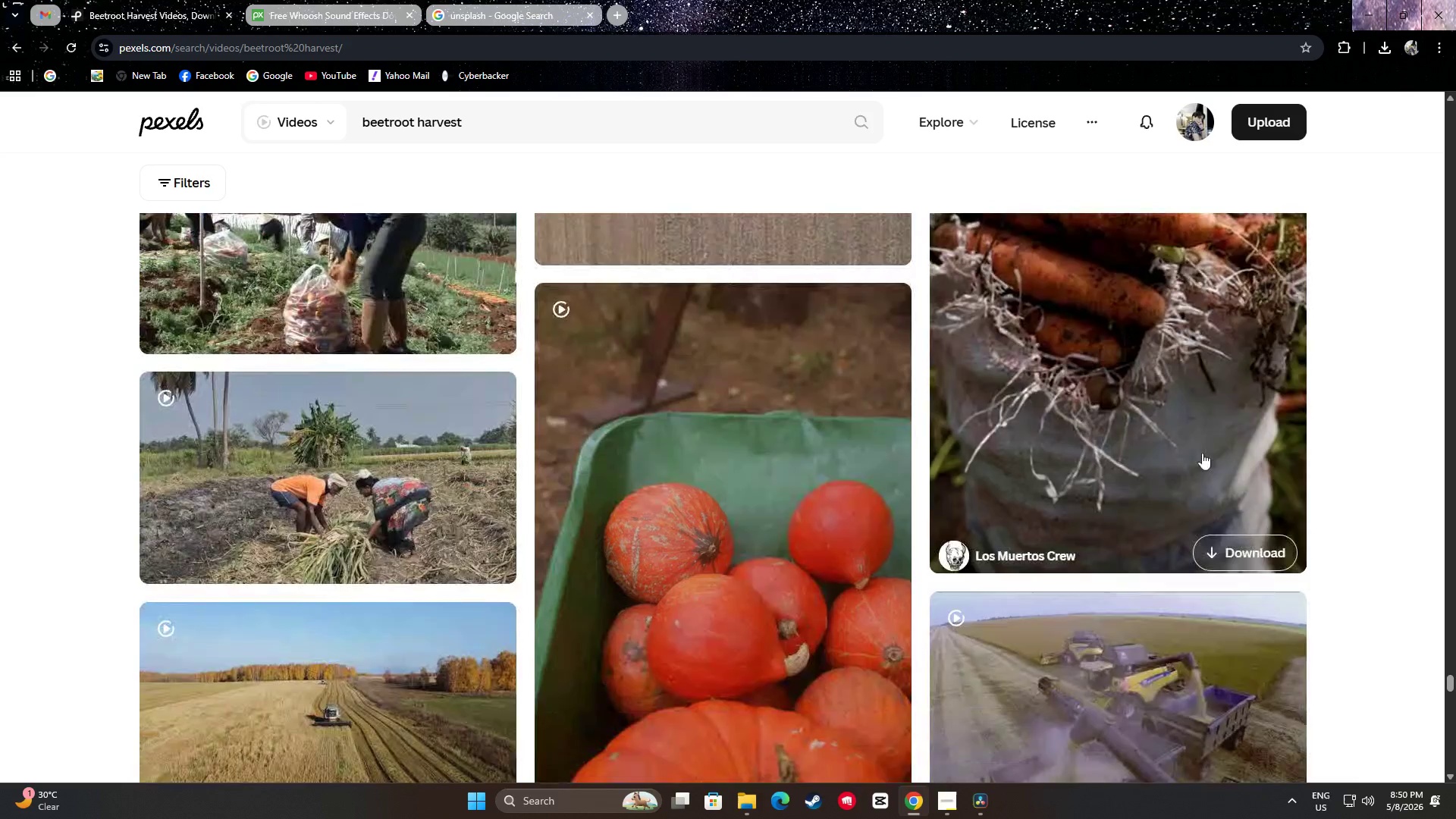 
left_click([1268, 554])
 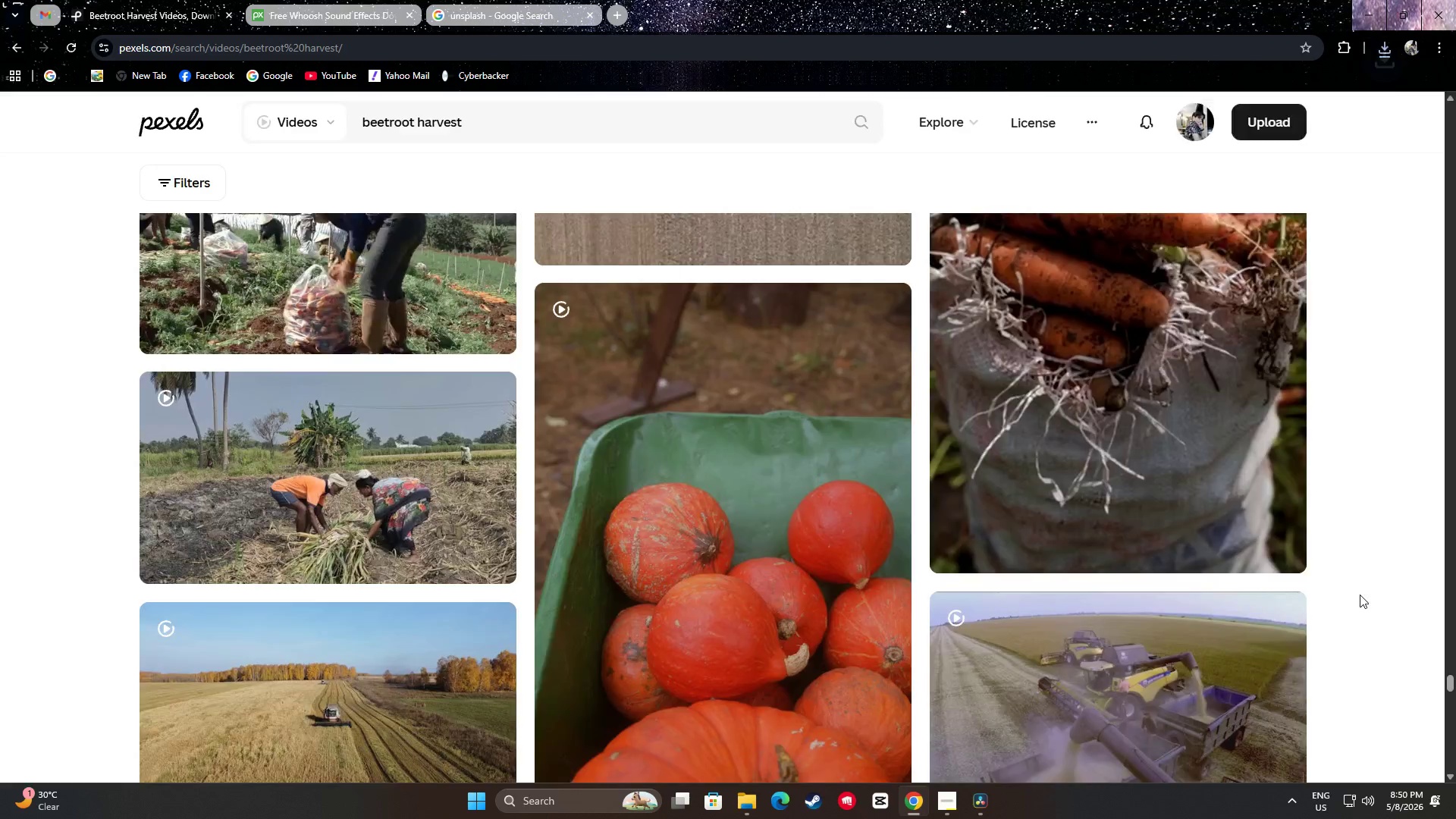 
scroll: coordinate [1357, 590], scroll_direction: down, amount: 3.0
 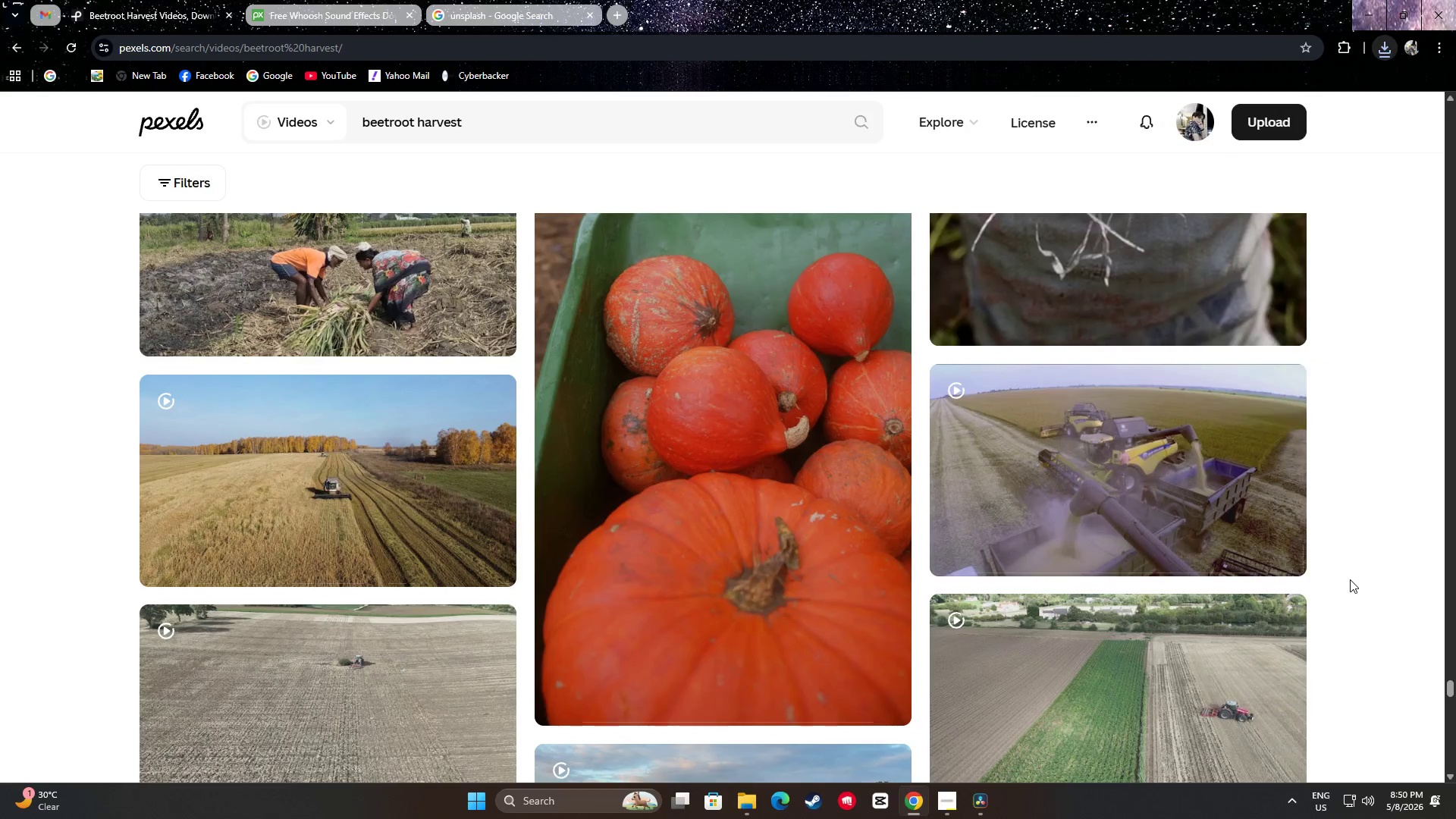 
wait(5.62)
 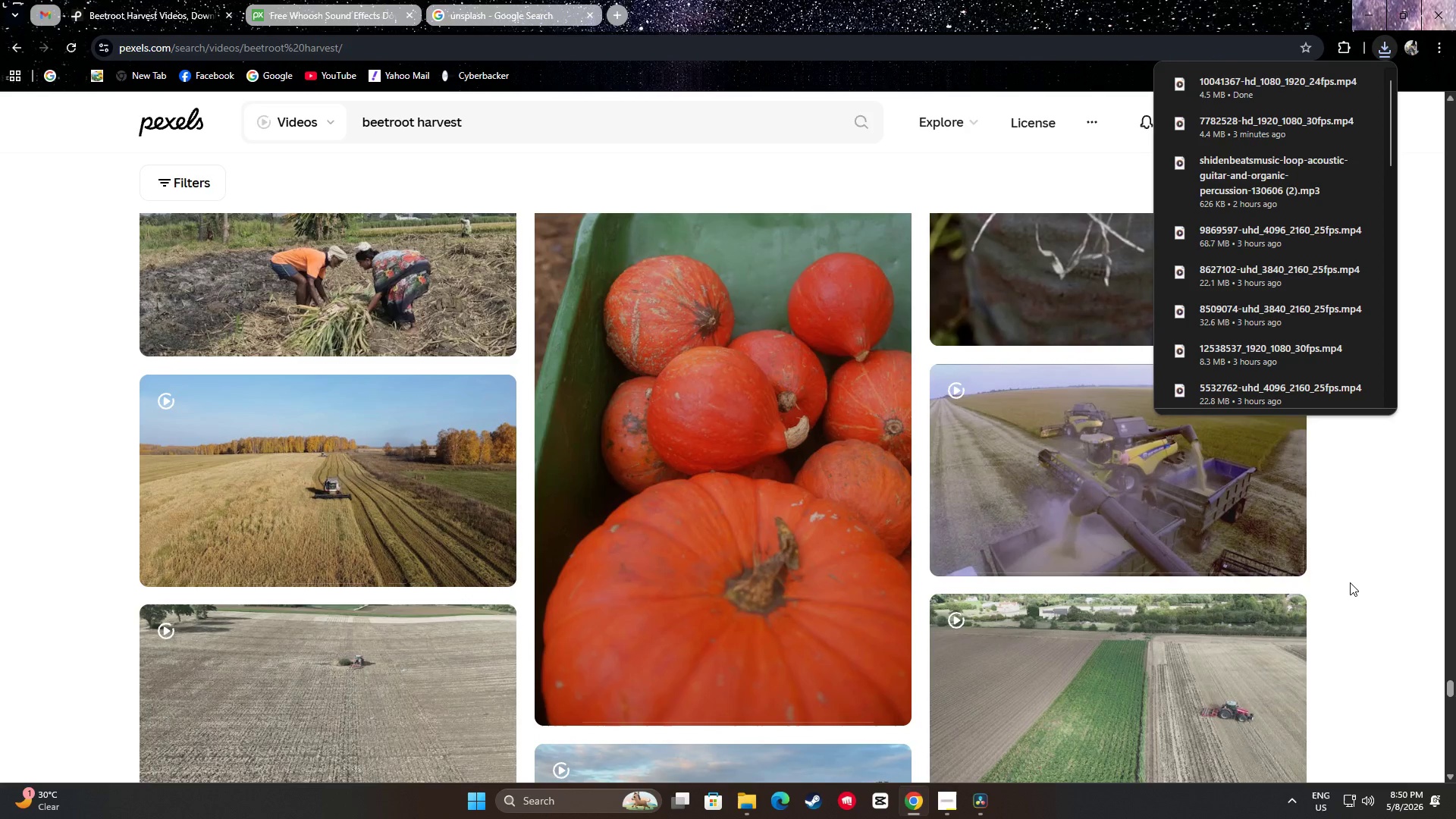 
scroll: coordinate [1350, 576], scroll_direction: down, amount: 3.0
 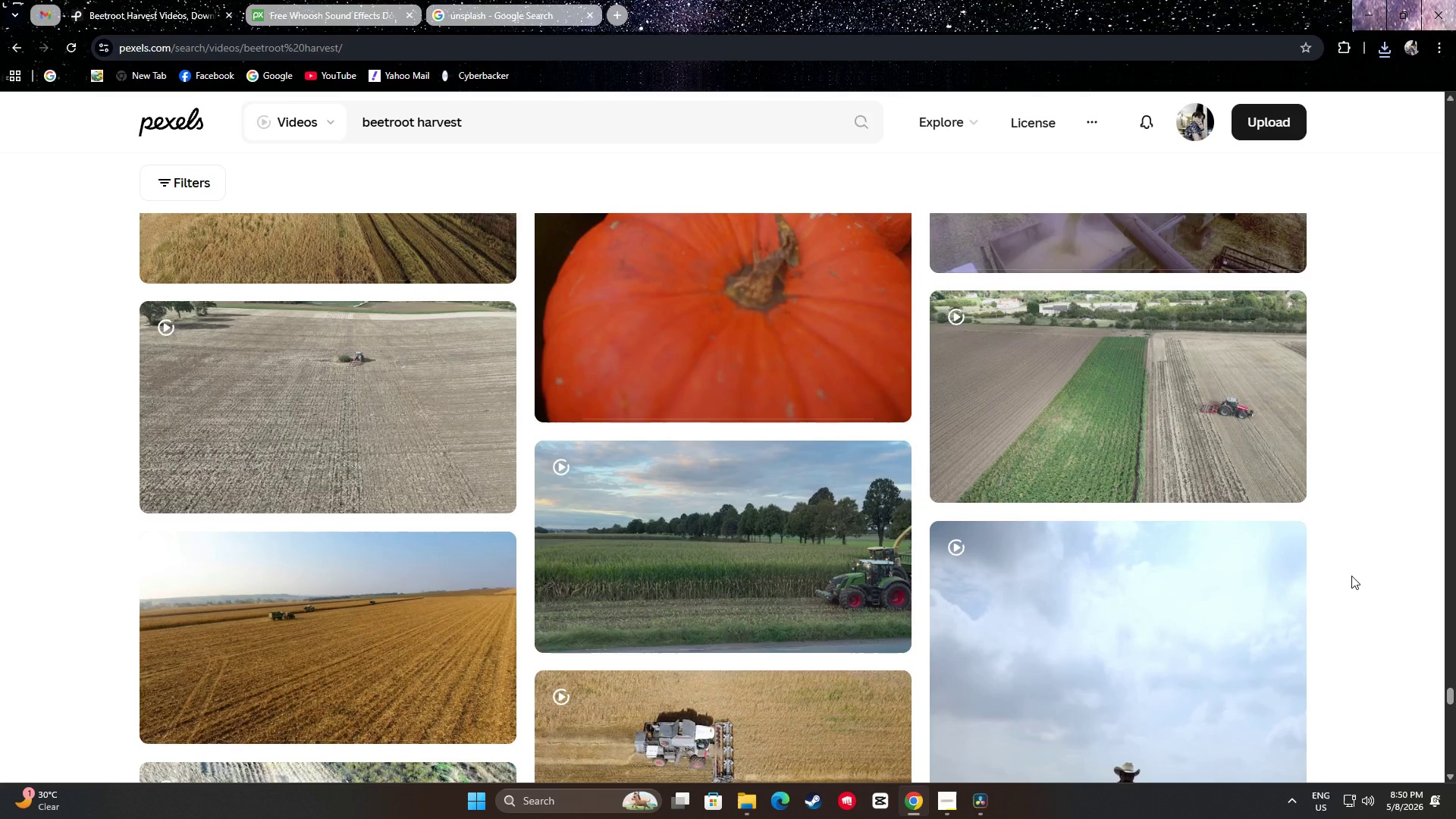 
wait(5.11)
 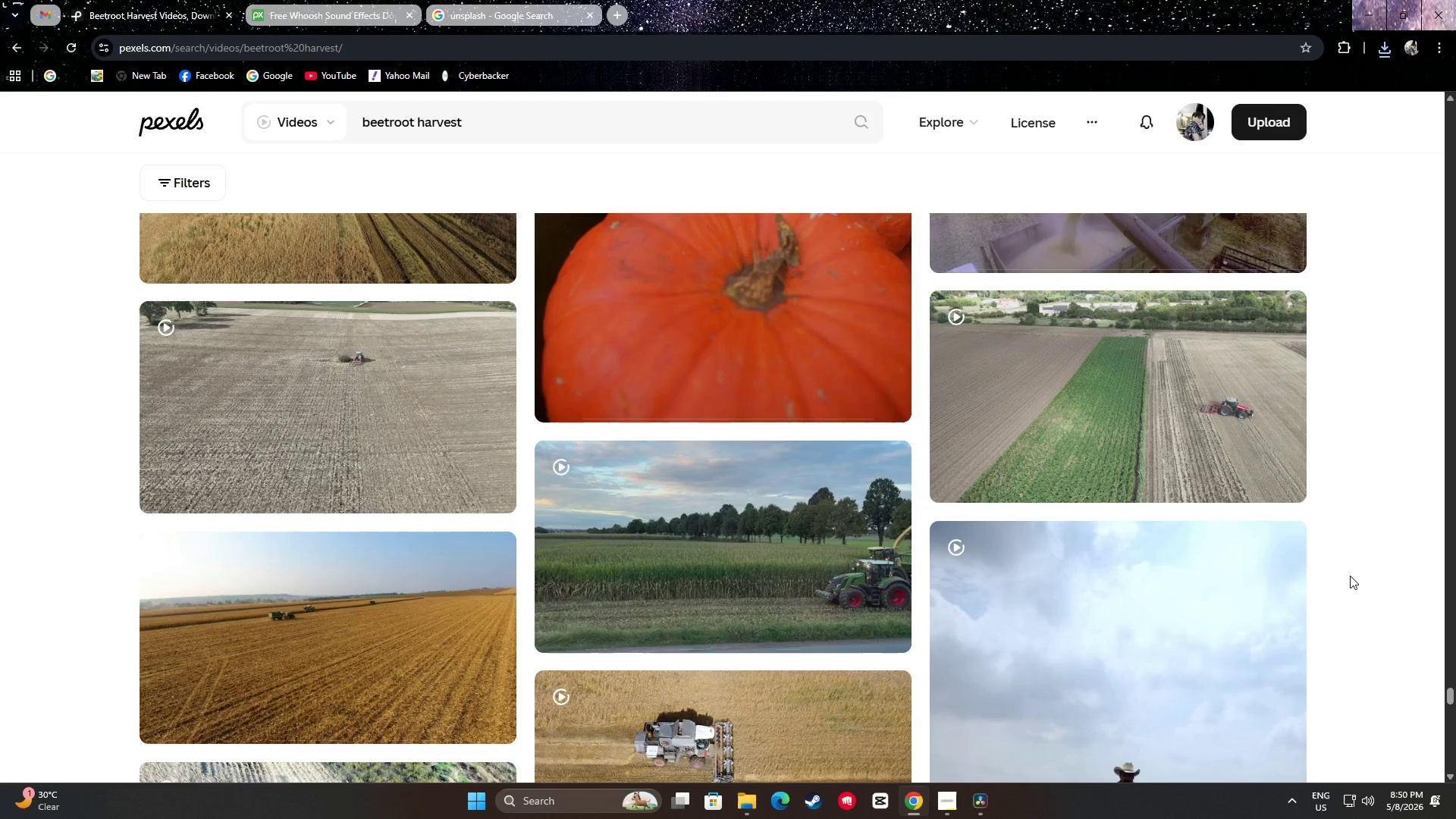 
scroll: coordinate [1348, 582], scroll_direction: down, amount: 17.0
 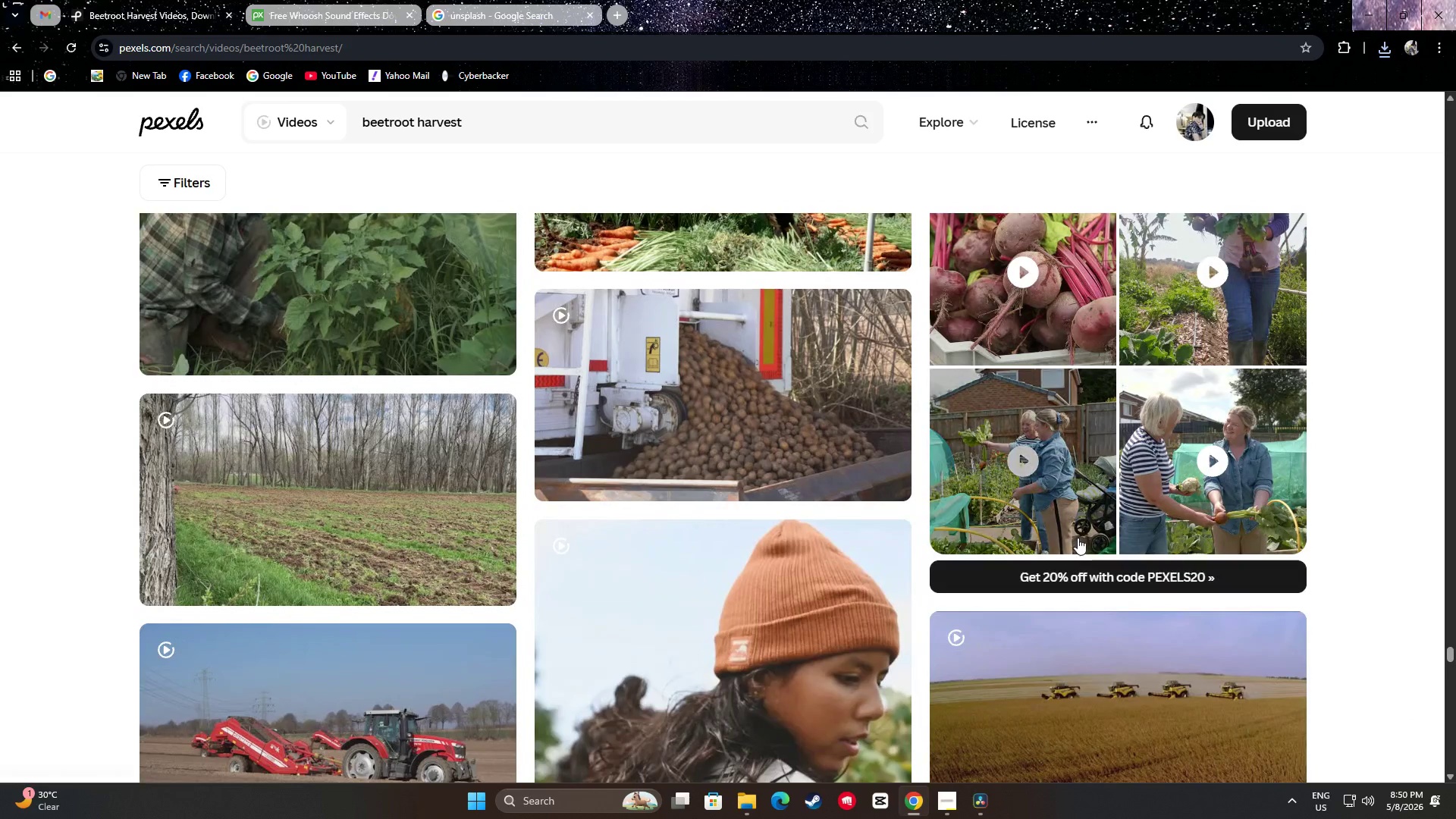 
scroll: coordinate [1084, 543], scroll_direction: up, amount: 3.0
 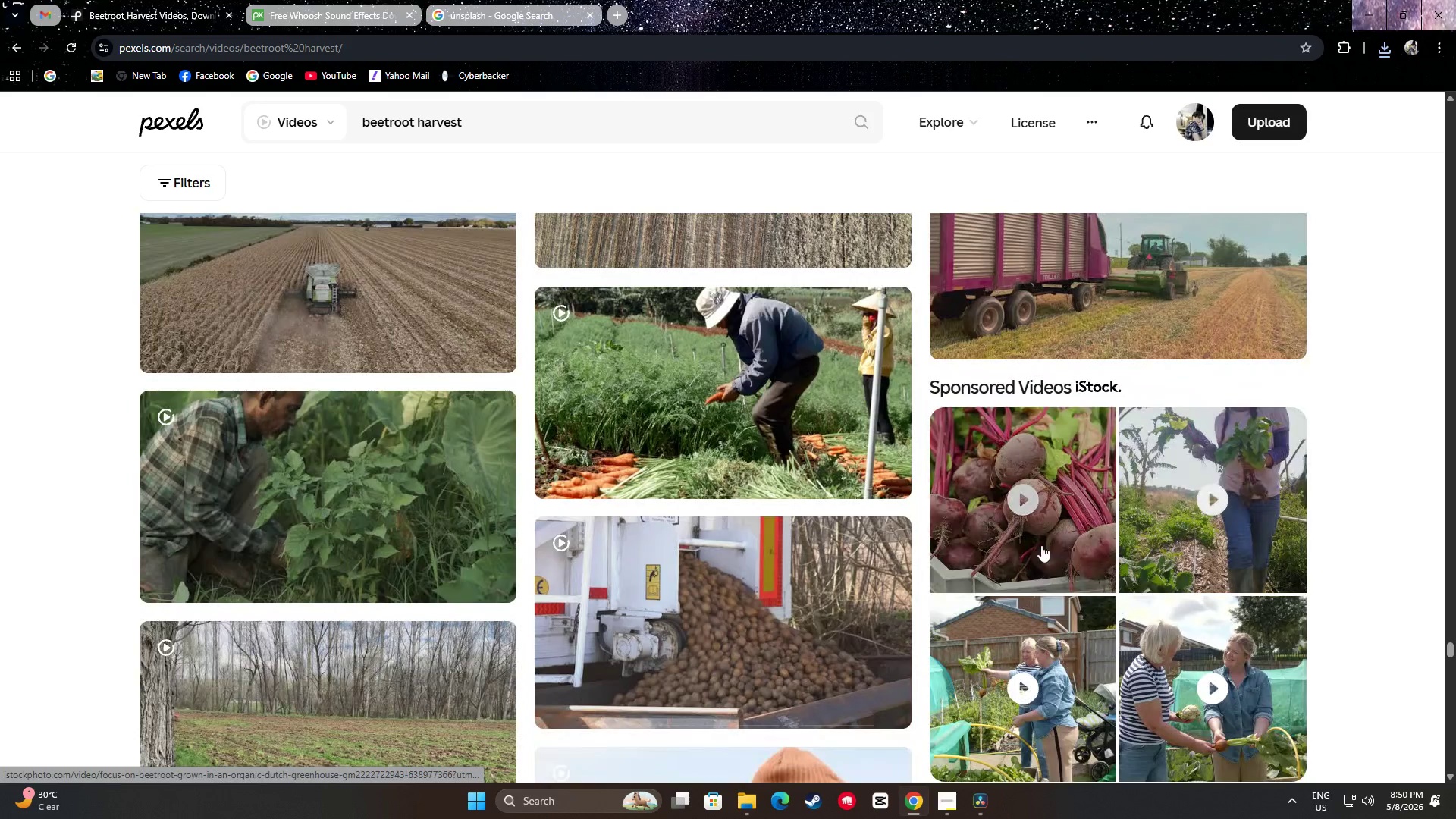 
scroll: coordinate [742, 384], scroll_direction: down, amount: 20.0
 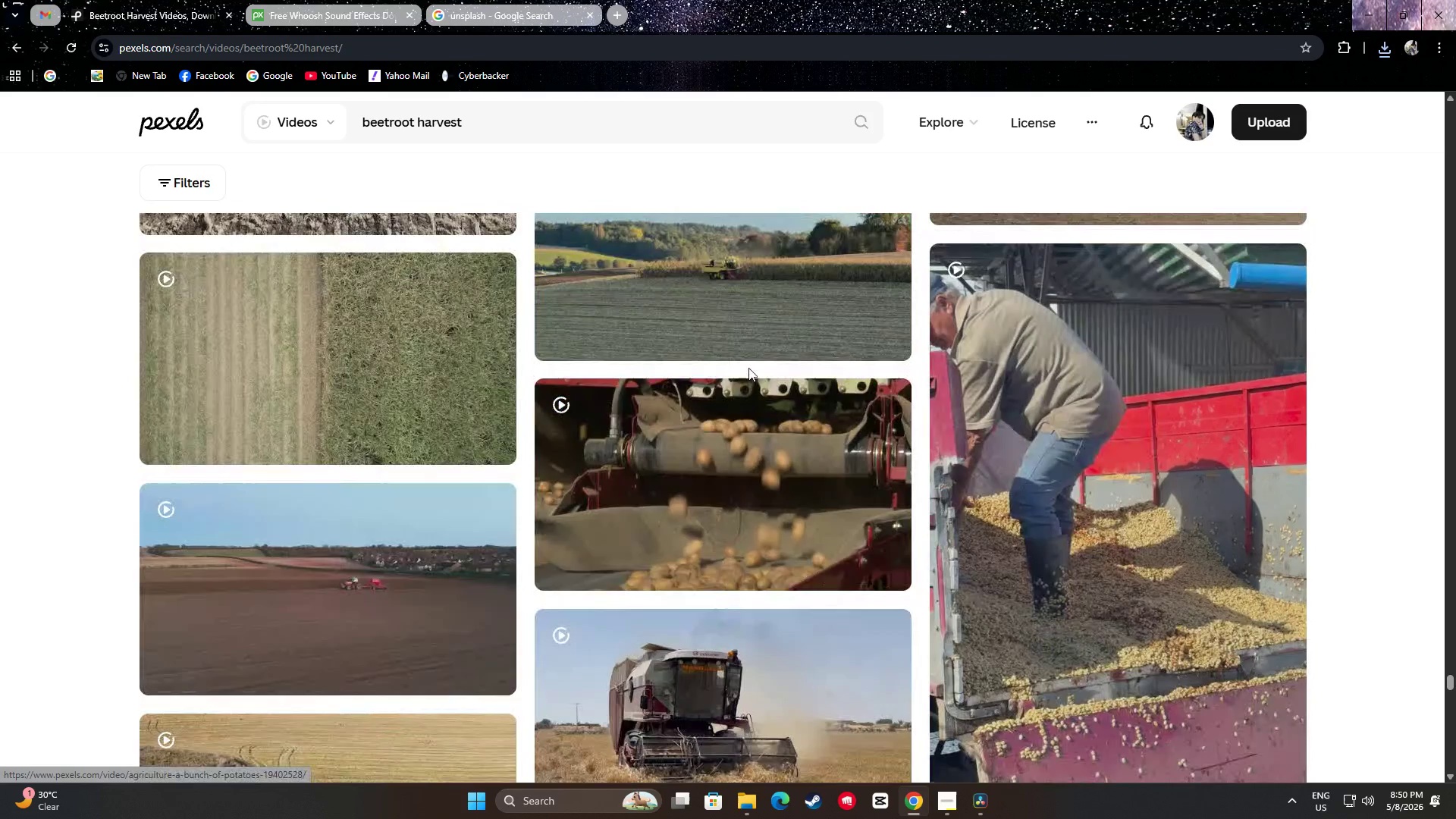 
mouse_move([756, 351])
 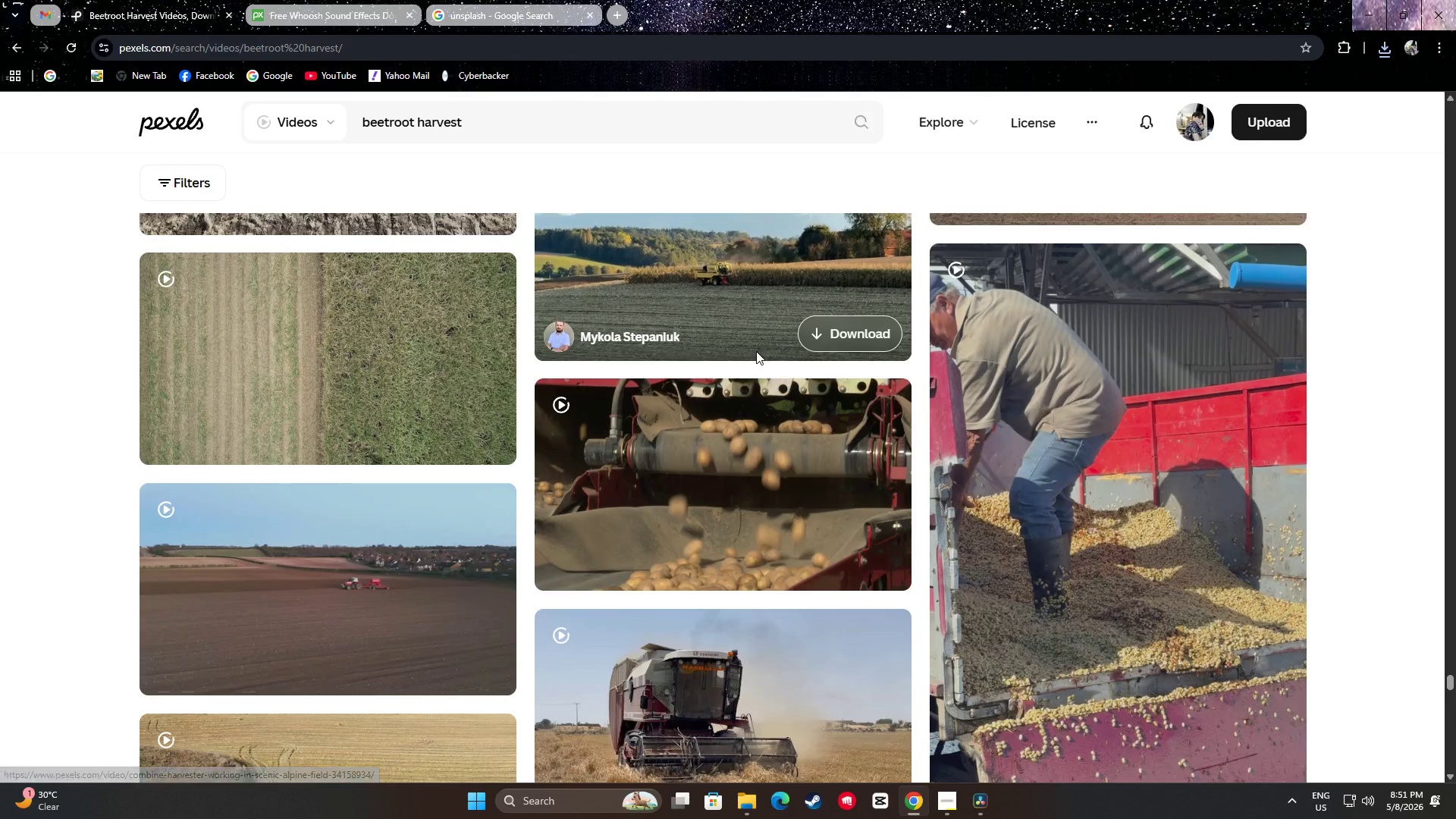 
scroll: coordinate [756, 351], scroll_direction: down, amount: 2.0
 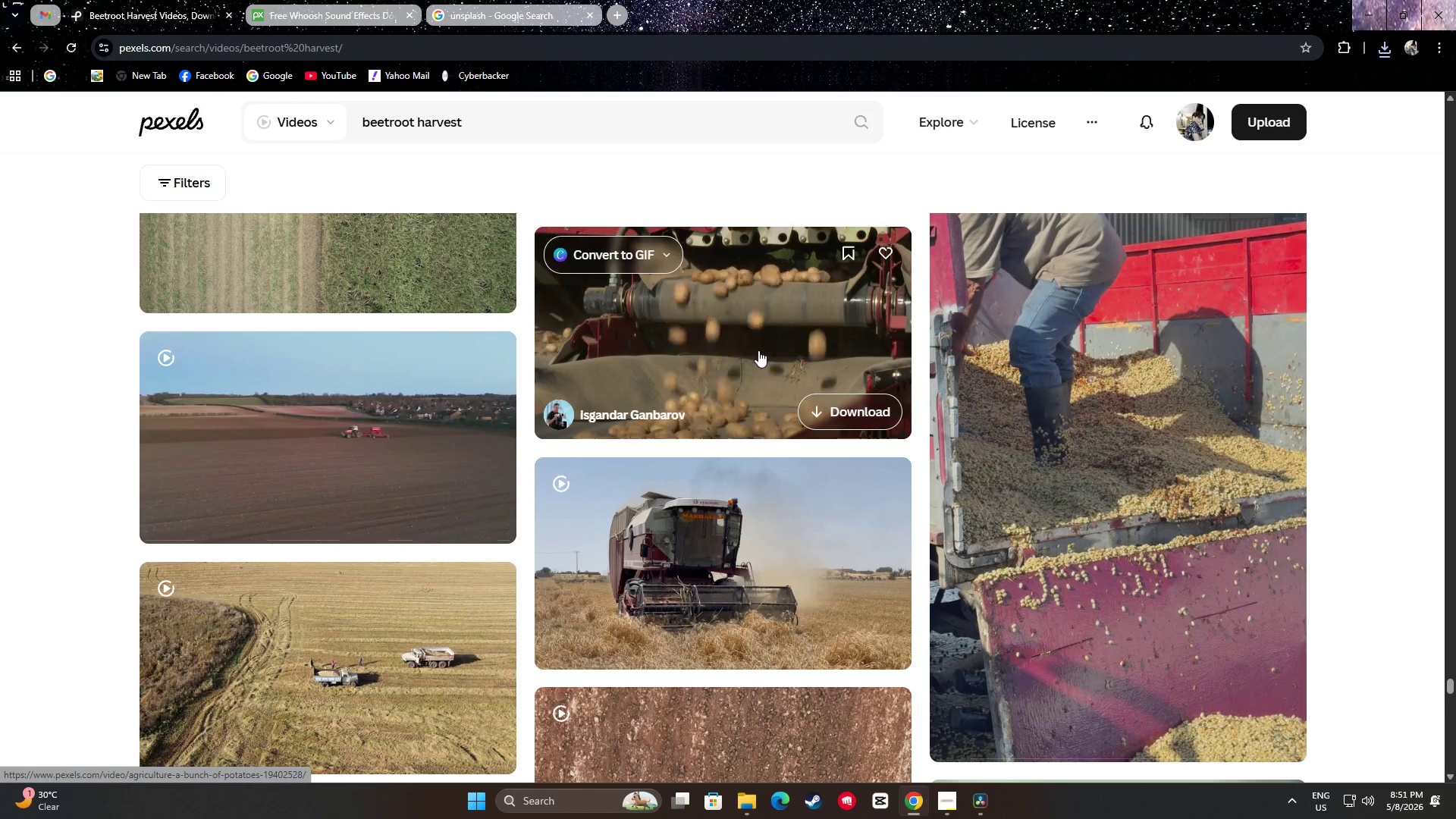 
wait(7.25)
 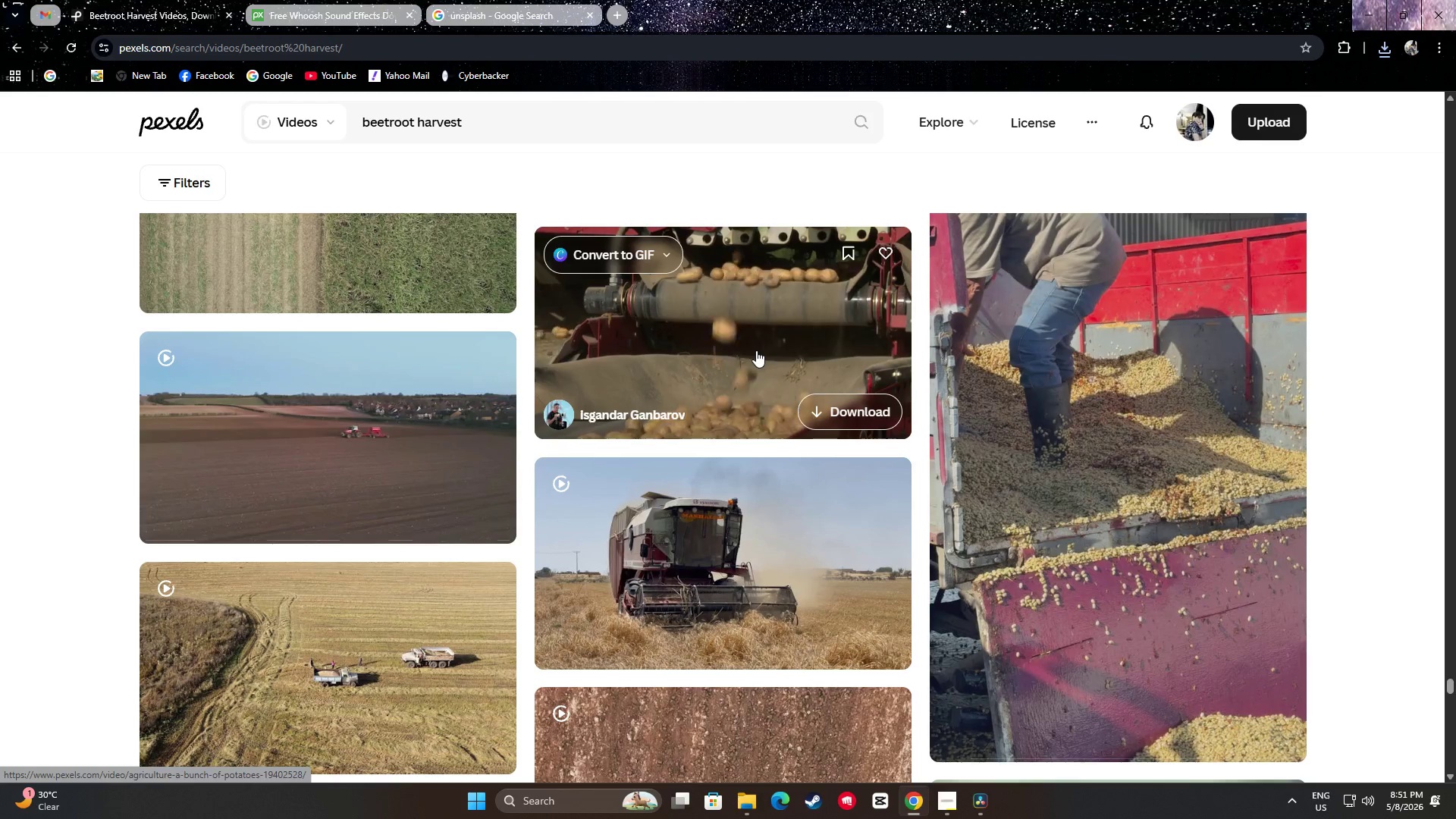 
scroll: coordinate [1134, 431], scroll_direction: down, amount: 10.0
 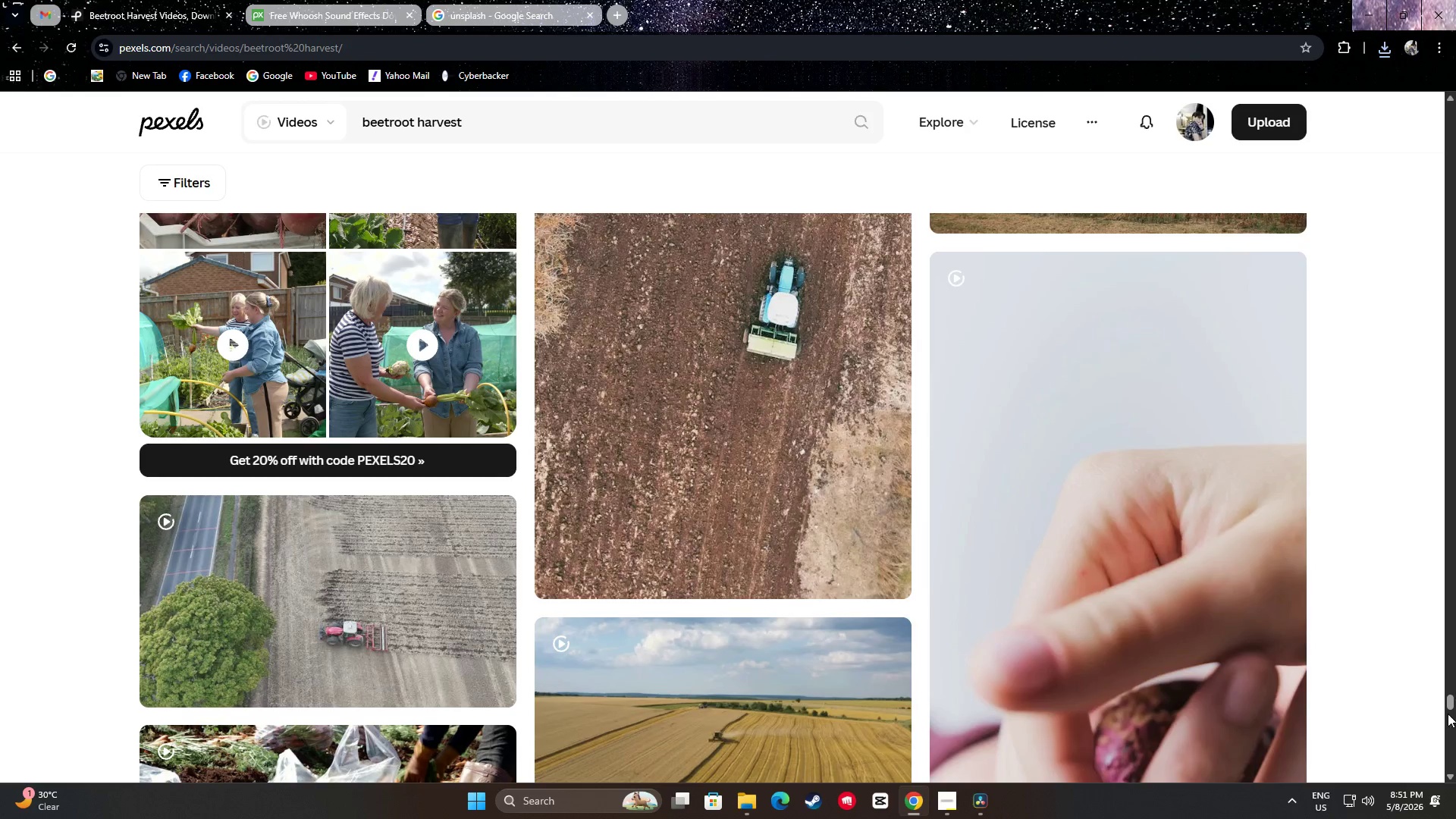 
left_click_drag(start_coordinate=[1455, 705], to_coordinate=[1453, 726])
 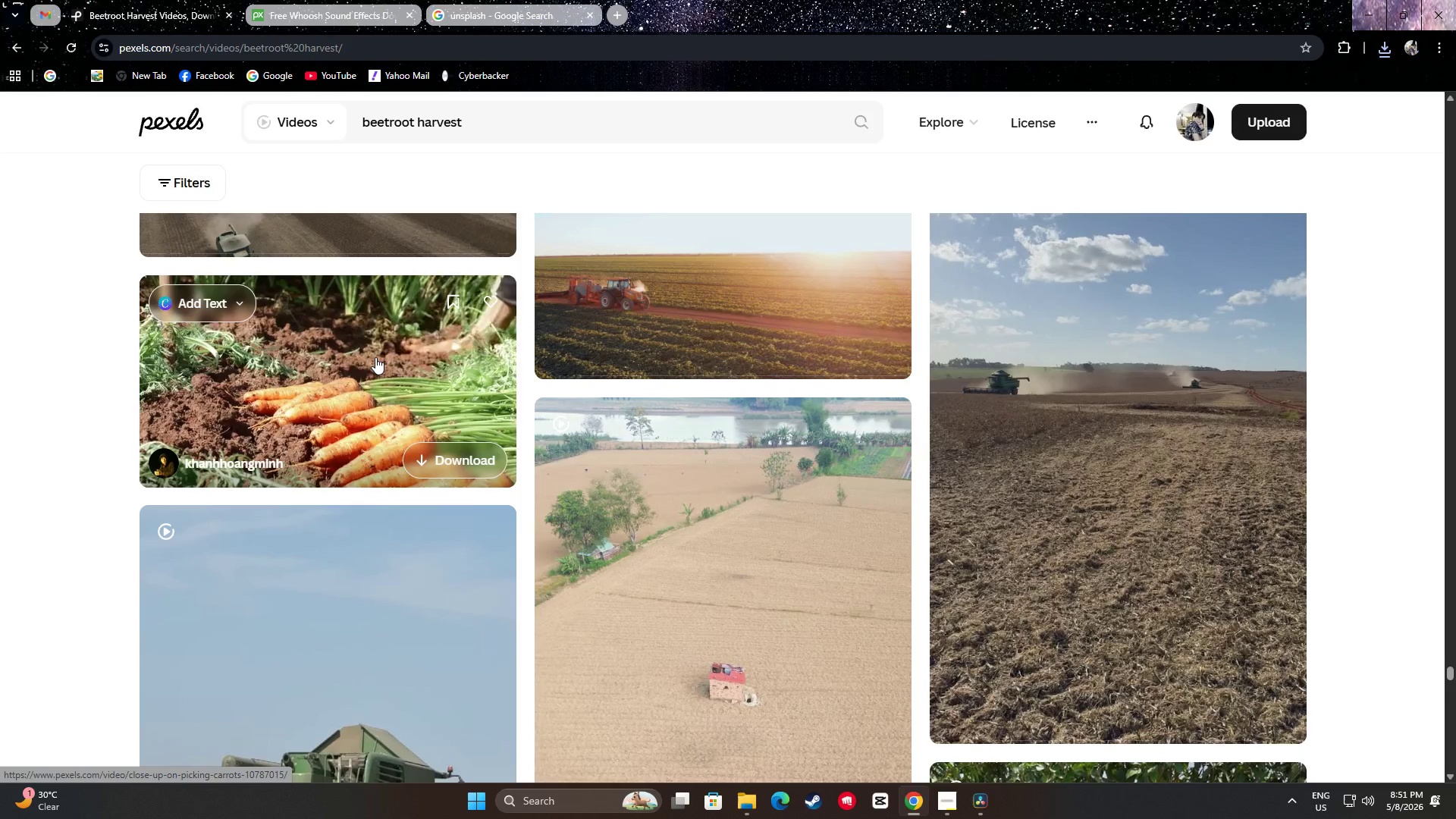 
wait(7.34)
 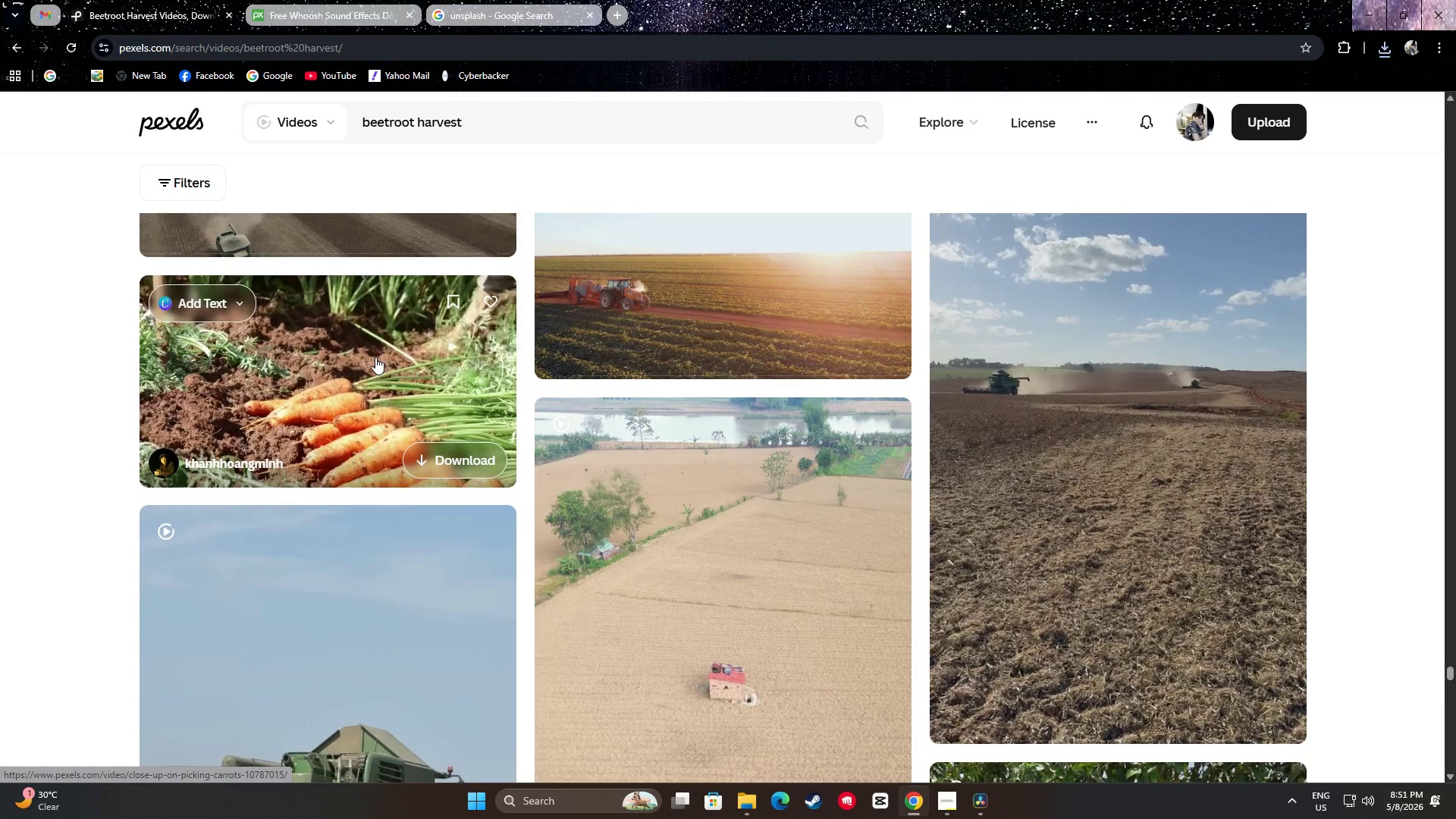 
scroll: coordinate [1373, 667], scroll_direction: down, amount: 23.0
 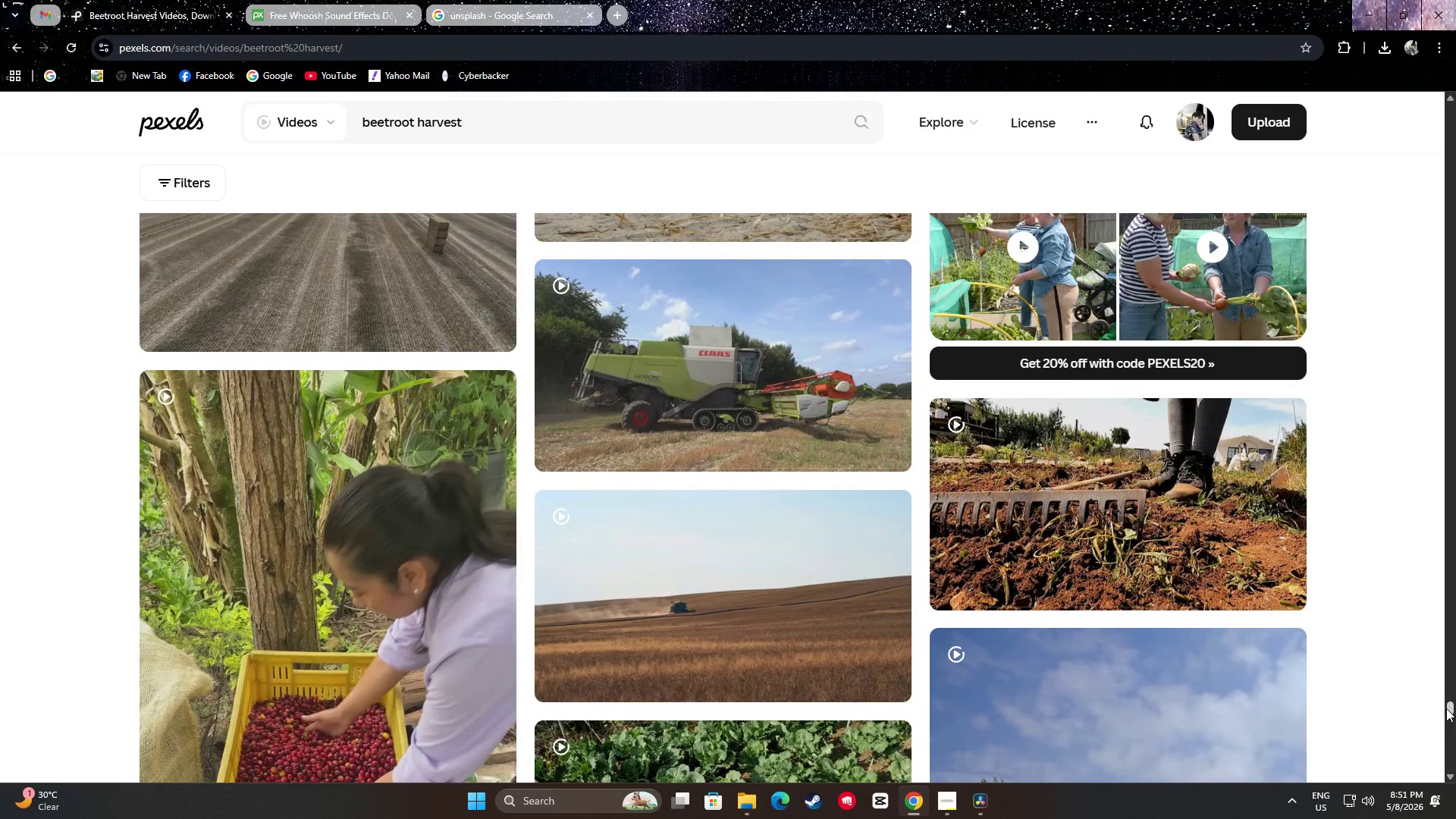 
left_click_drag(start_coordinate=[1450, 709], to_coordinate=[1454, 722])
 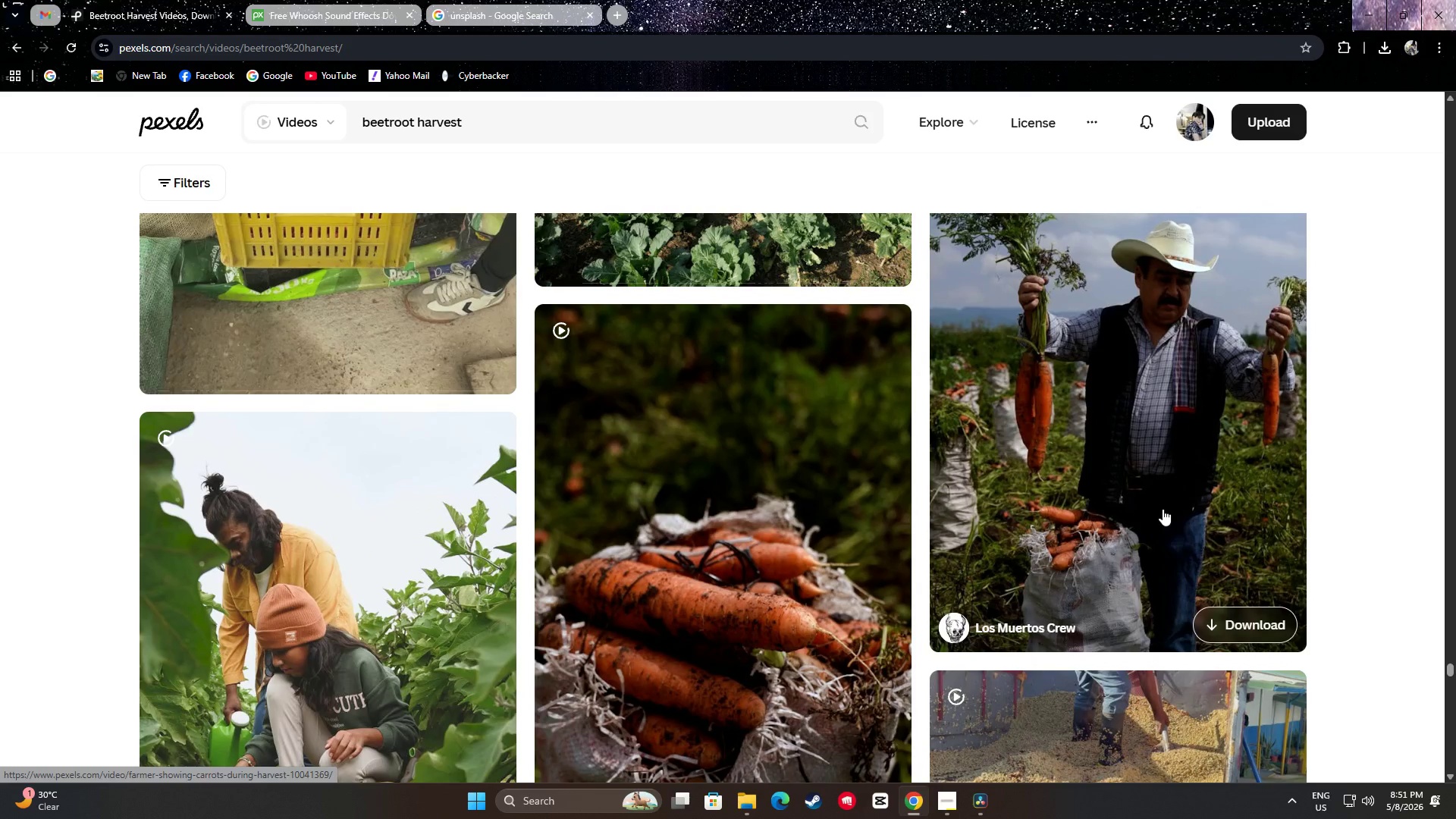 
scroll: coordinate [937, 464], scroll_direction: down, amount: 31.0
 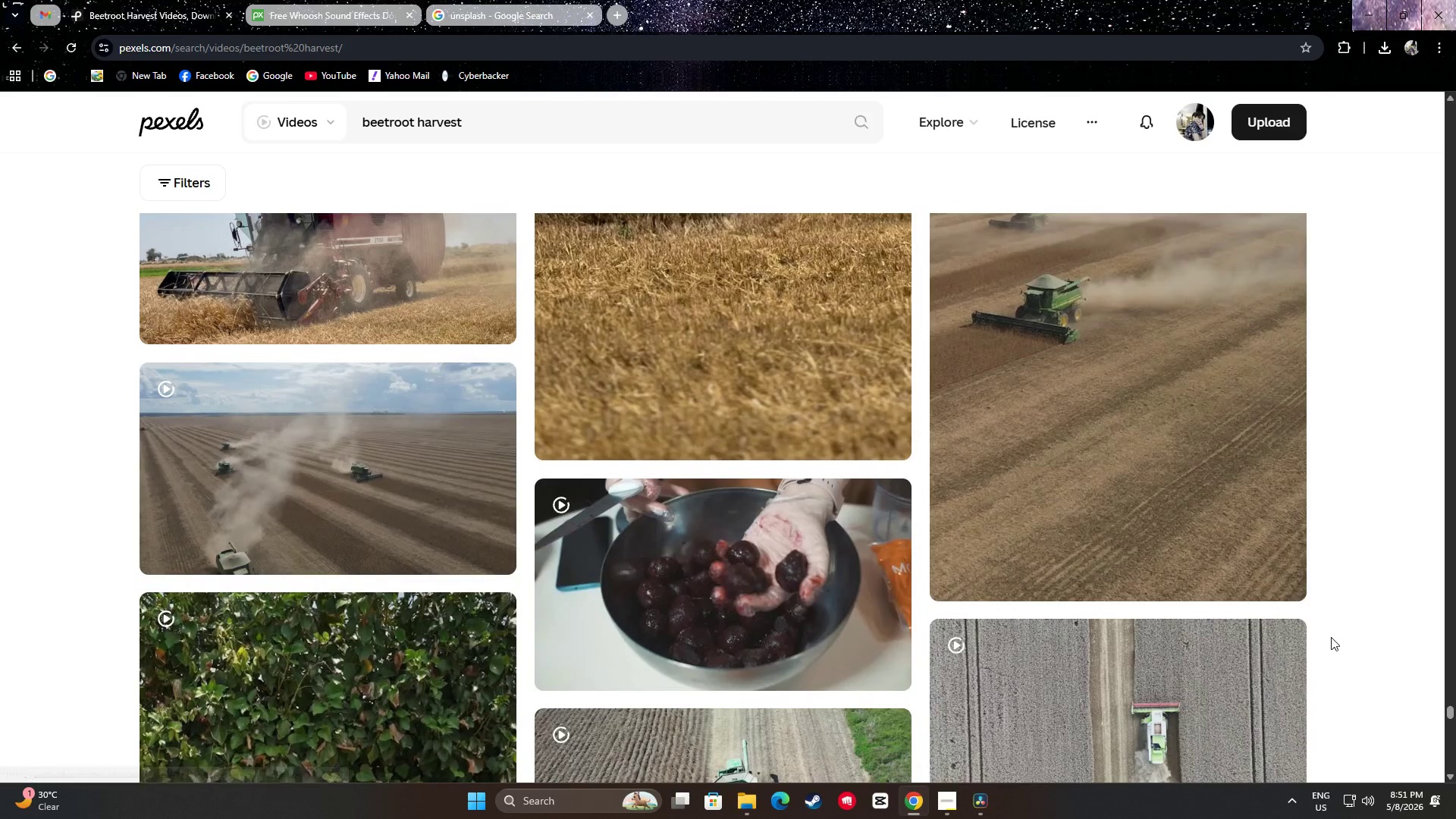 
scroll: coordinate [710, 419], scroll_direction: down, amount: 23.0
 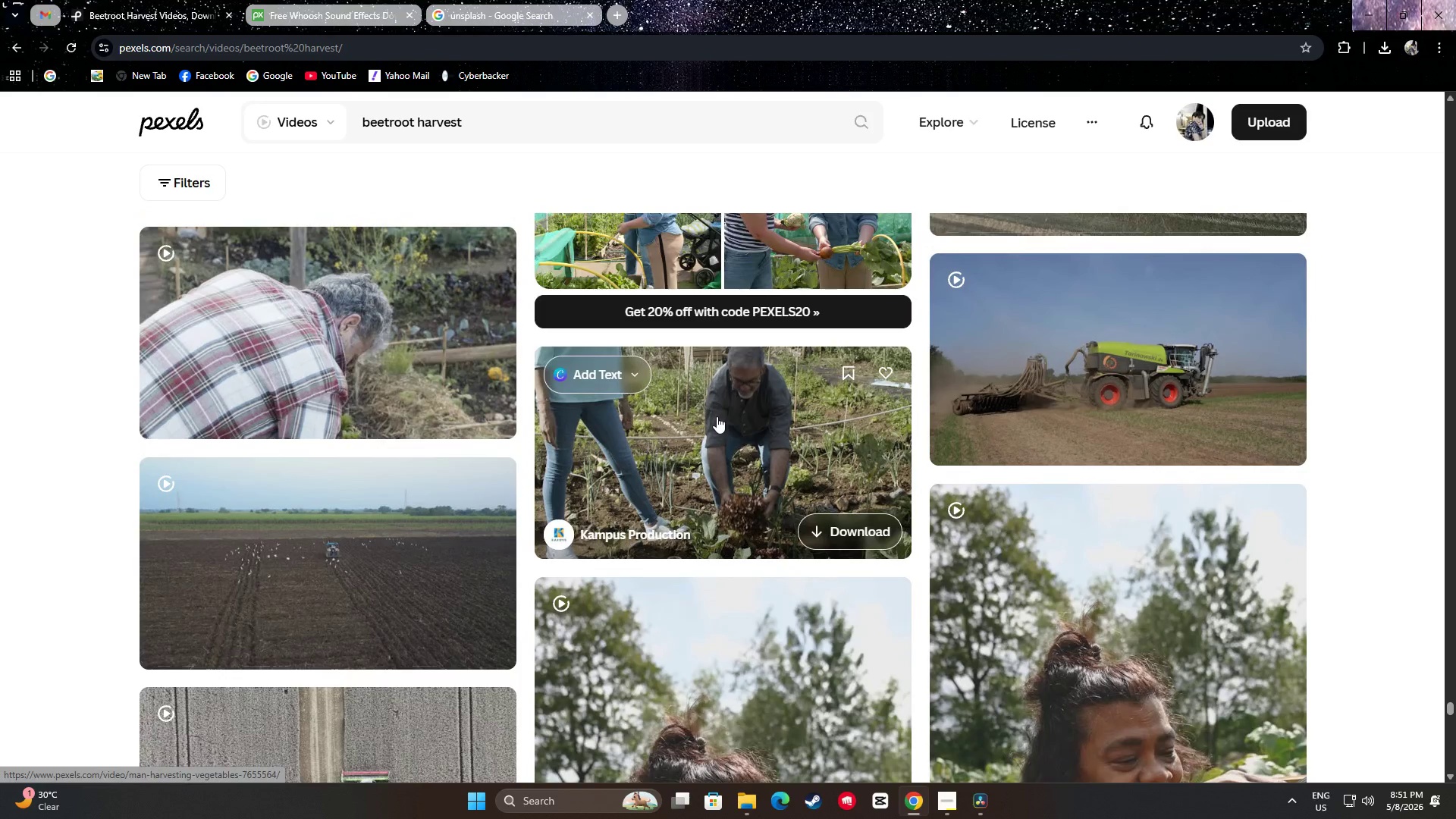 
scroll: coordinate [1049, 459], scroll_direction: down, amount: 22.0
 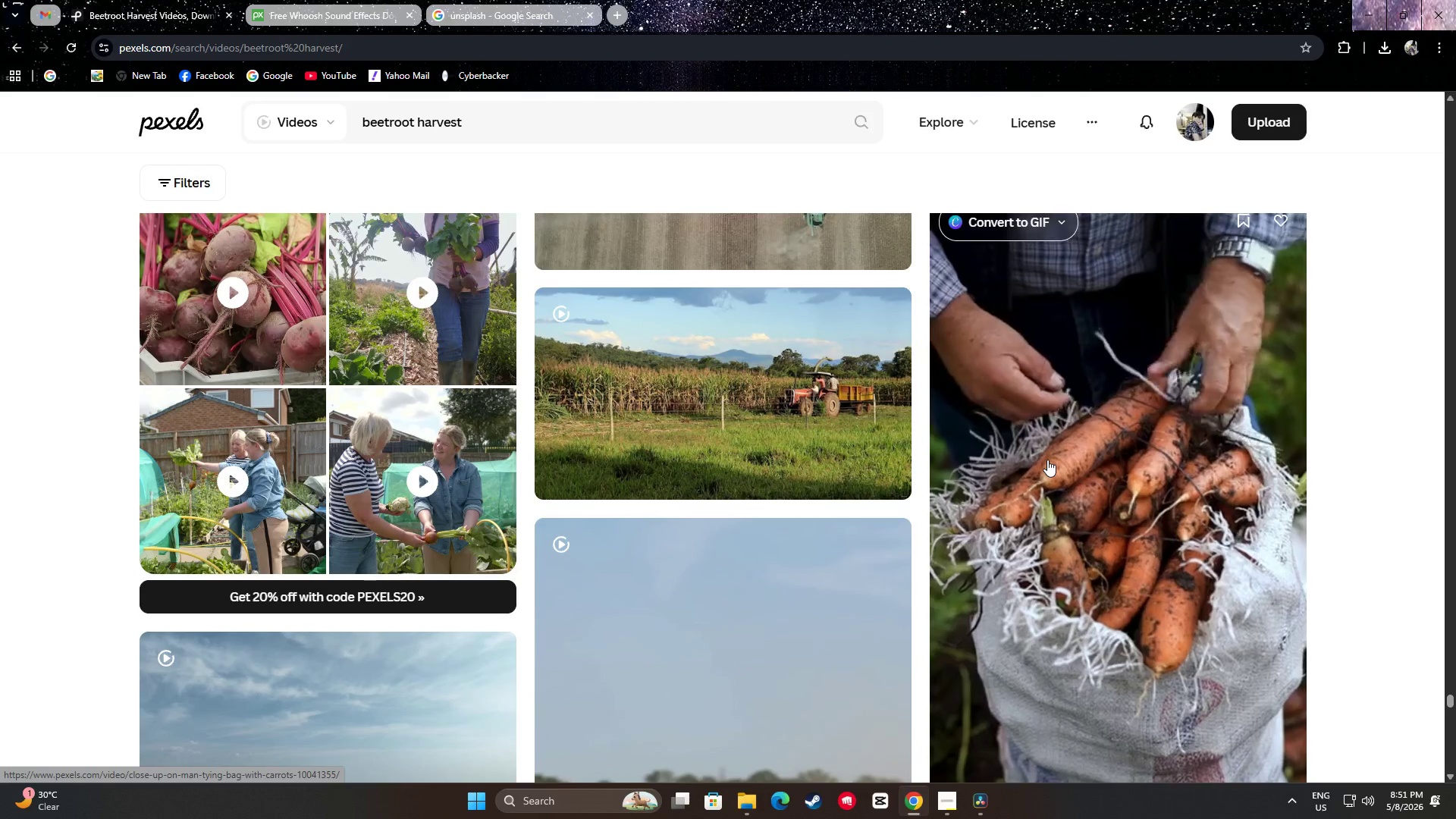 
scroll: coordinate [1395, 629], scroll_direction: down, amount: 21.0
 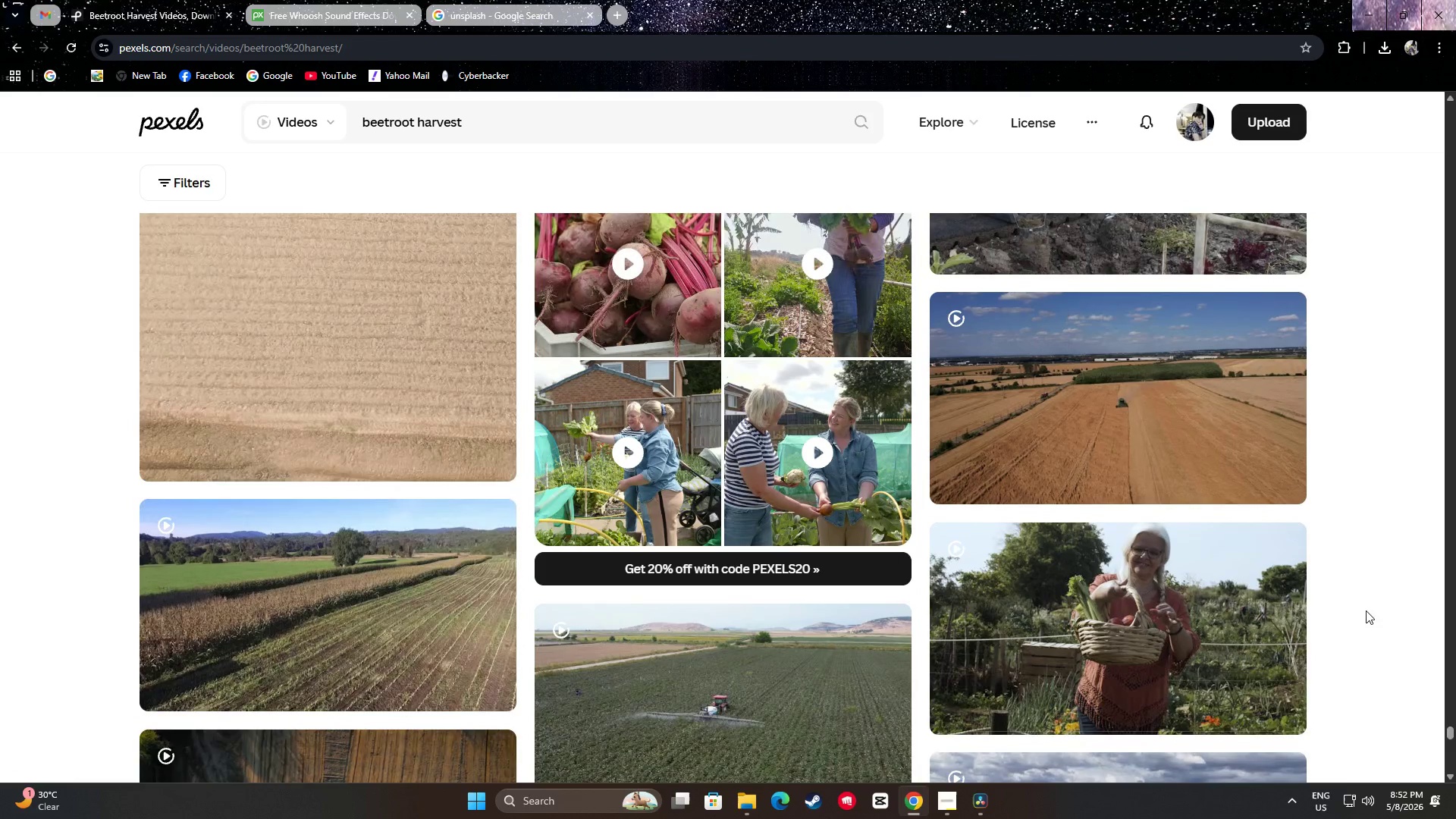 
scroll: coordinate [1385, 605], scroll_direction: down, amount: 10.0
 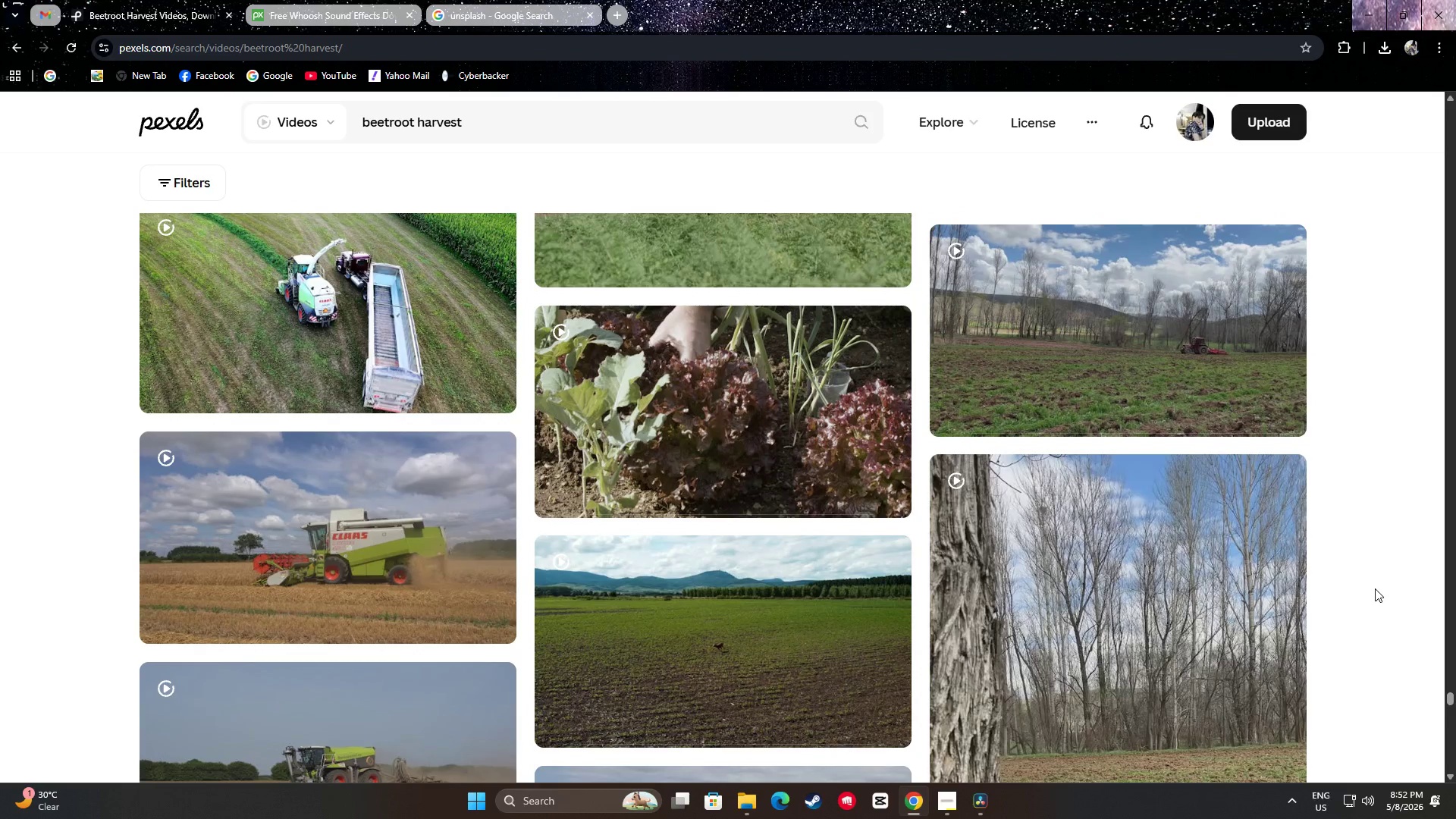 
scroll: coordinate [865, 439], scroll_direction: none, amount: 0.0
 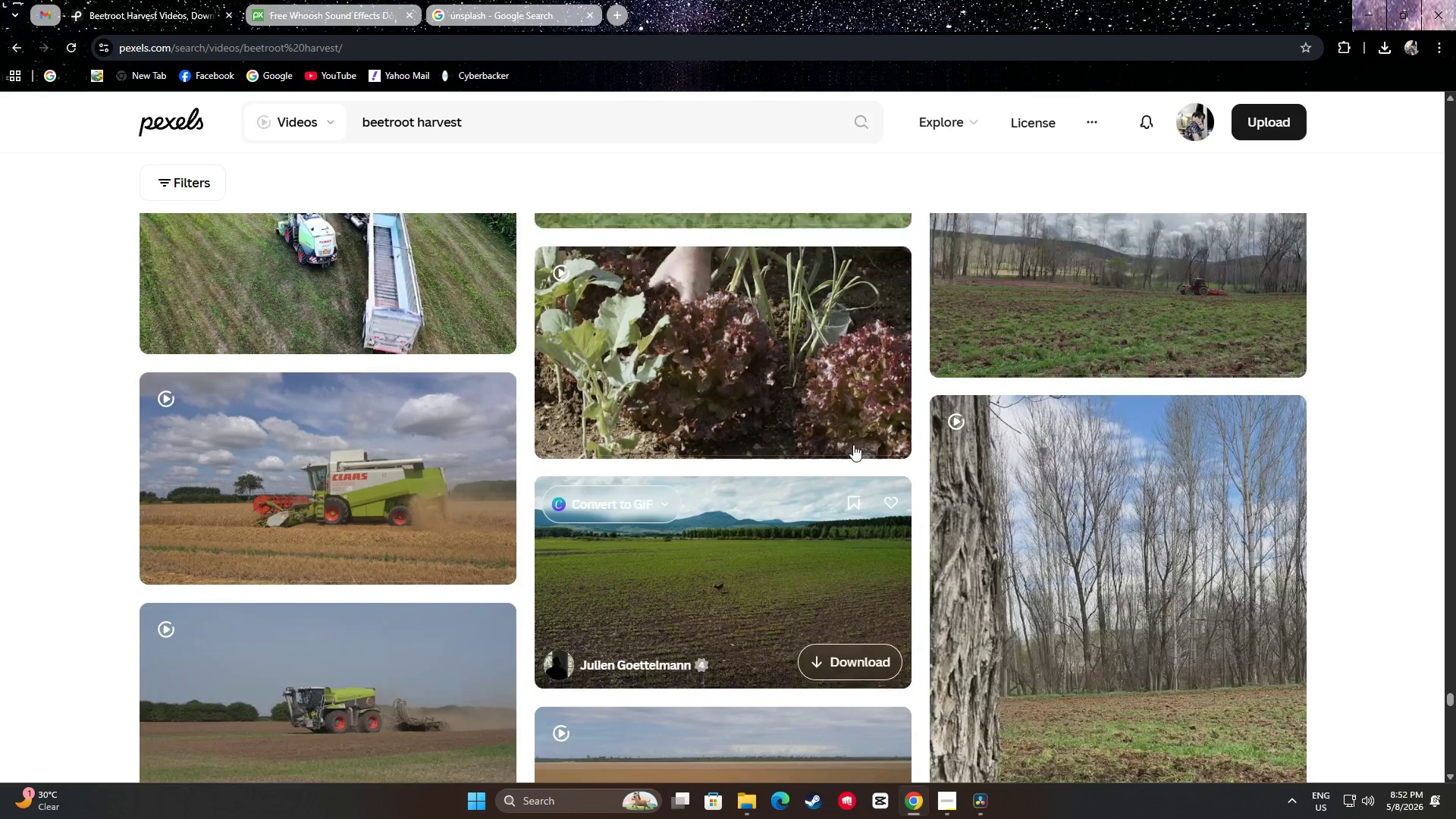 
mouse_move([817, 455])
 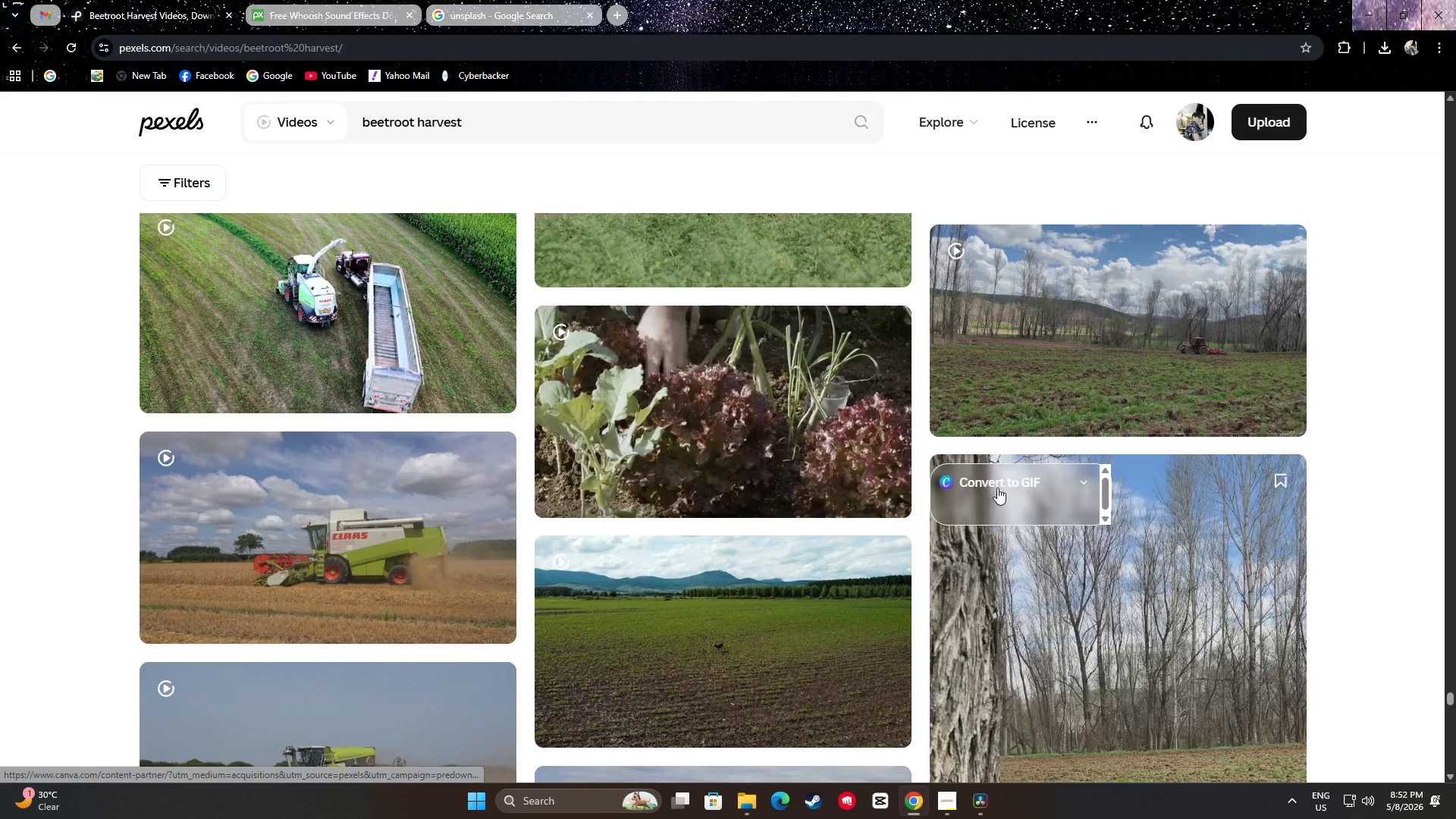 
scroll: coordinate [1381, 603], scroll_direction: down, amount: 30.0
 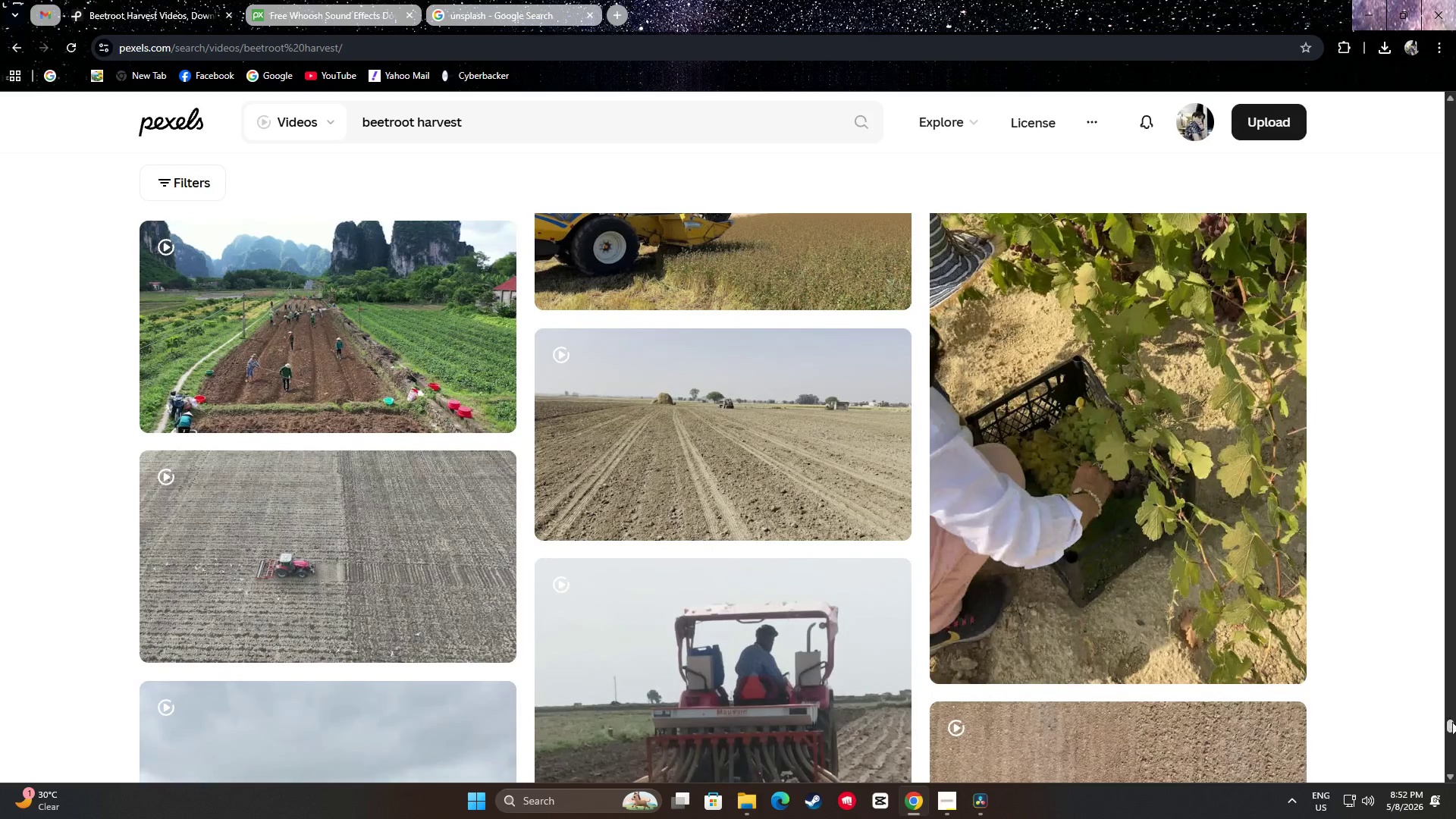 
left_click_drag(start_coordinate=[1454, 723], to_coordinate=[1455, 133])
 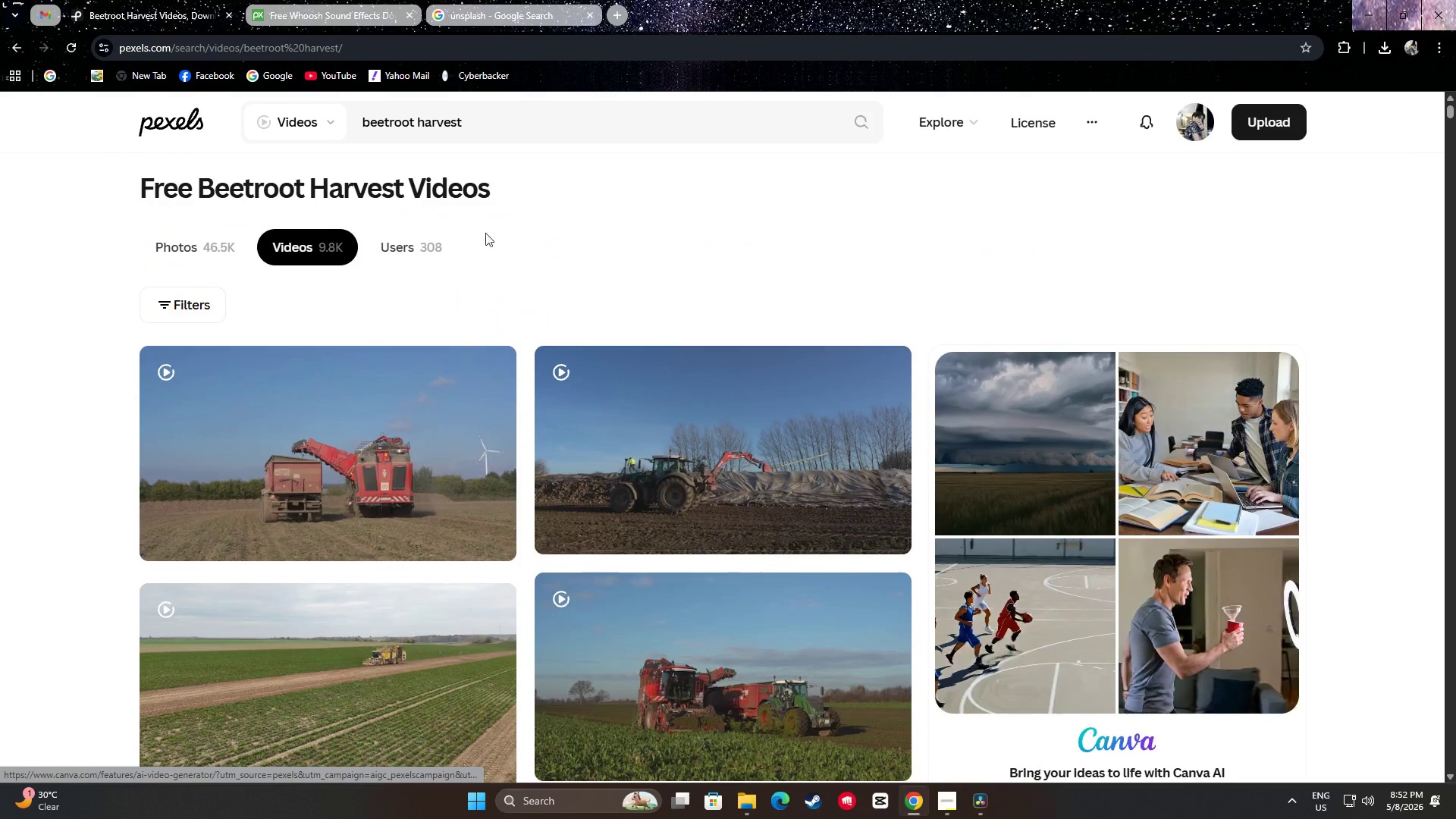 
left_click_drag(start_coordinate=[467, 111], to_coordinate=[317, 111])
 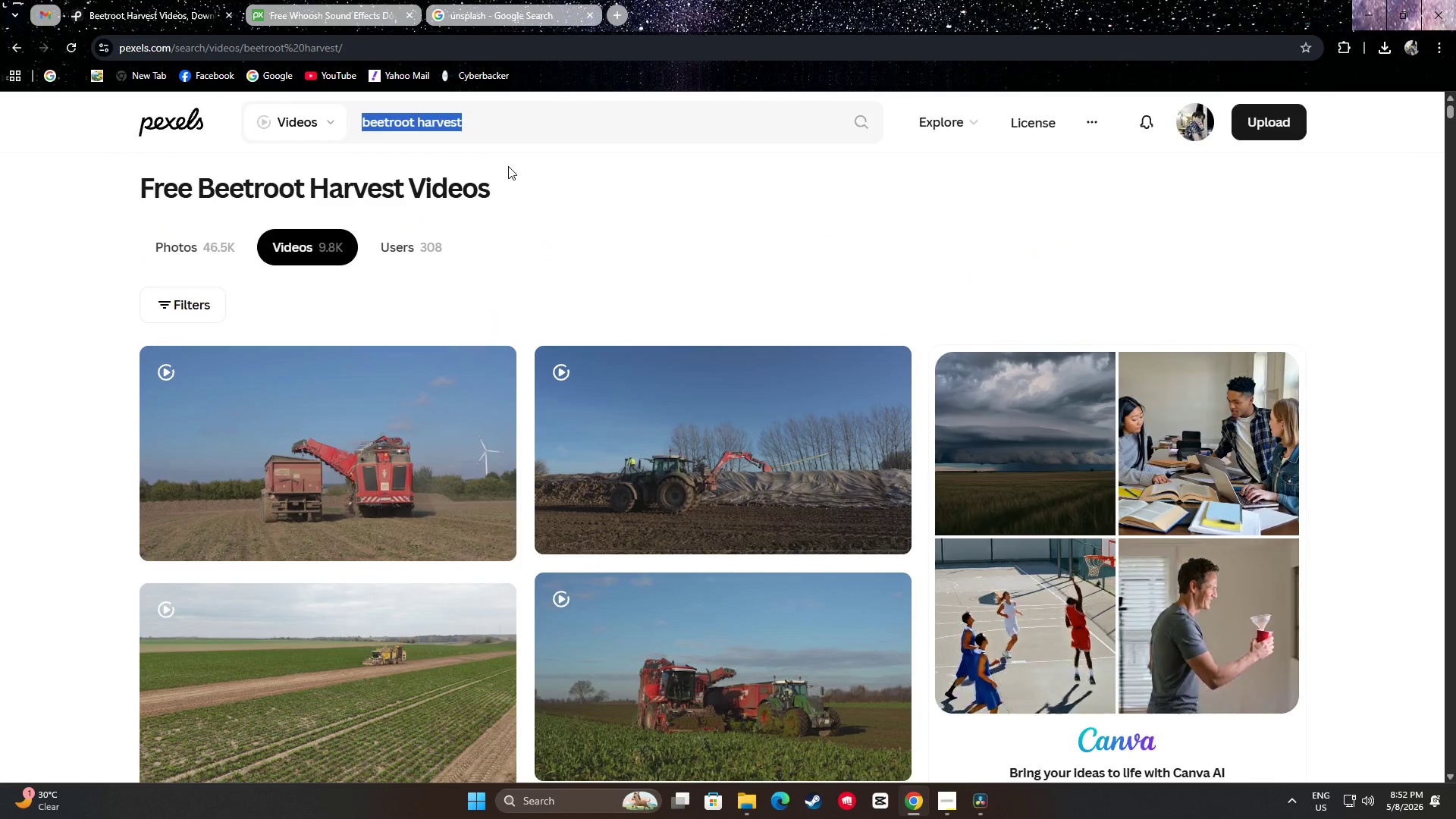 
type(h)
key(Backspace)
key(Backspace)
type(chef chopping)
 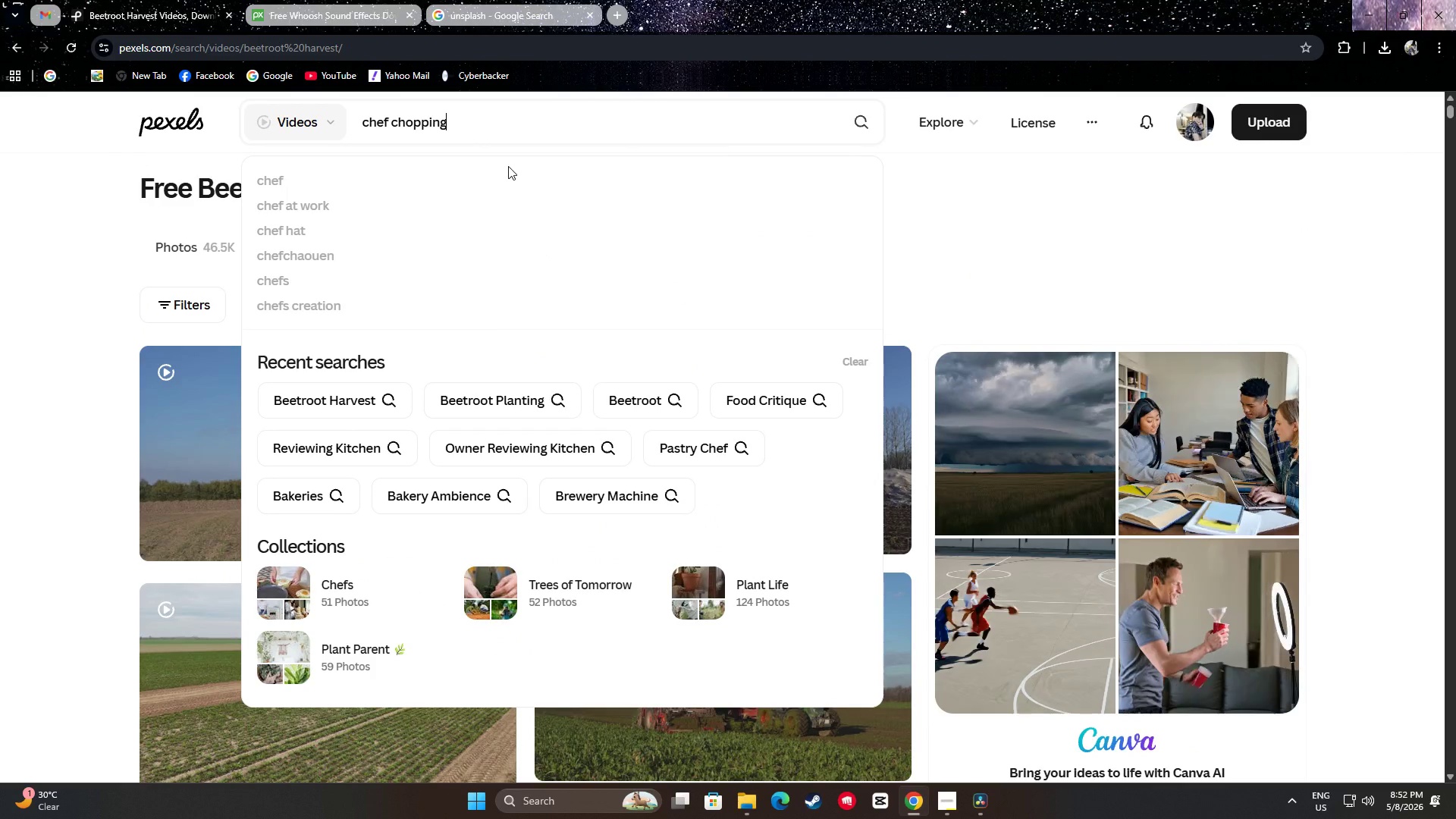 
key(Enter)
 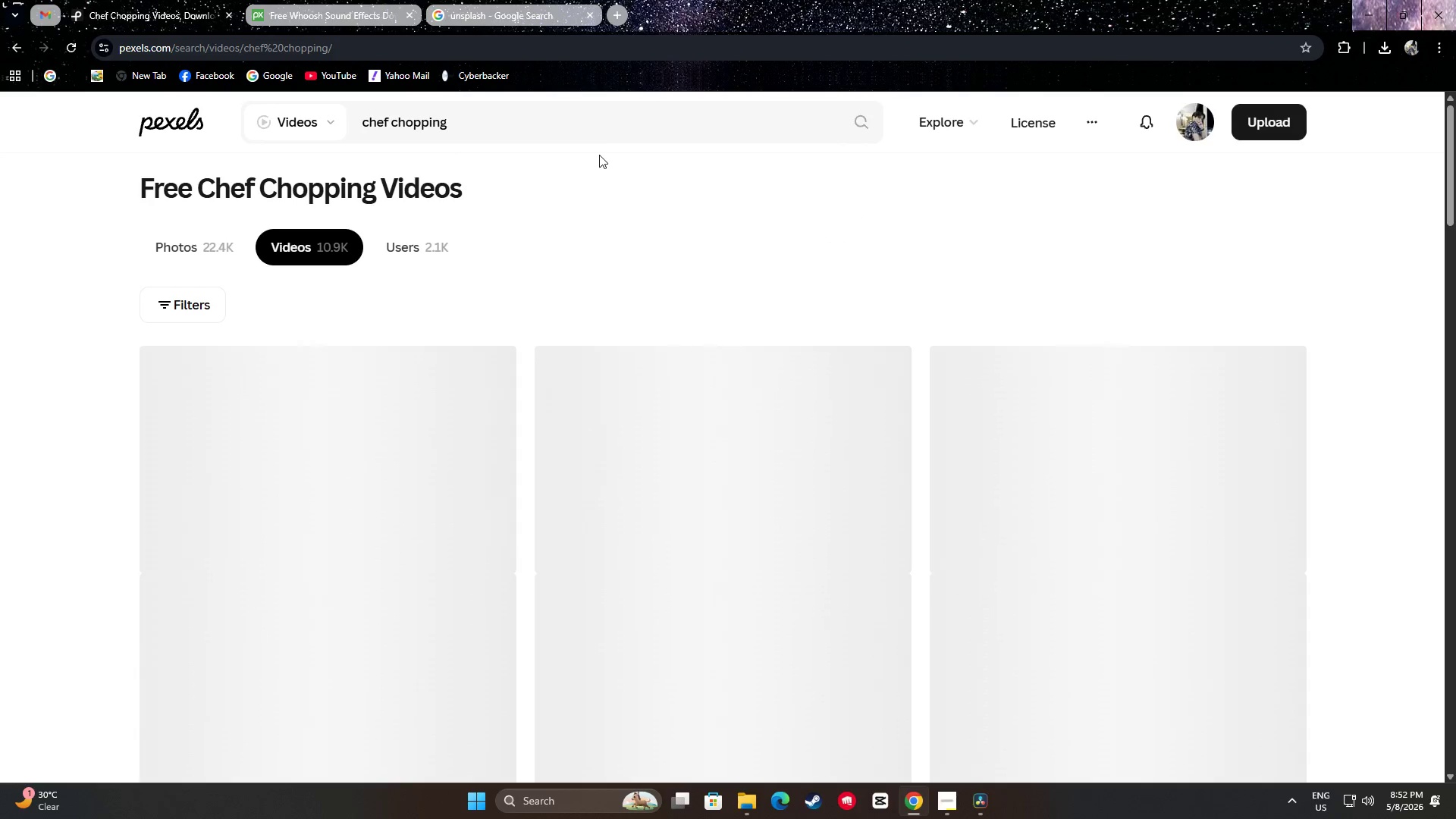 
scroll: coordinate [365, 405], scroll_direction: down, amount: 5.0
 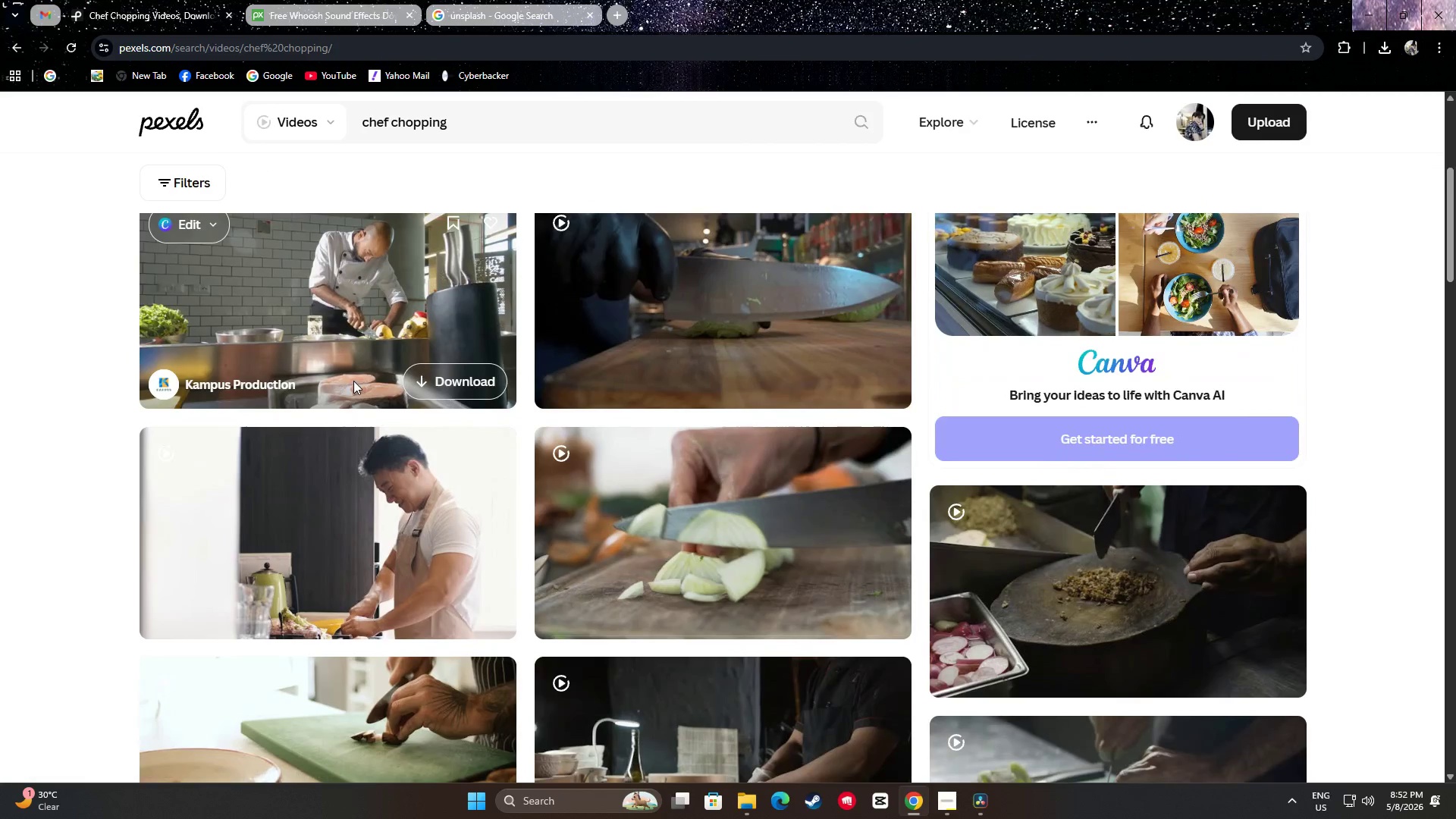 
scroll: coordinate [353, 378], scroll_direction: up, amount: 1.0
 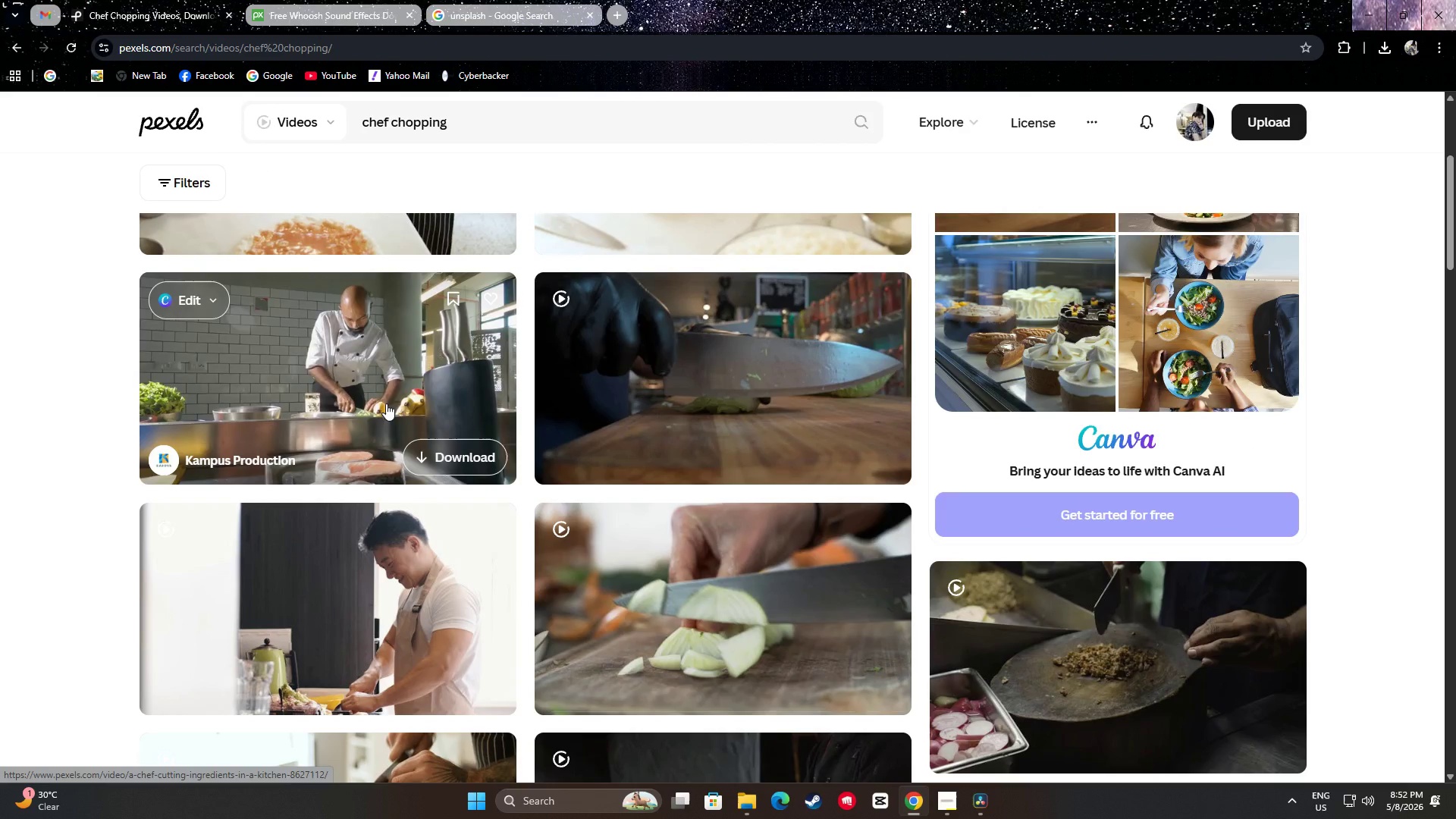 
mouse_move([681, 372])
 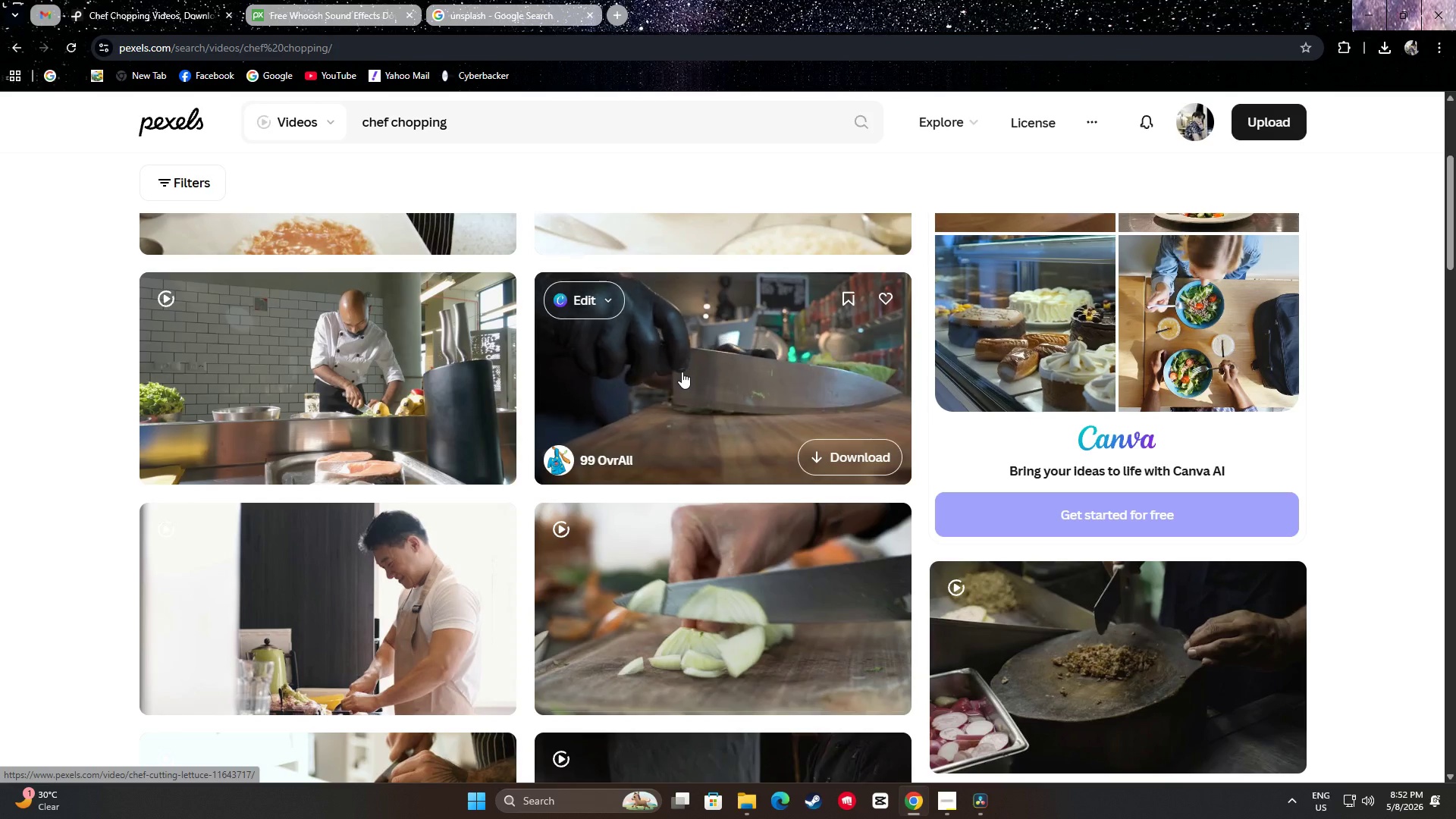 
scroll: coordinate [1071, 485], scroll_direction: down, amount: 6.0
 